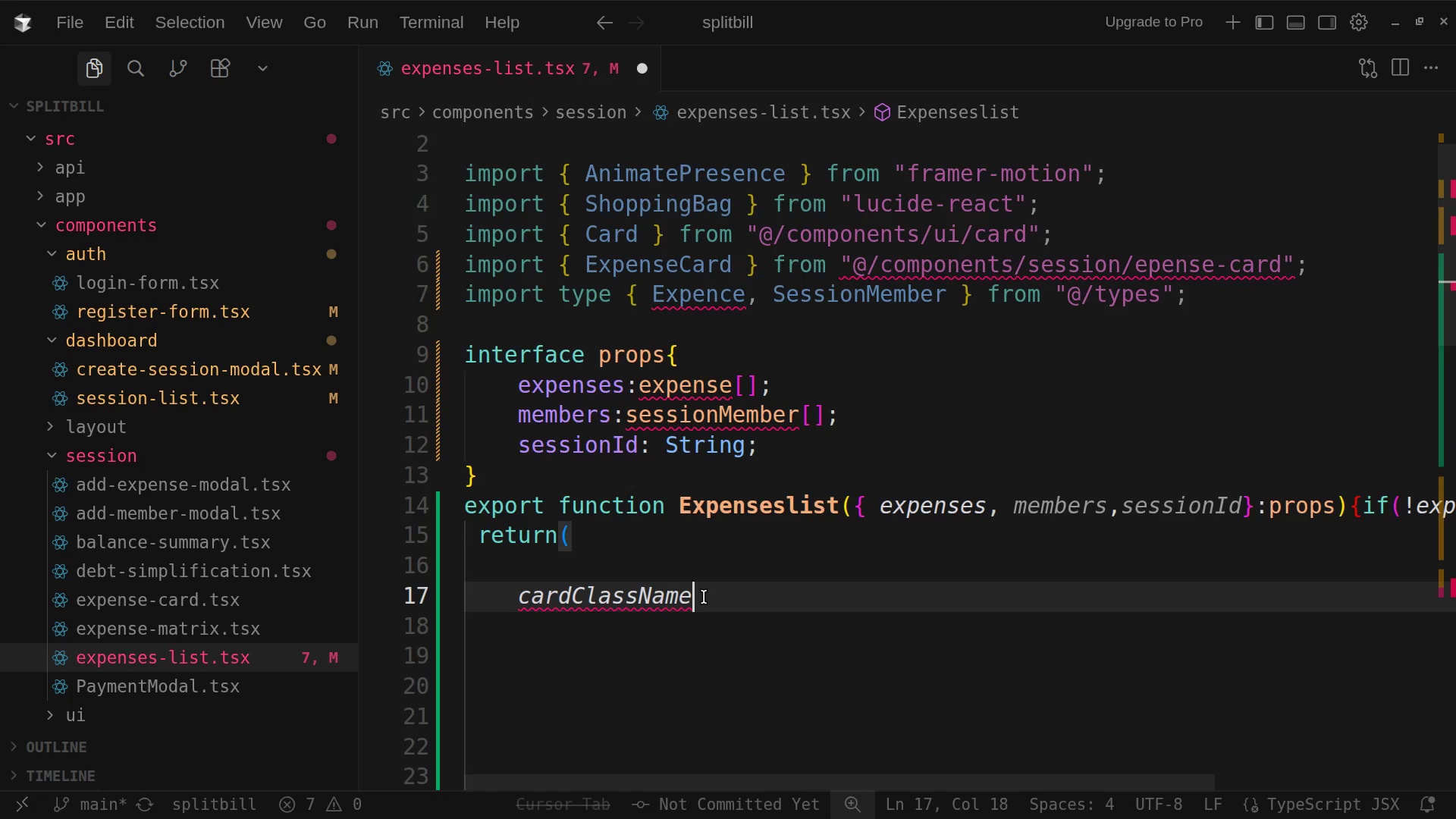 
hold_key(key=ShiftLeft, duration=0.73)
 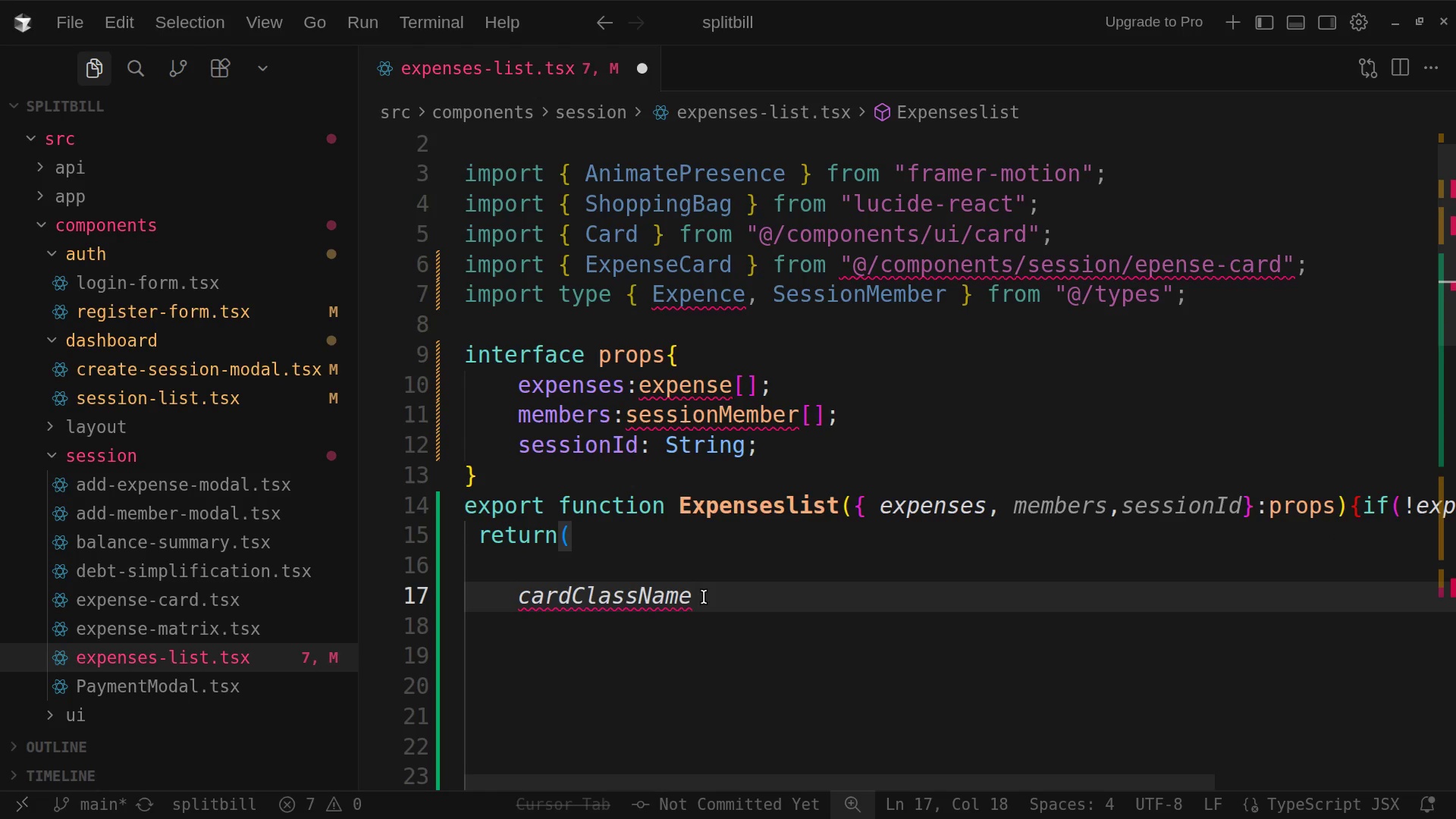 
key(Equal)
 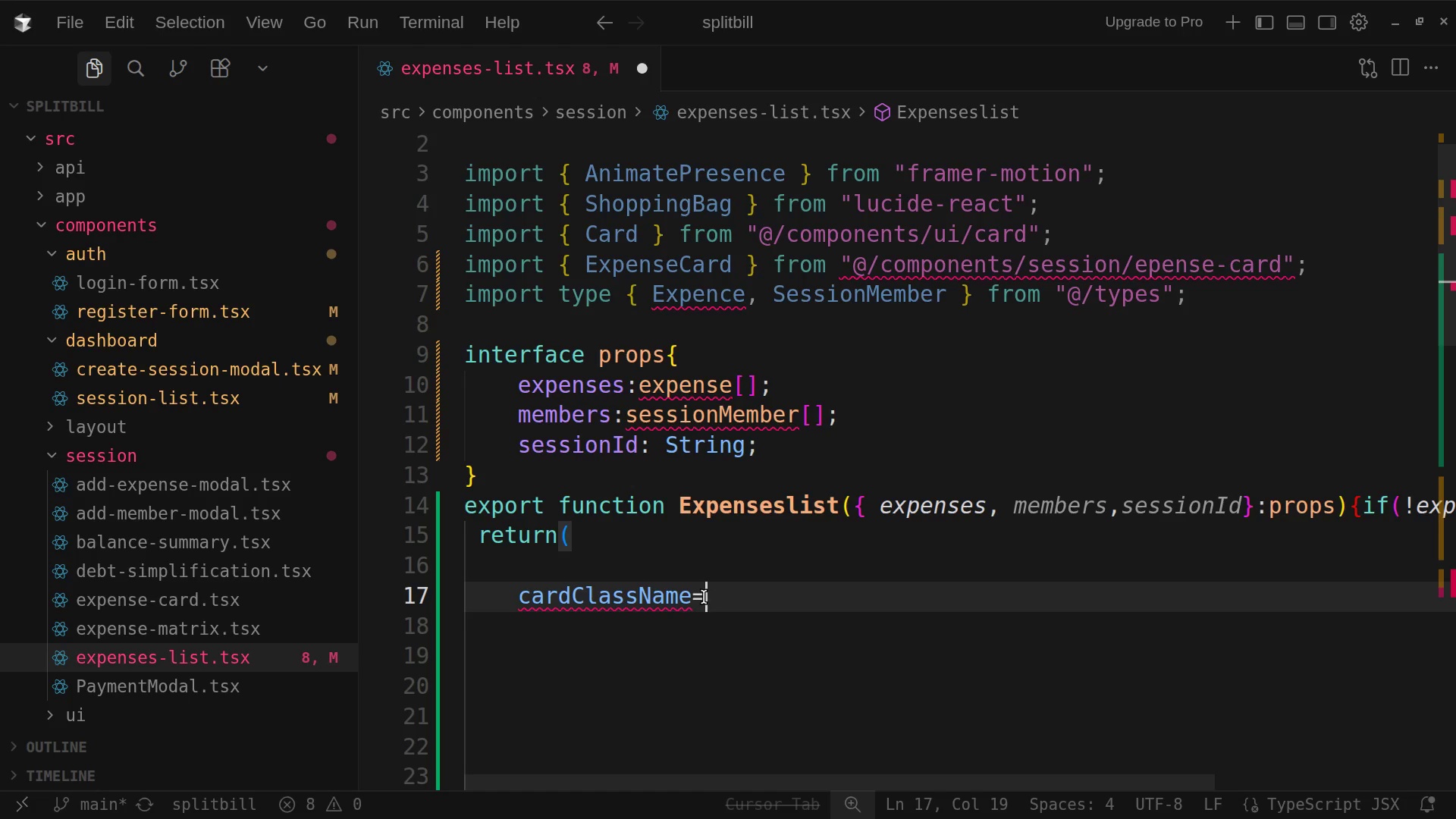 
key(Shift+Quote)
 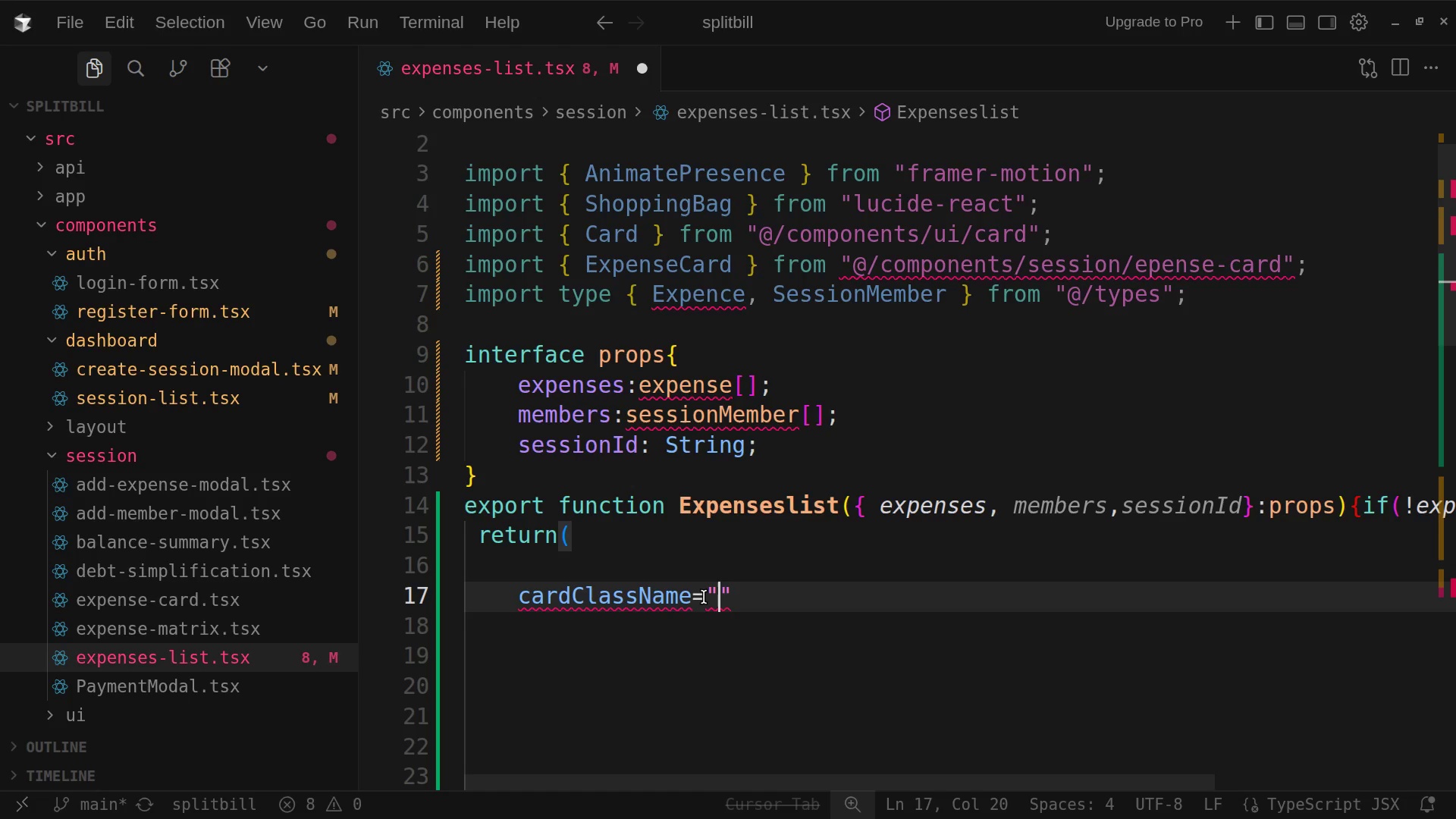 
wait(5.83)
 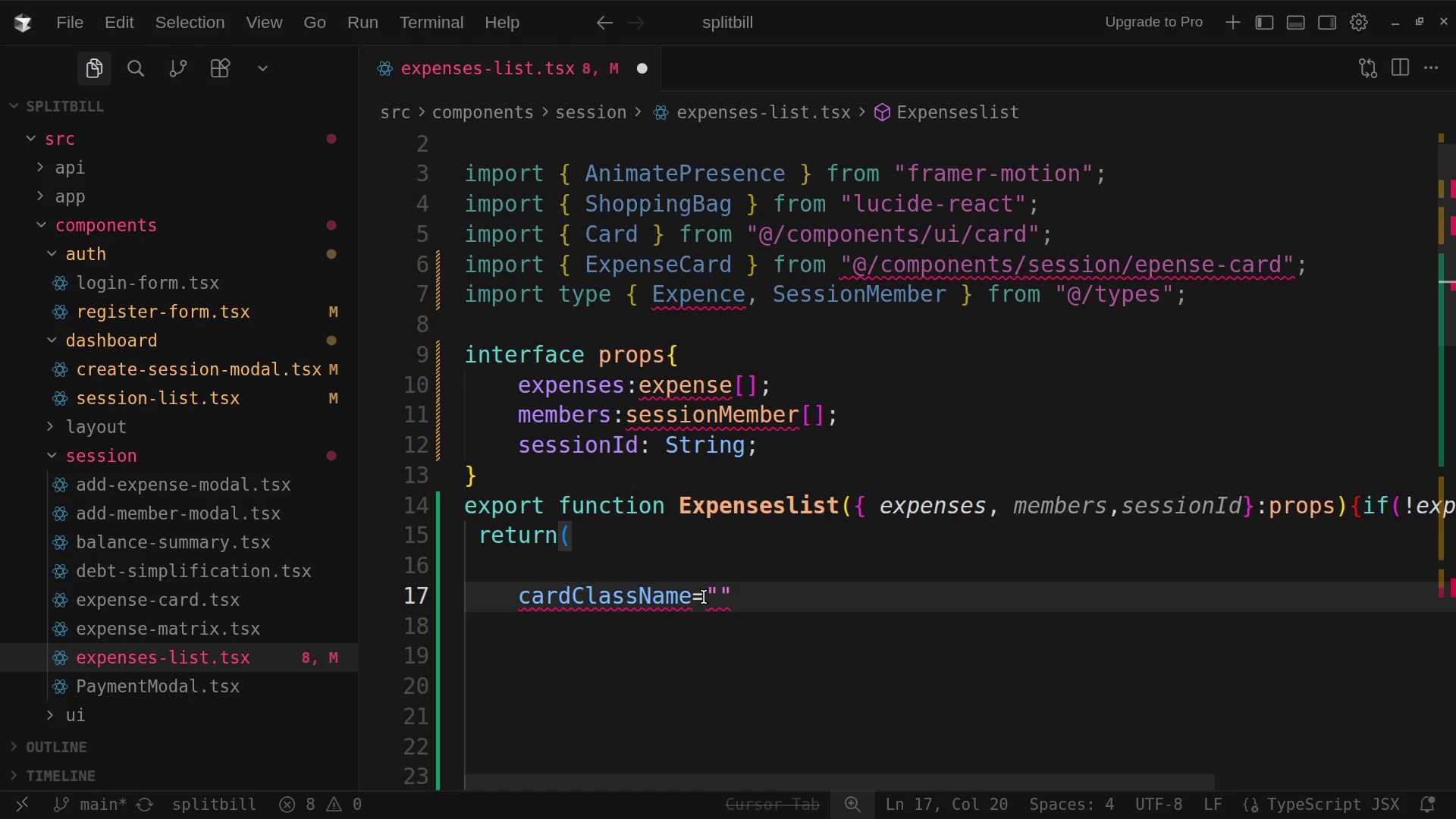 
key(P)
 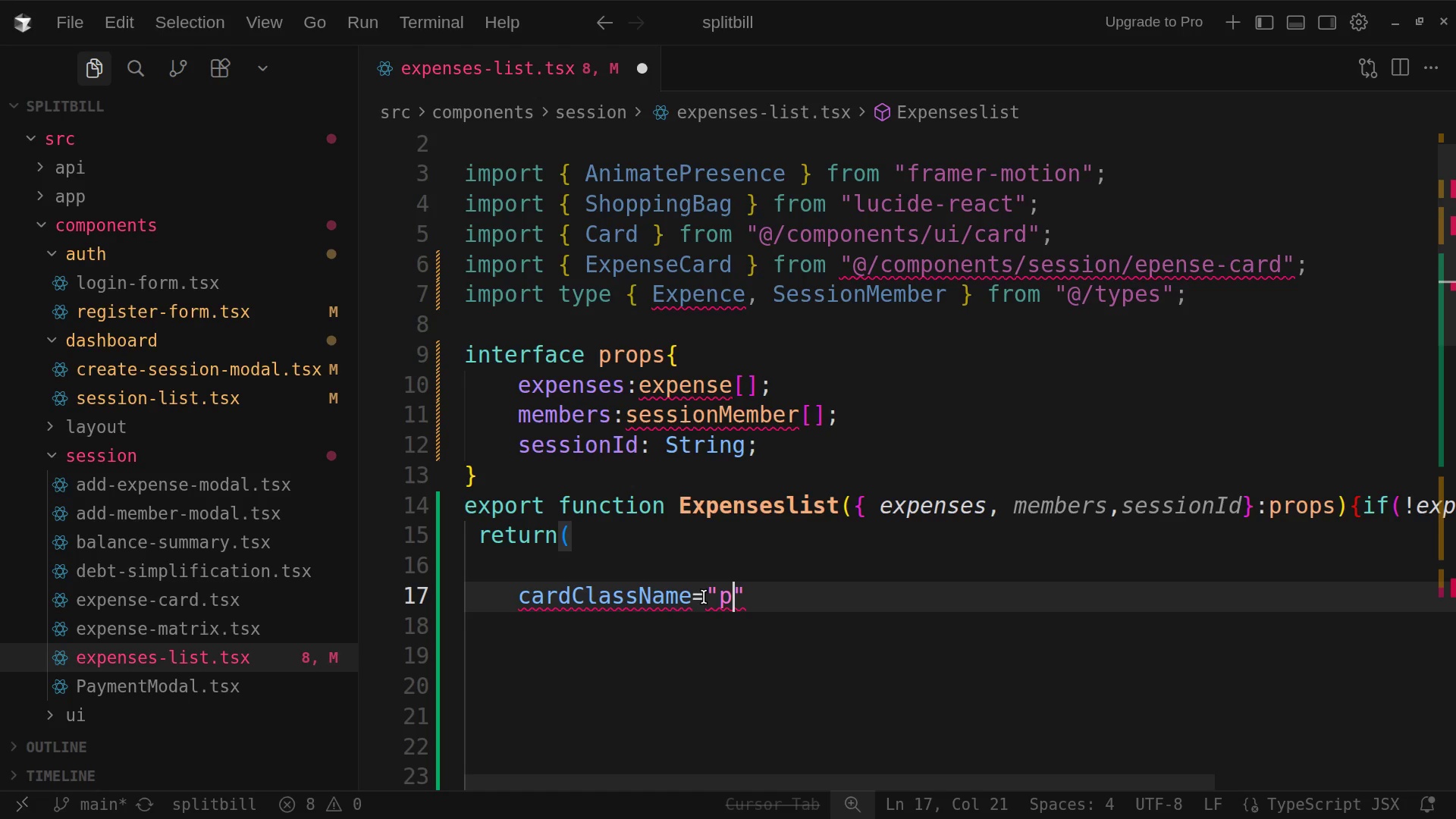 
key(Minus)
 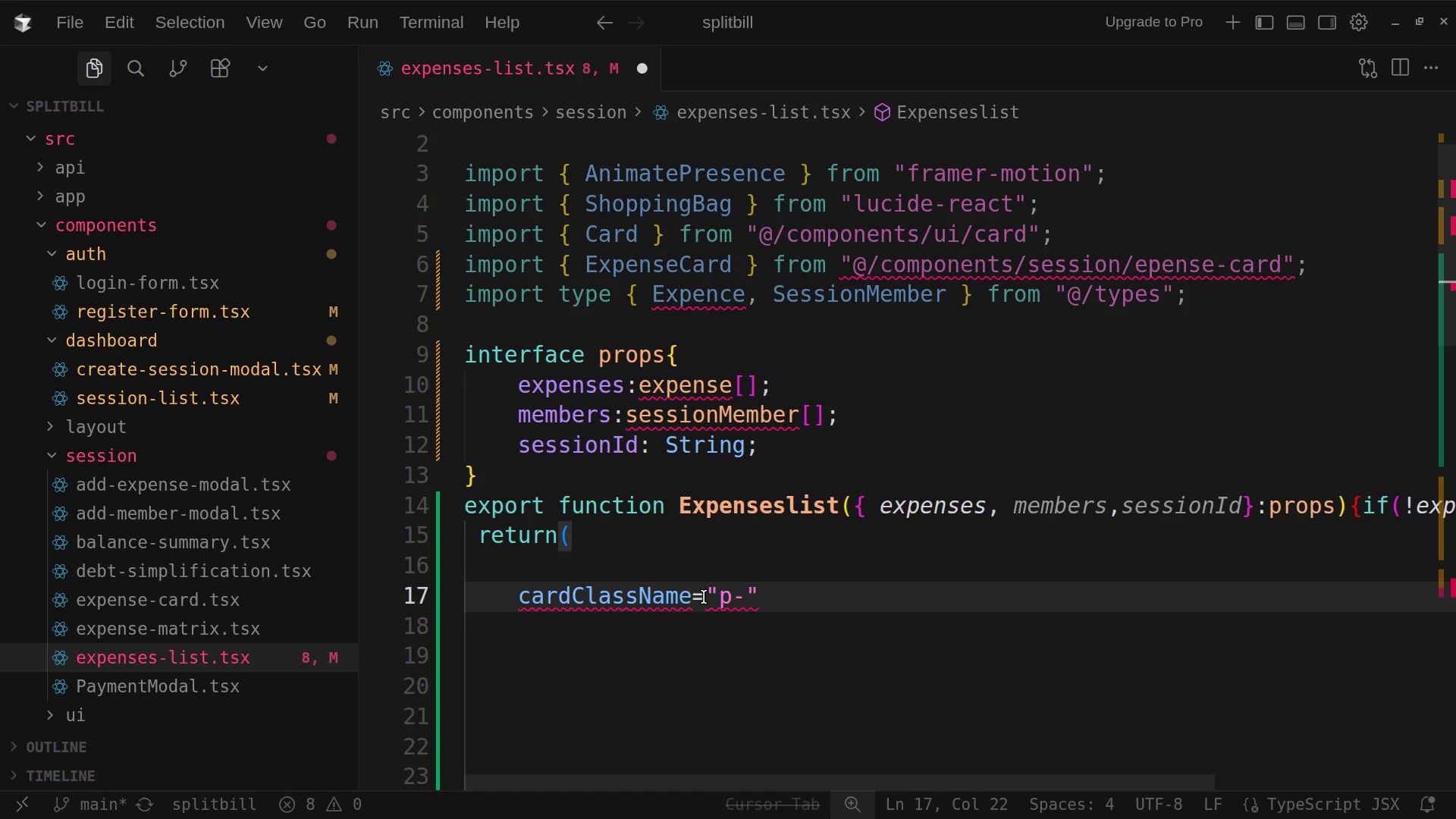 
key(8)
 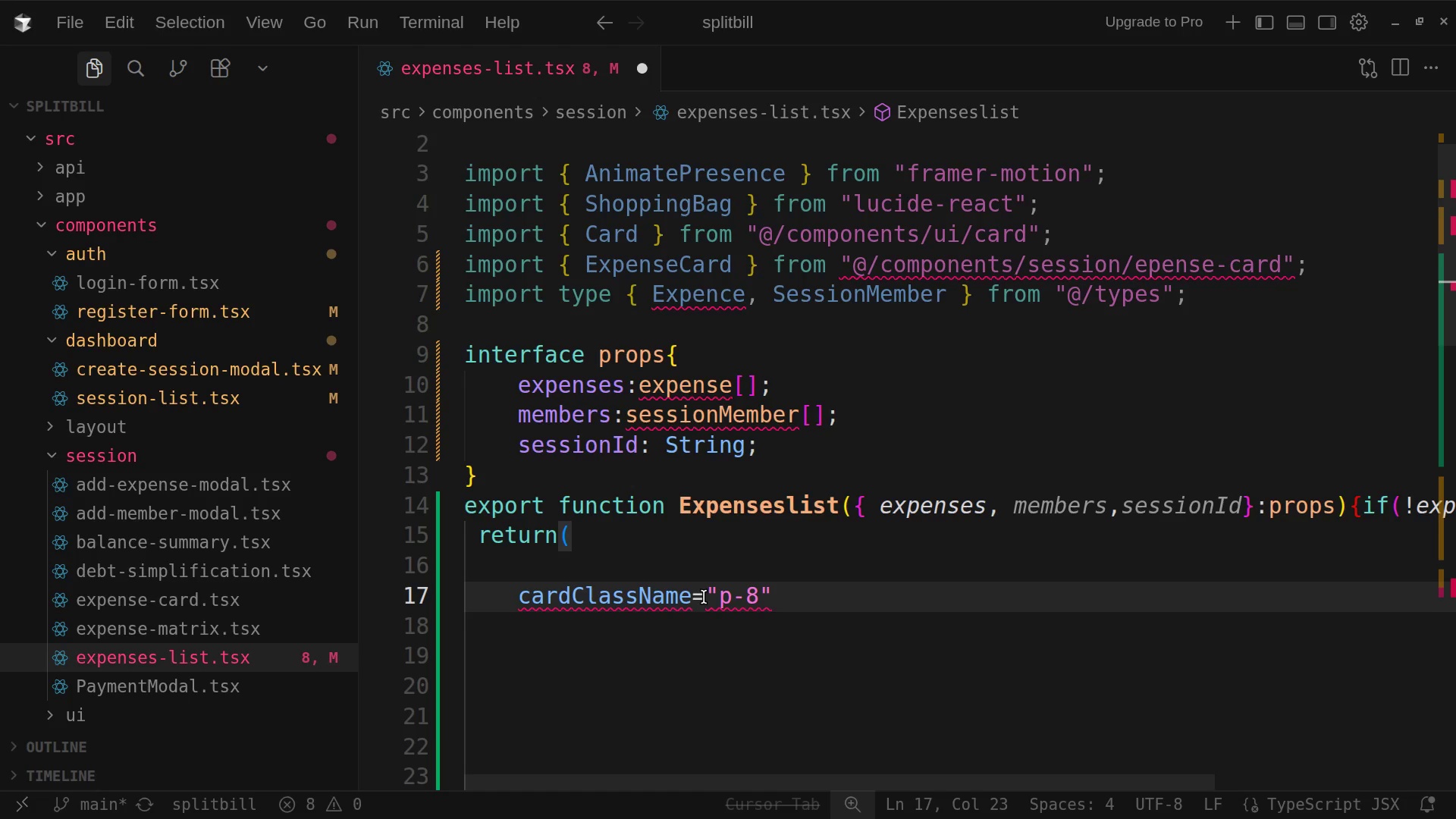 
type( tect)
 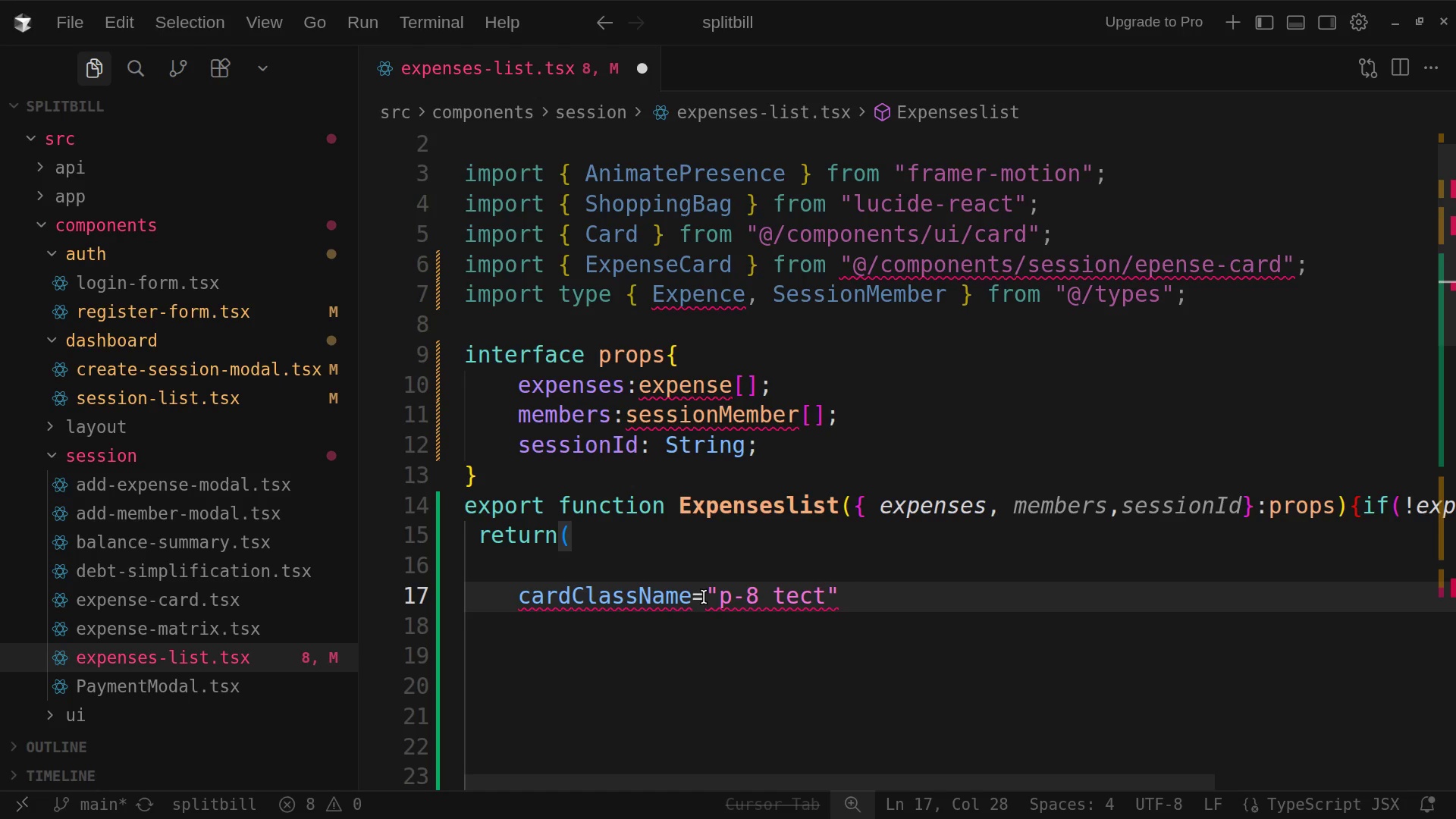 
wait(8.64)
 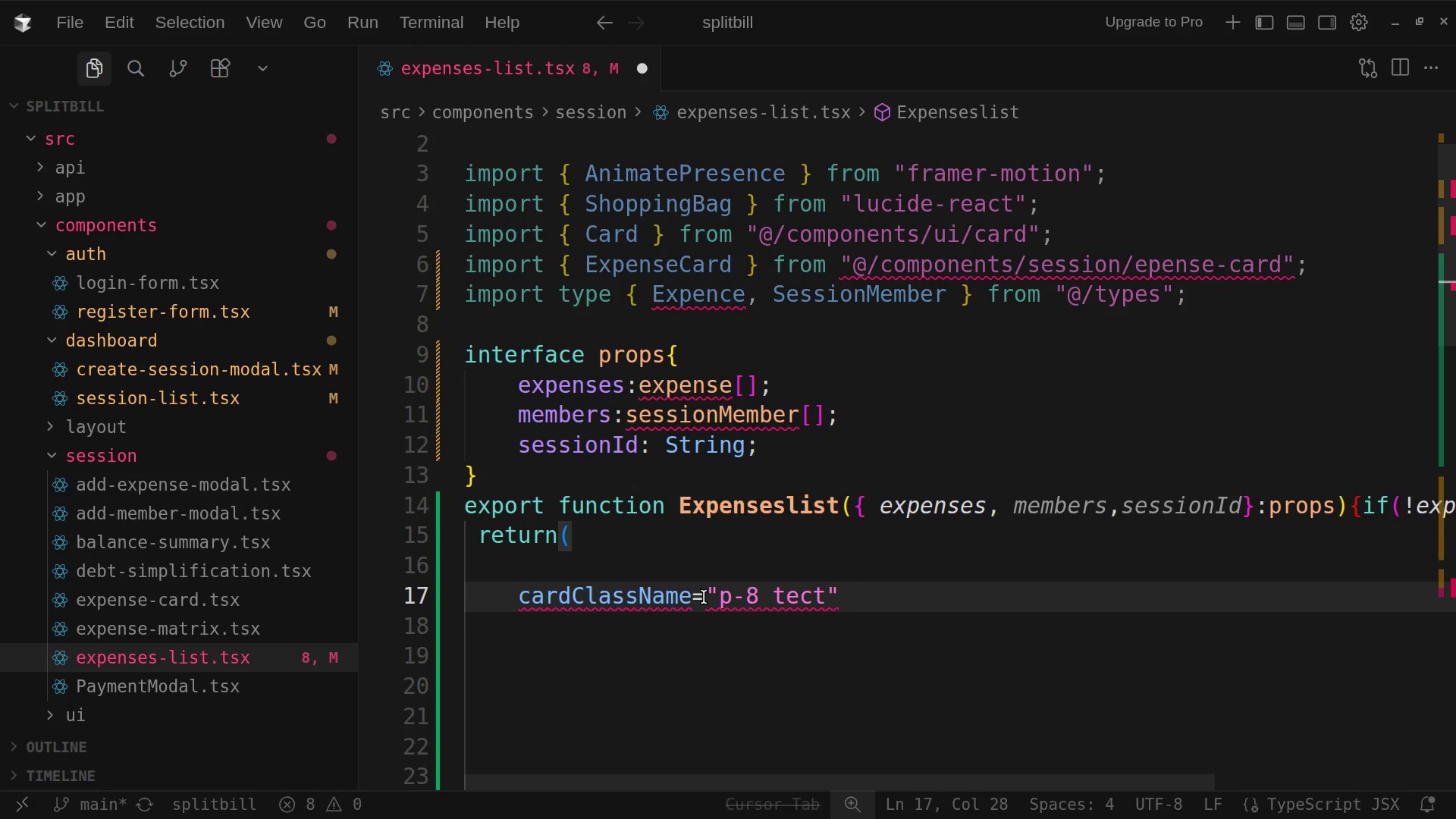 
left_click([499, 799])
 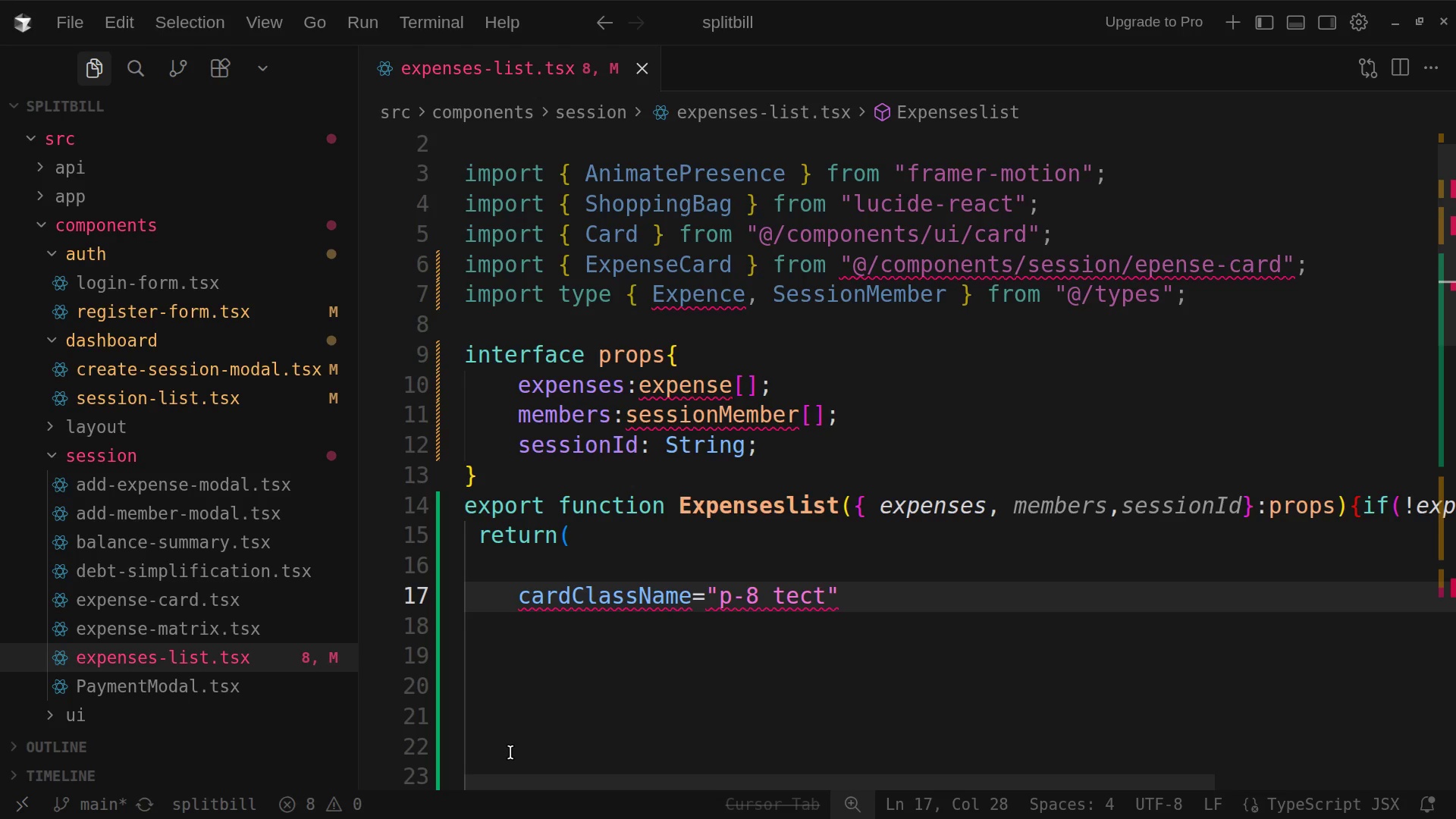 
wait(6.14)
 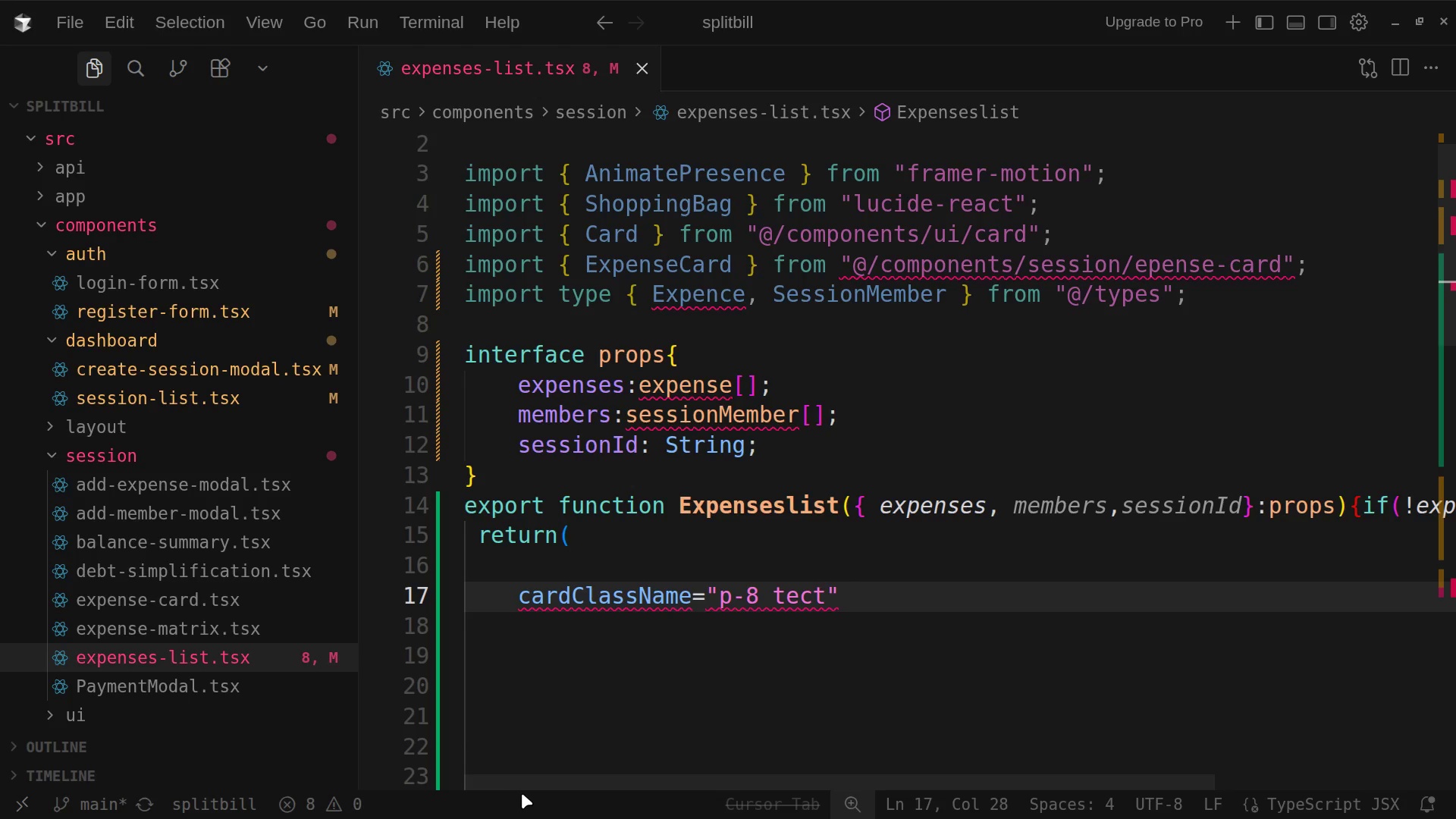 
scroll: coordinate [529, 717], scroll_direction: down, amount: 2.0
 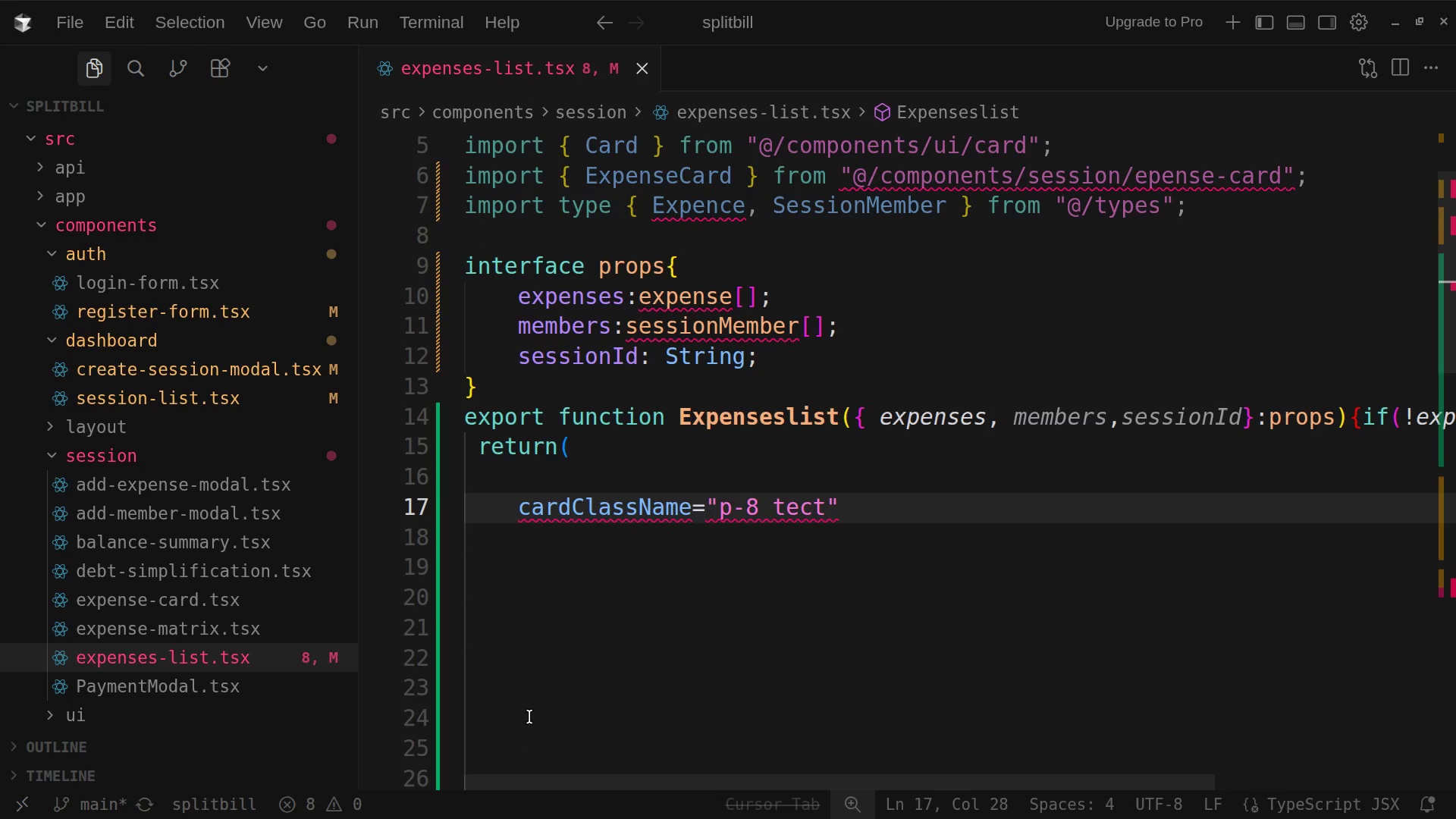 
scroll: coordinate [529, 717], scroll_direction: up, amount: 1.0
 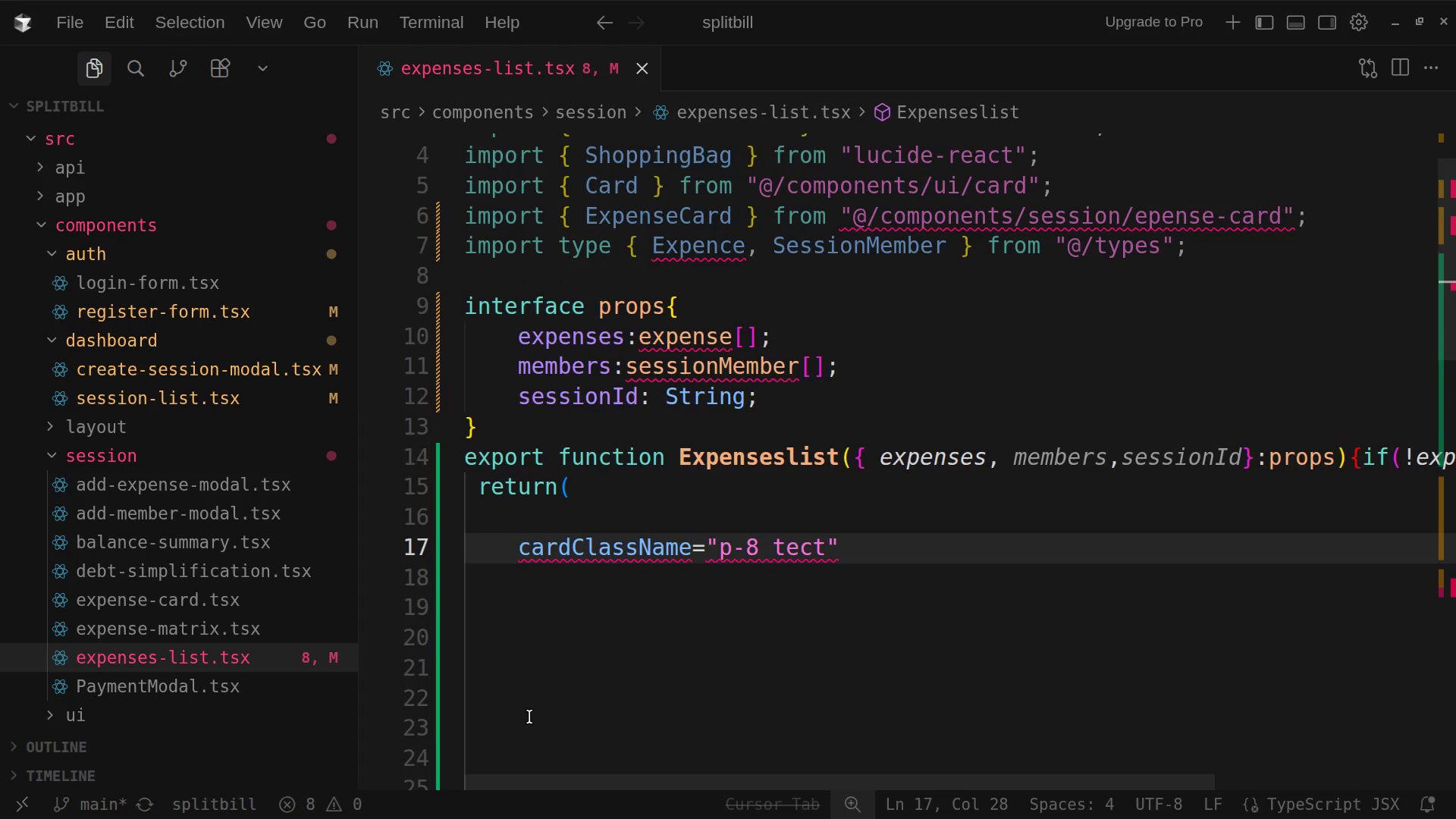 
scroll: coordinate [529, 717], scroll_direction: down, amount: 2.0
 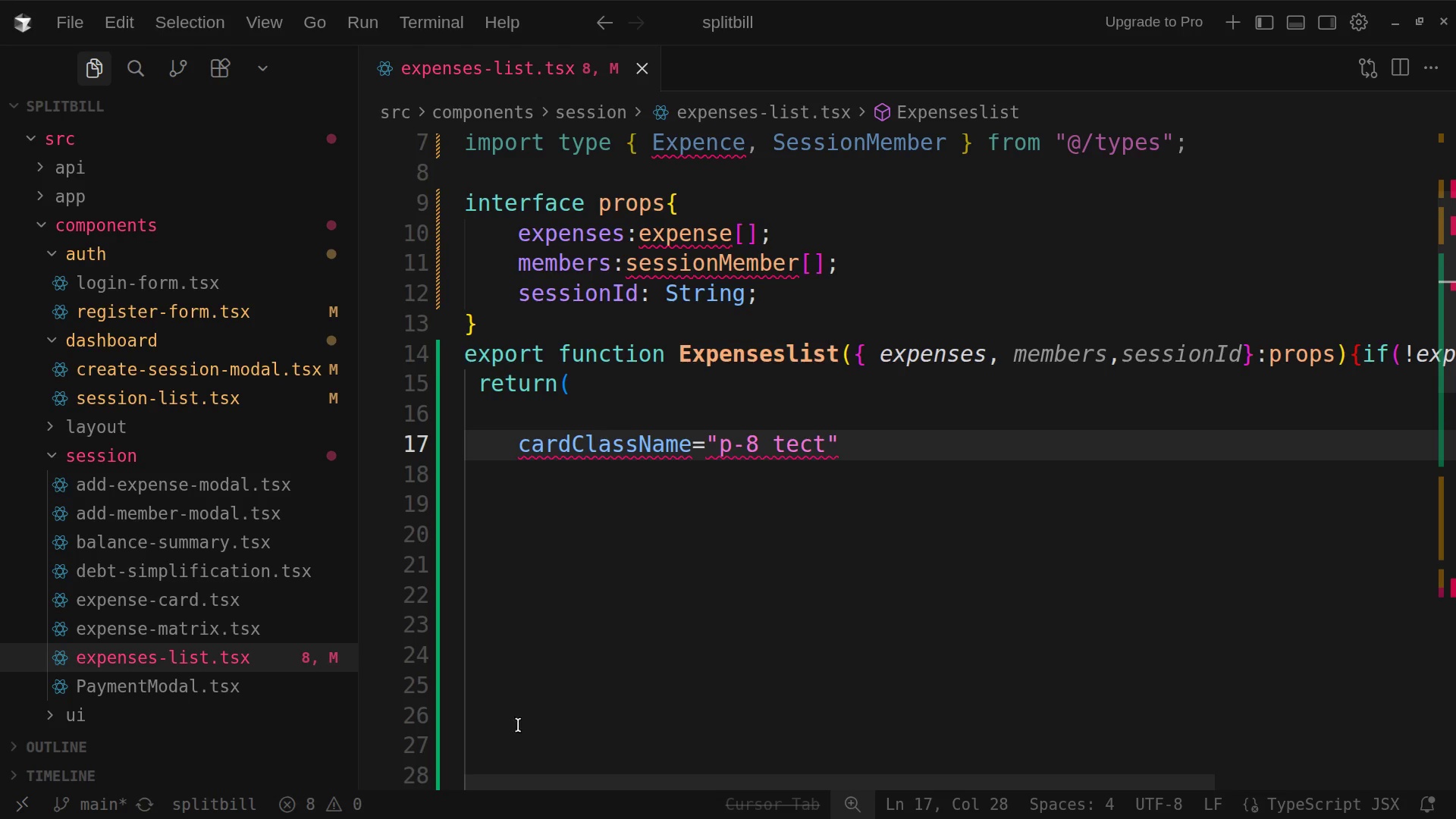 
wait(18.27)
 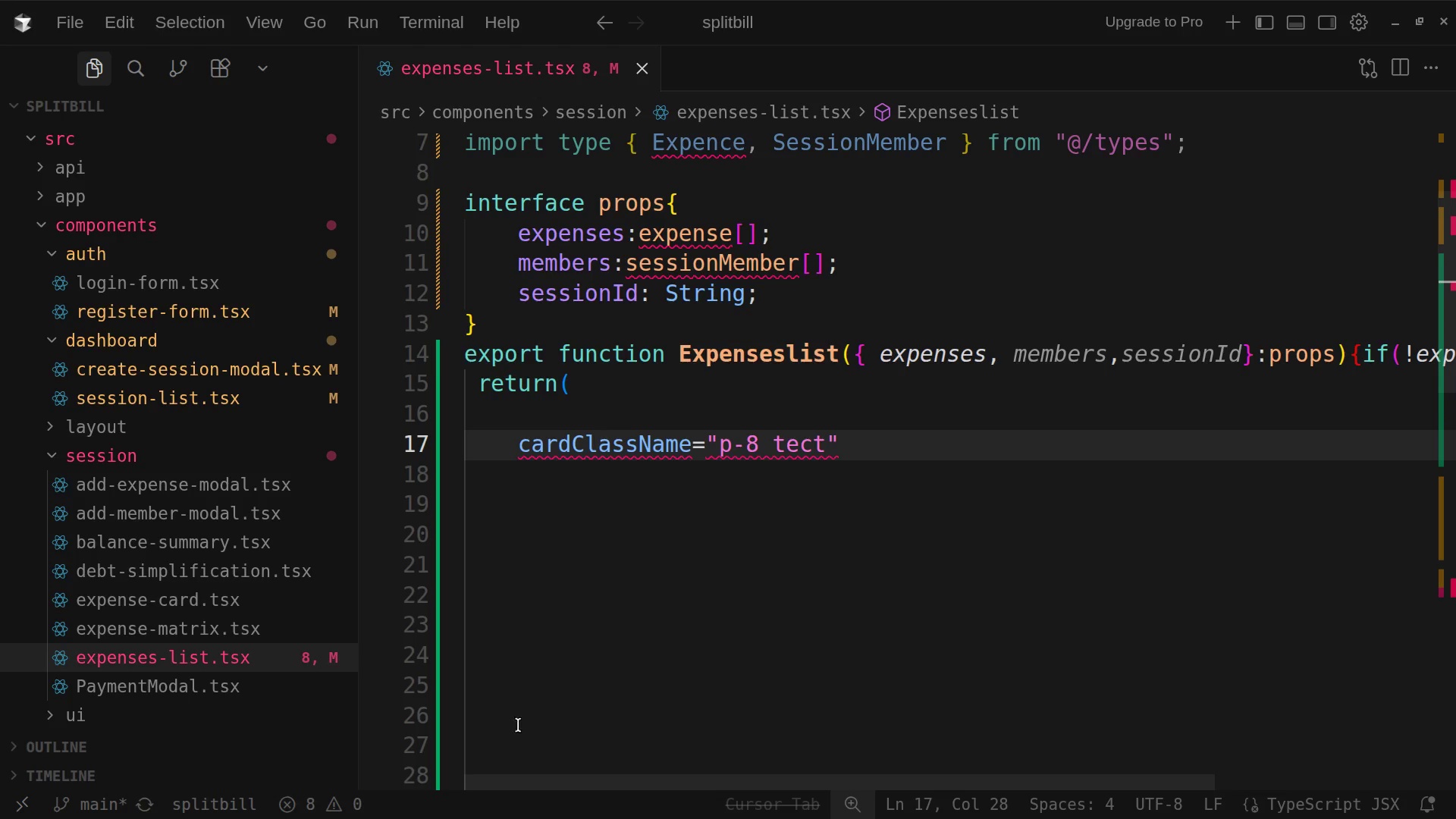 
left_click([824, 450])
 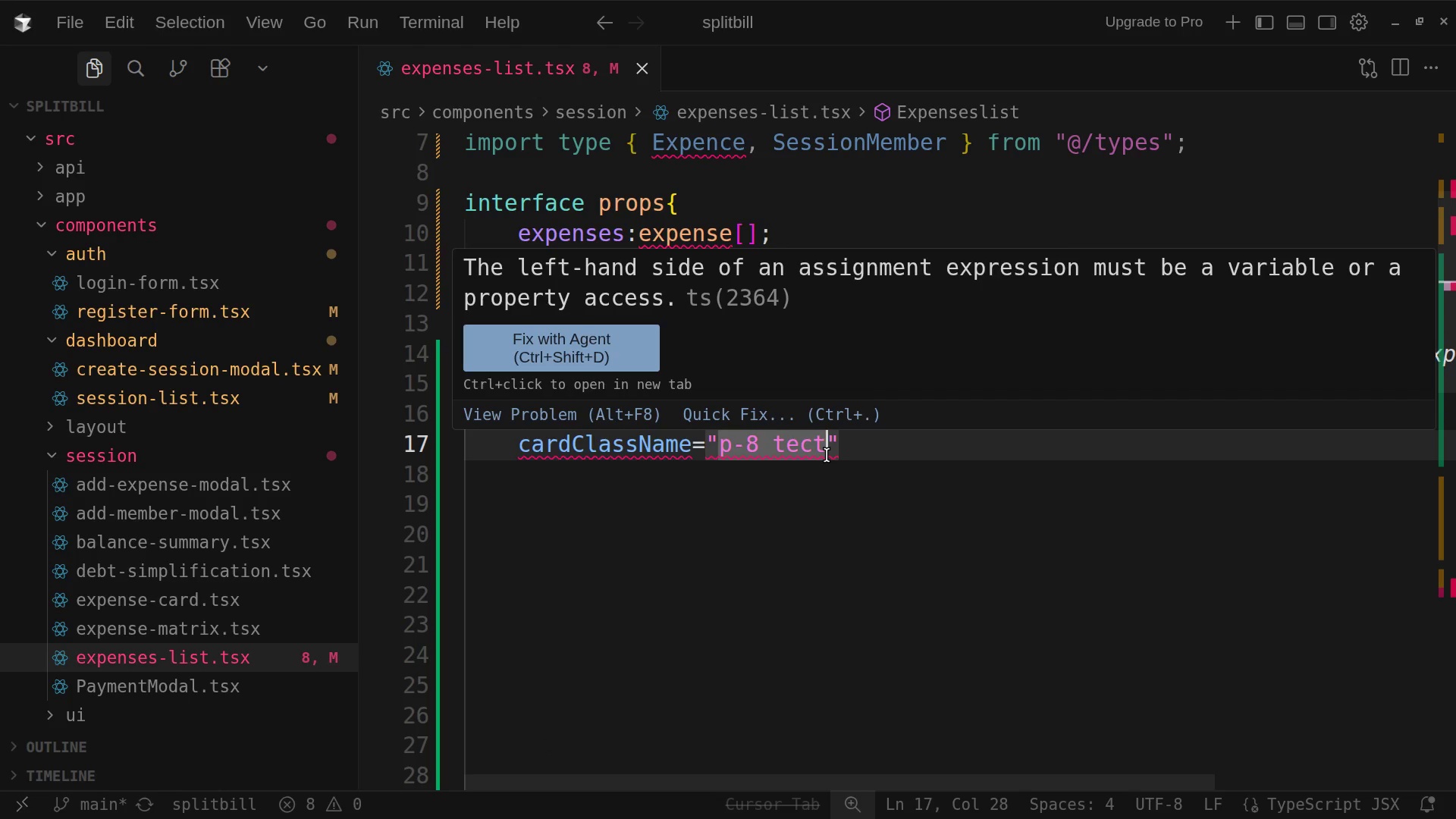 
key(Backspace)
key(Backspace)
type(xt)
 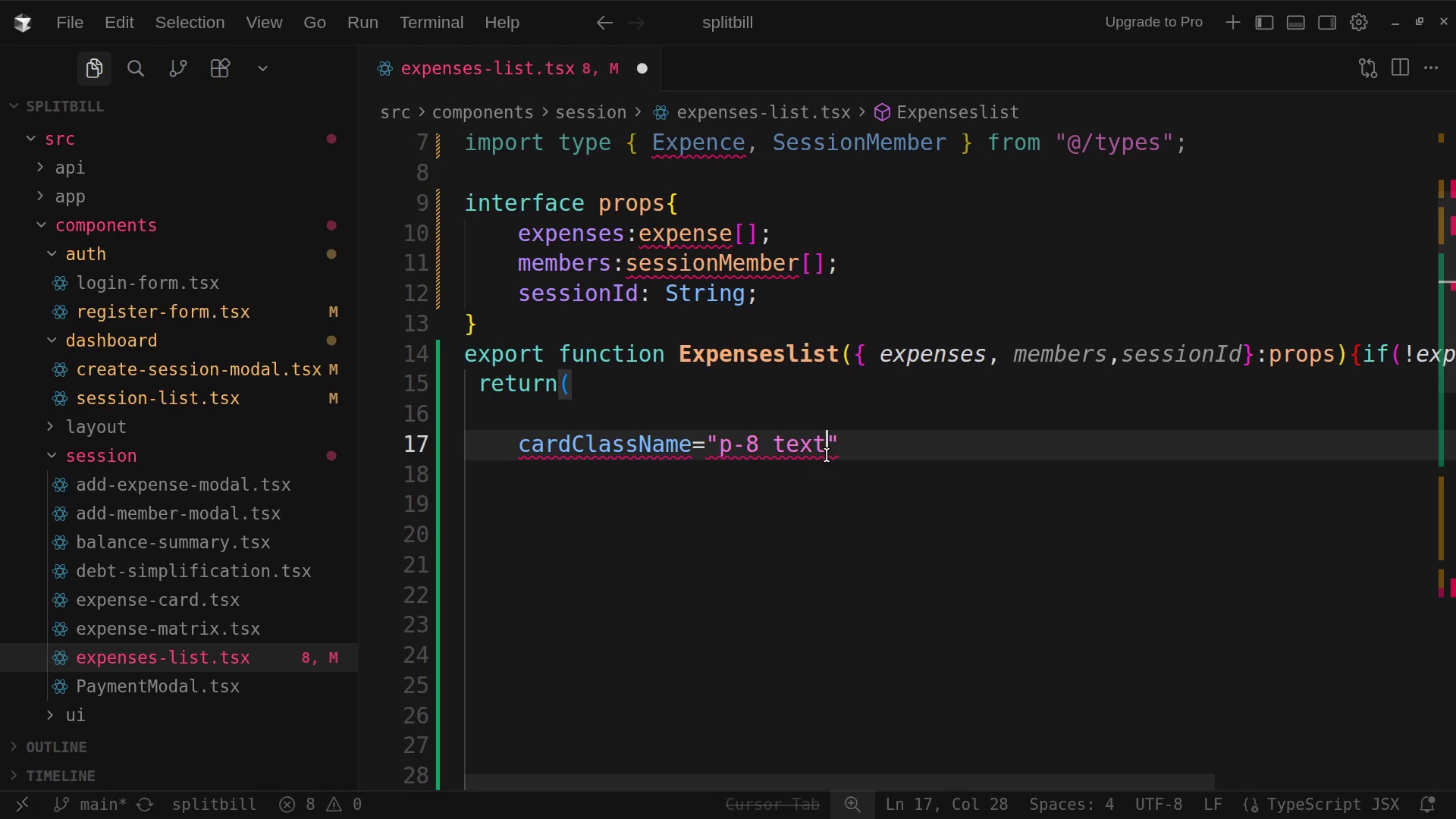 
key(Shift+Minus)
 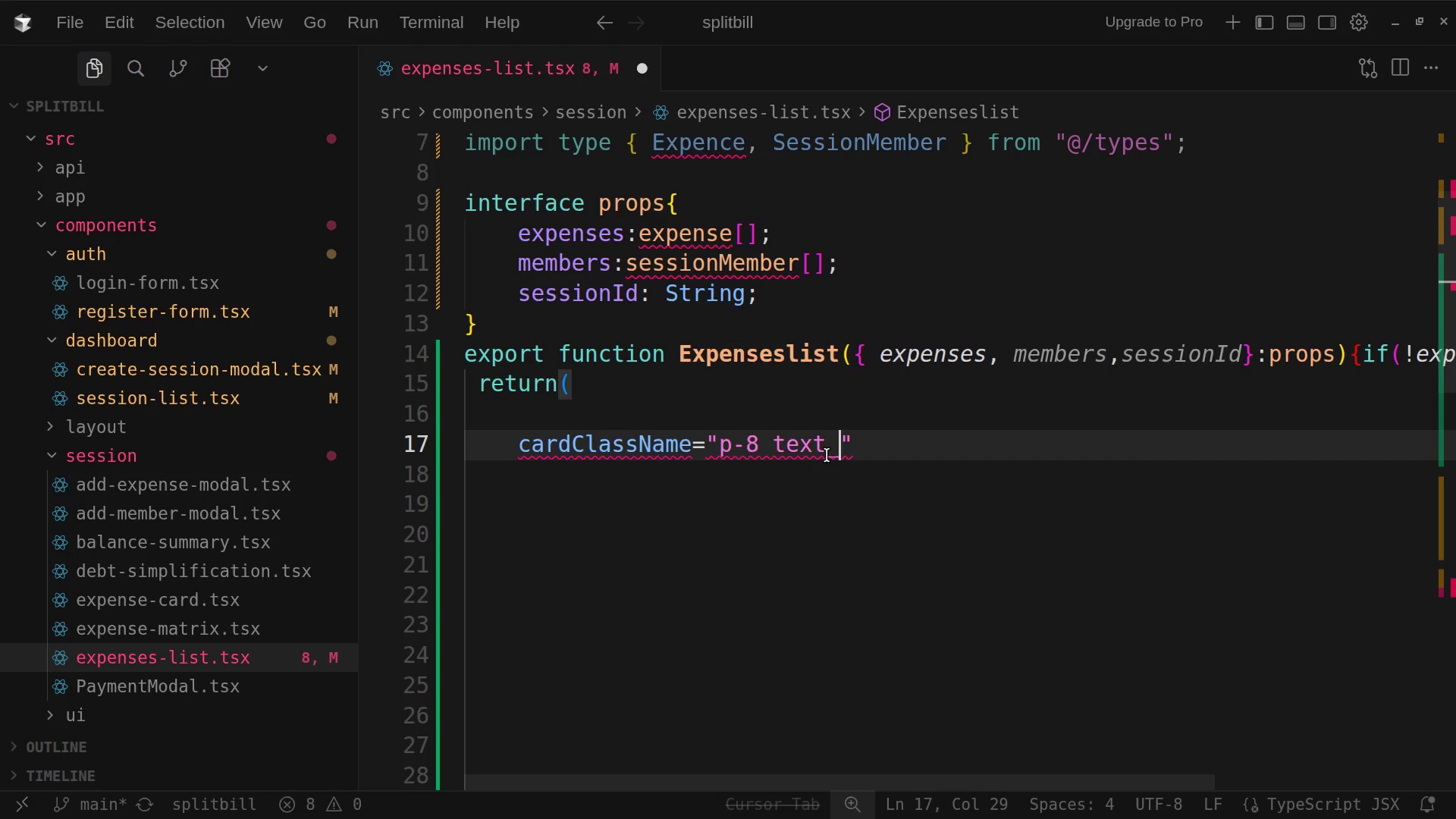 
key(Backspace)
 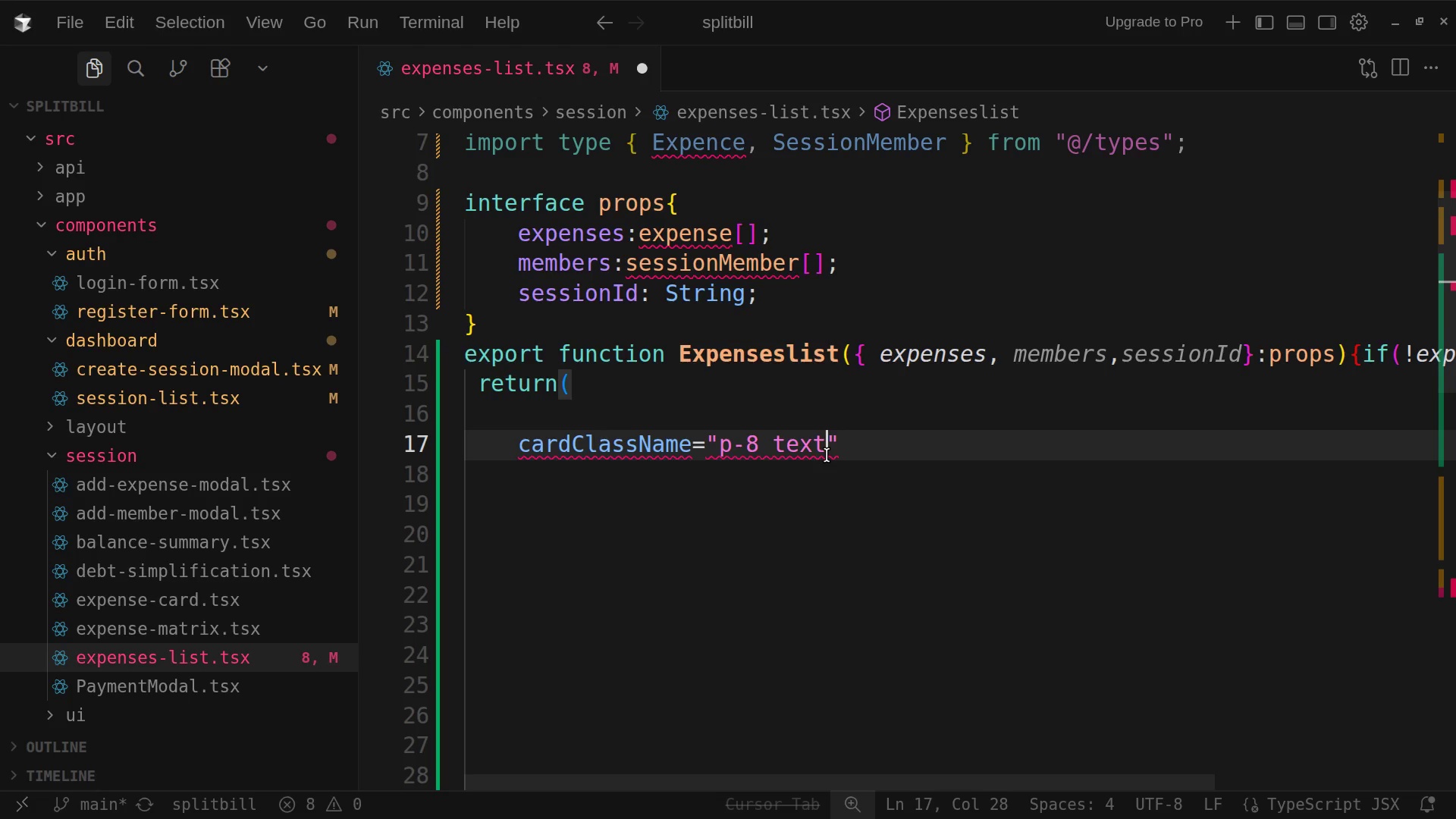 
key(Minus)
 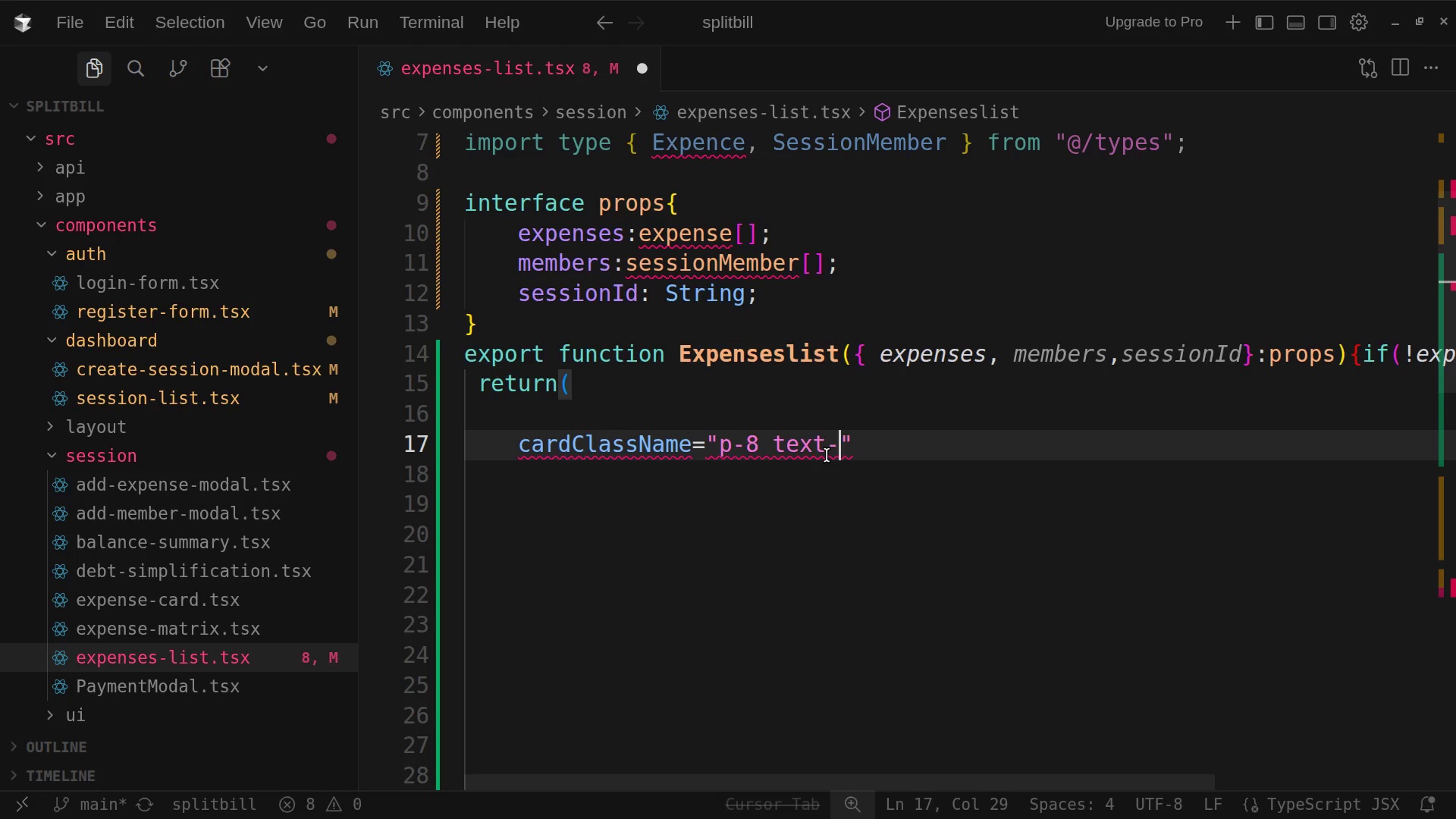 
type(cente)
 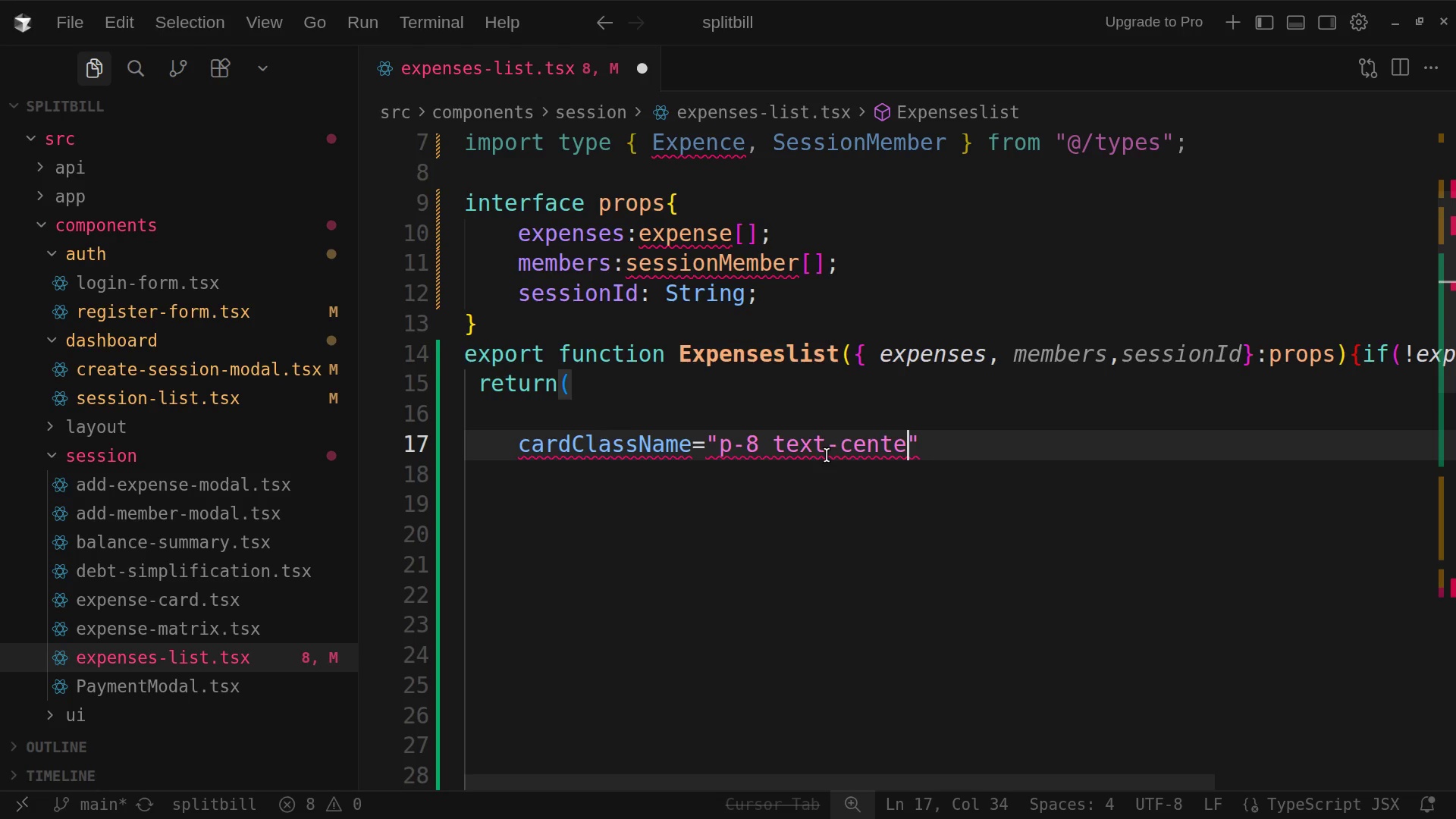 
wait(6.78)
 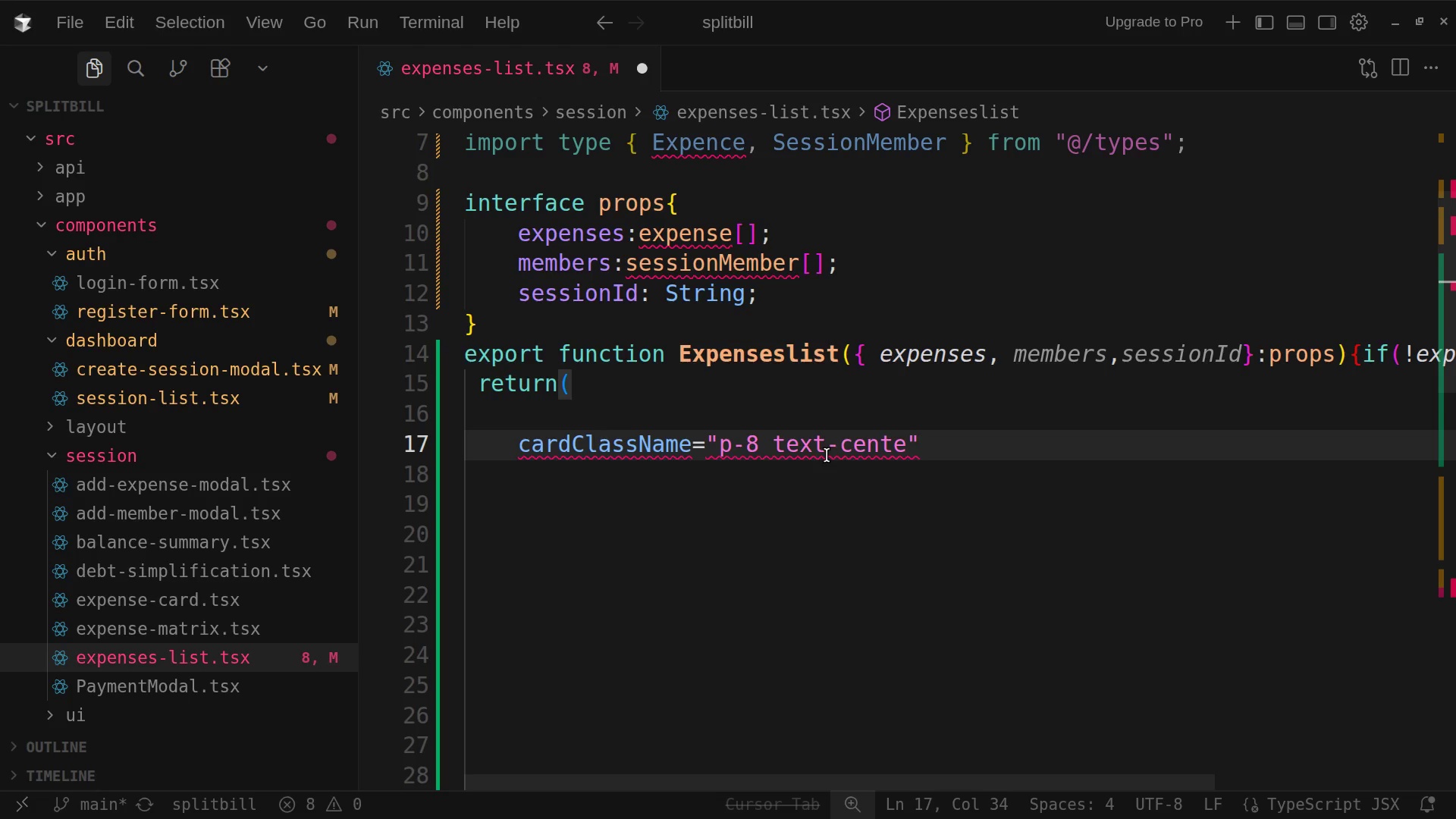 
key(R)
 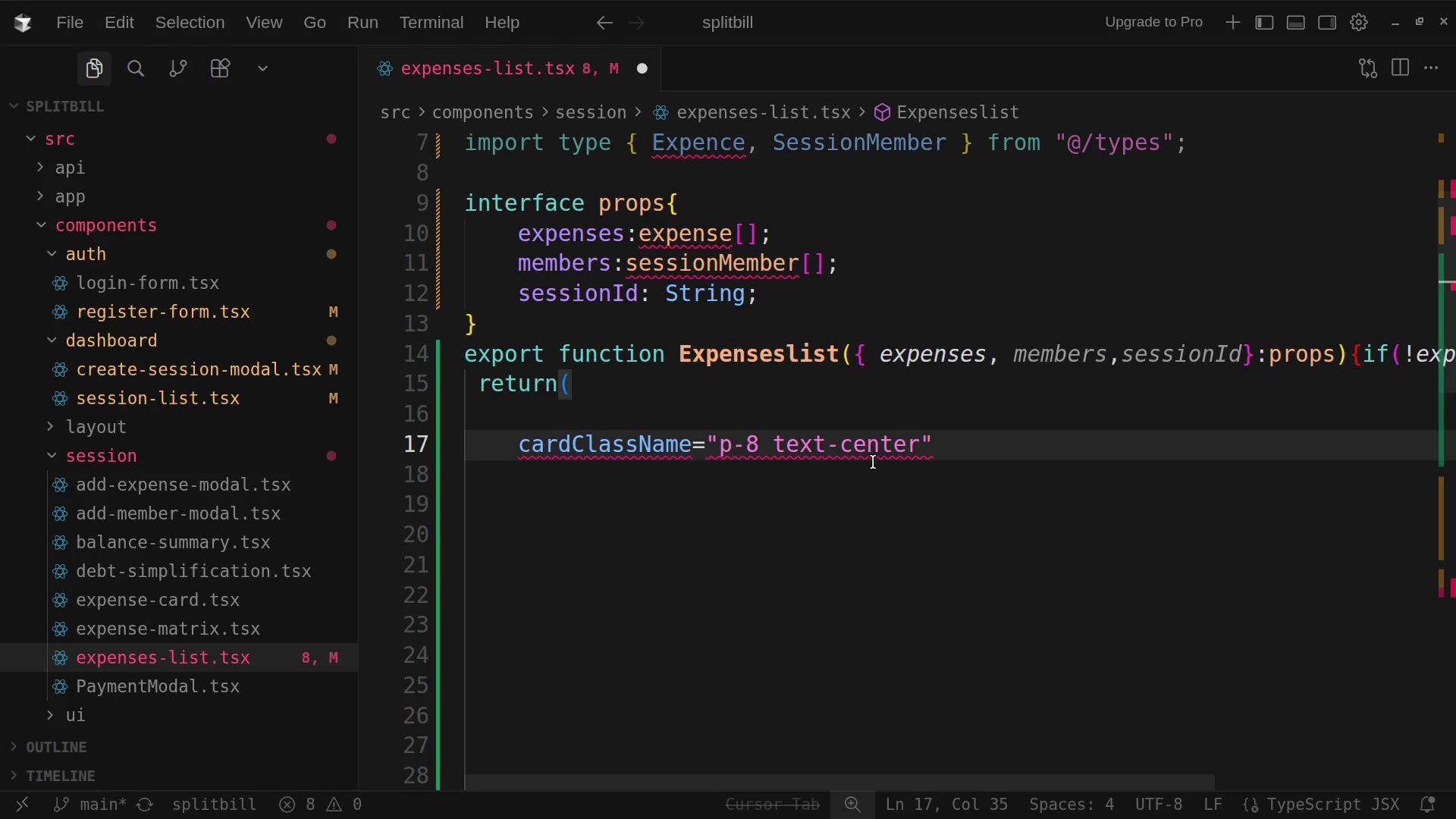 
wait(33.74)
 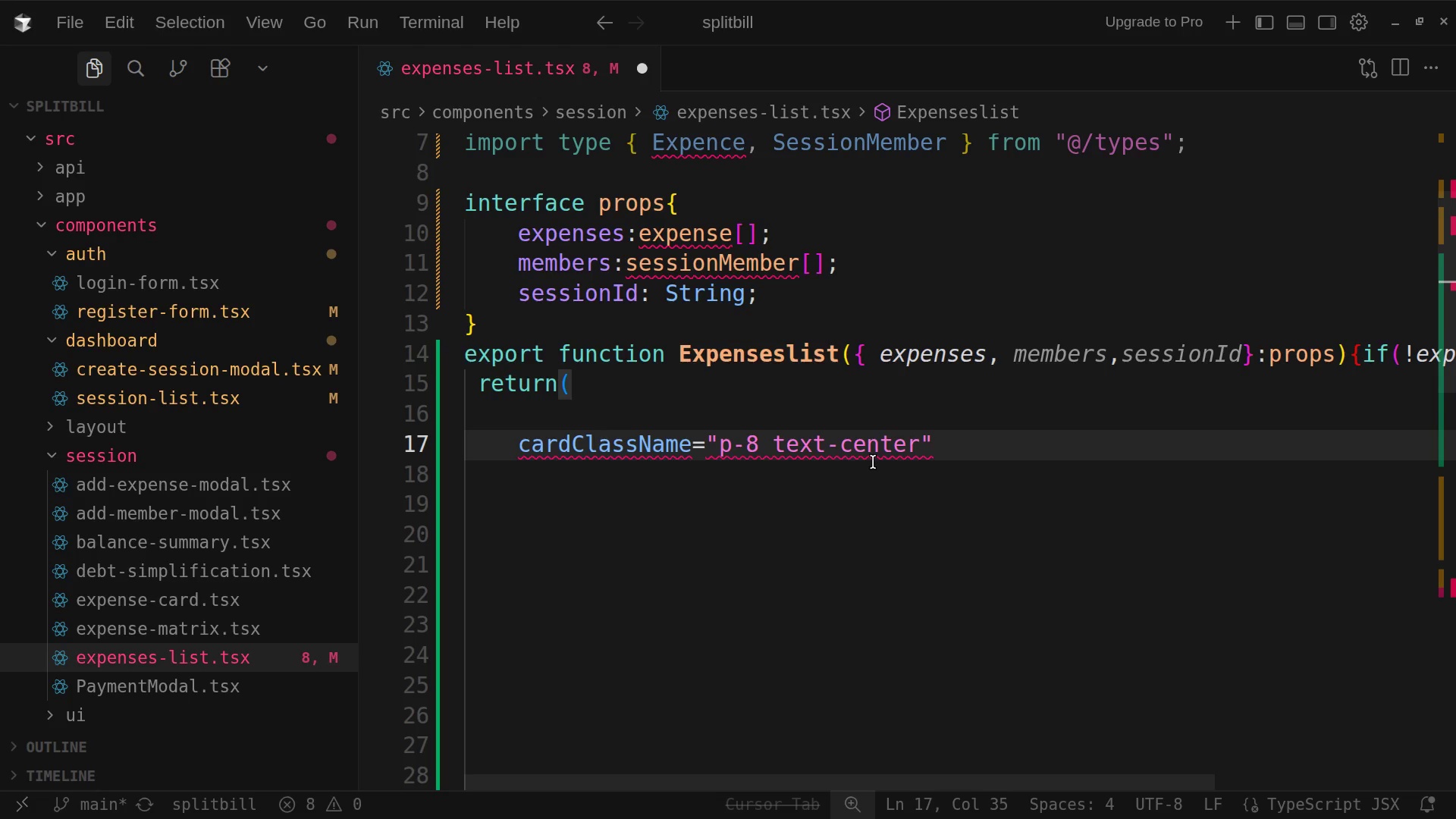 
double_click([754, 452])
 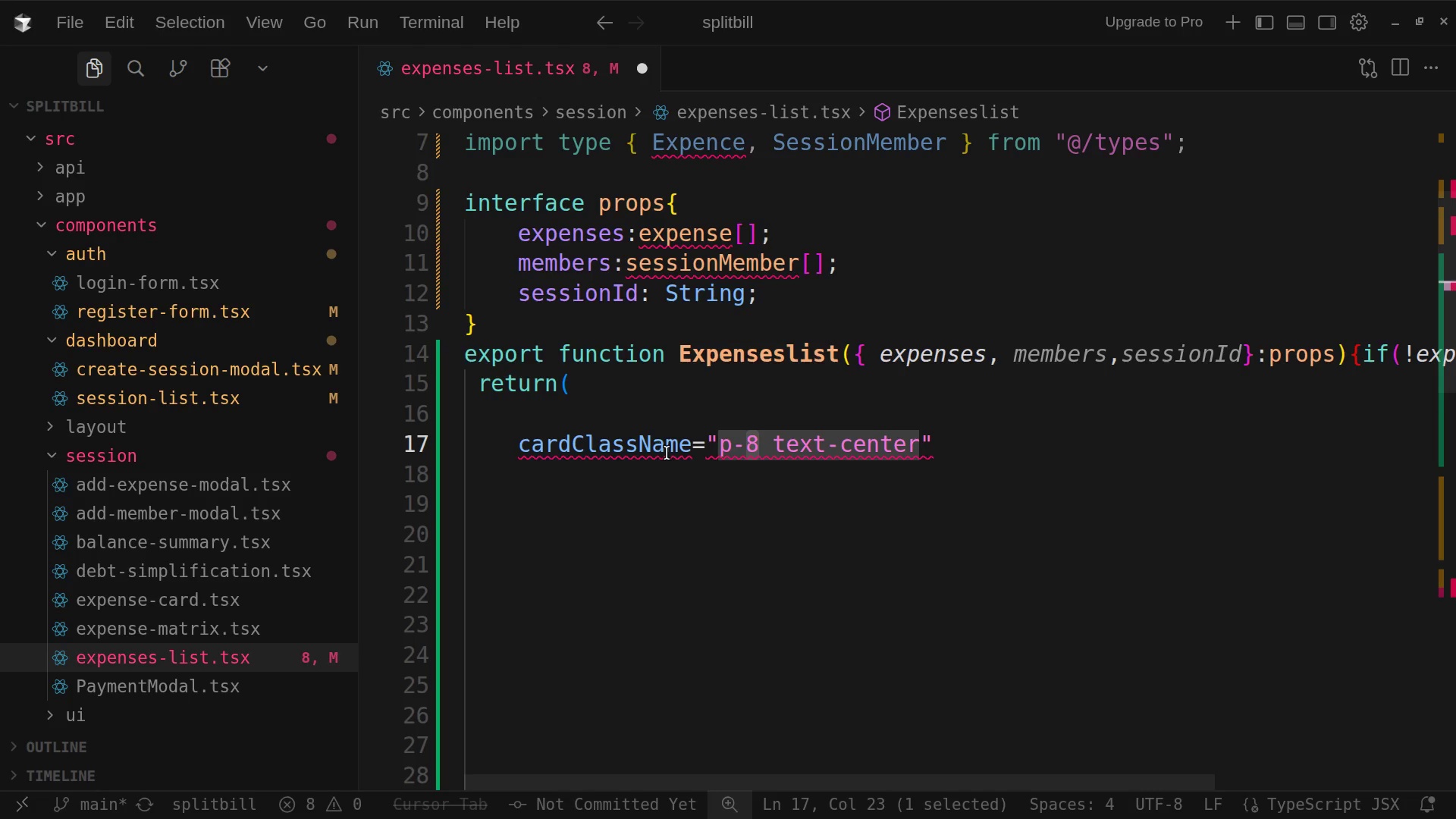 
left_click([666, 447])
 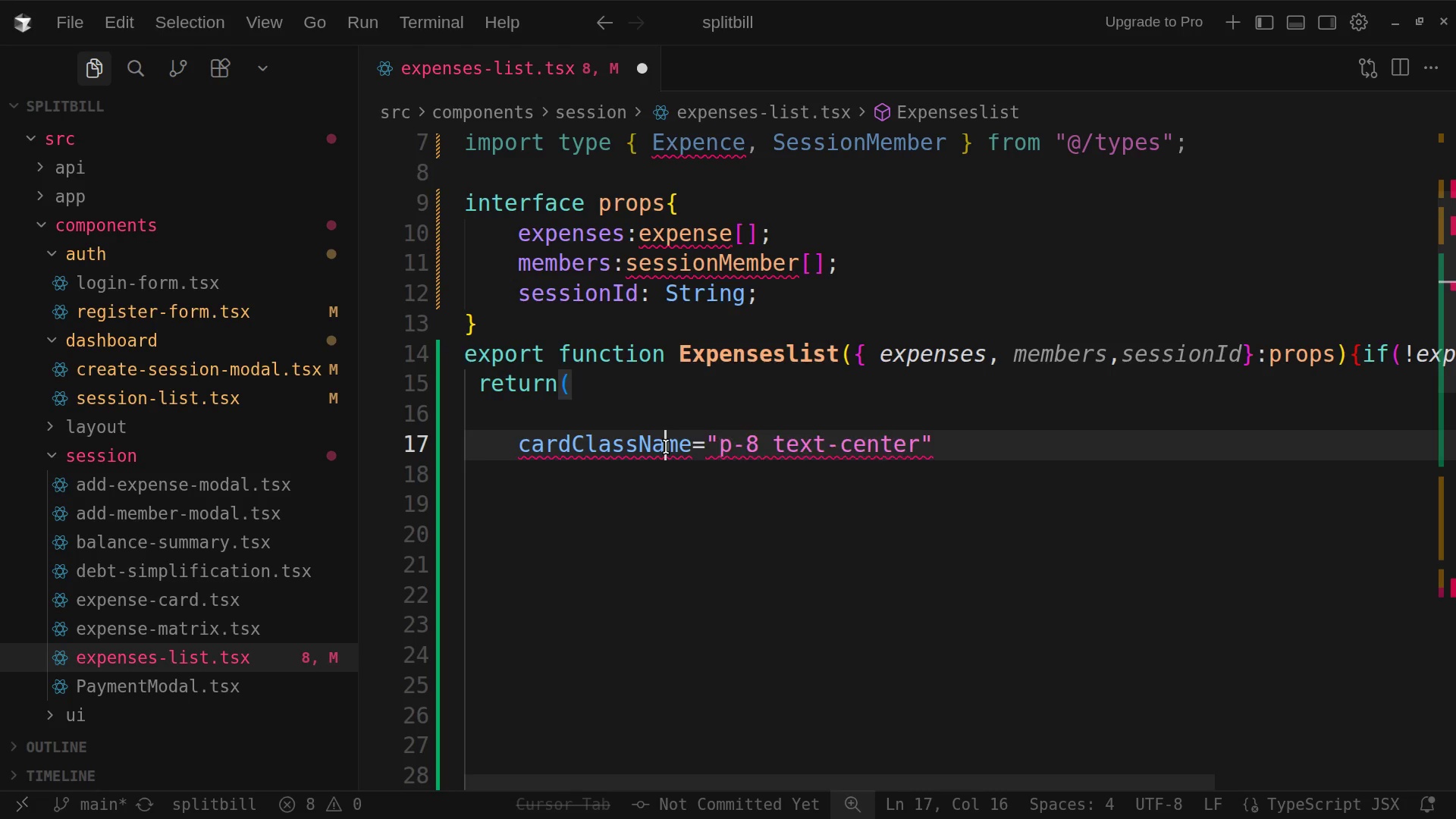 
left_click([666, 447])
 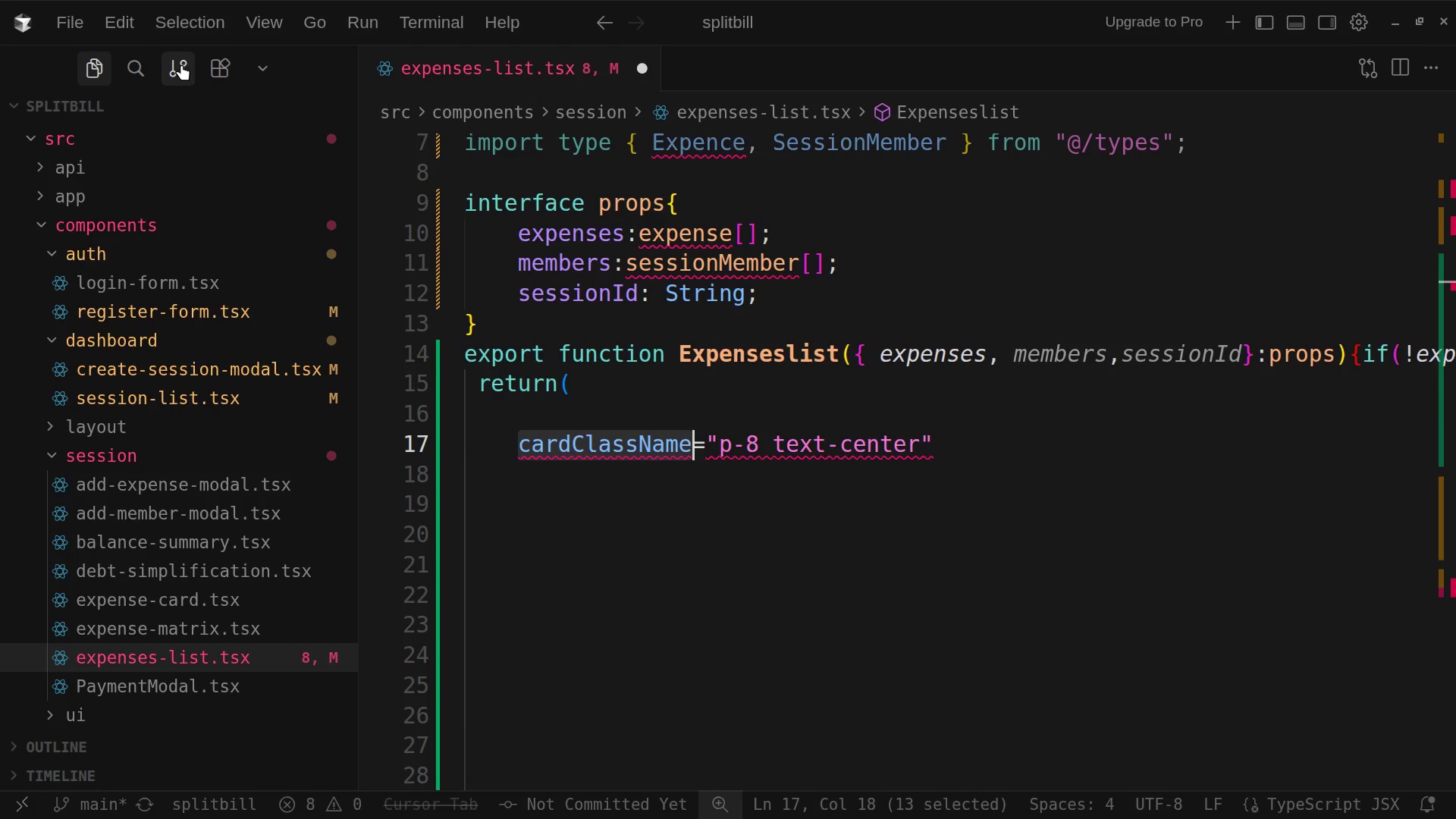 
wait(31.9)
 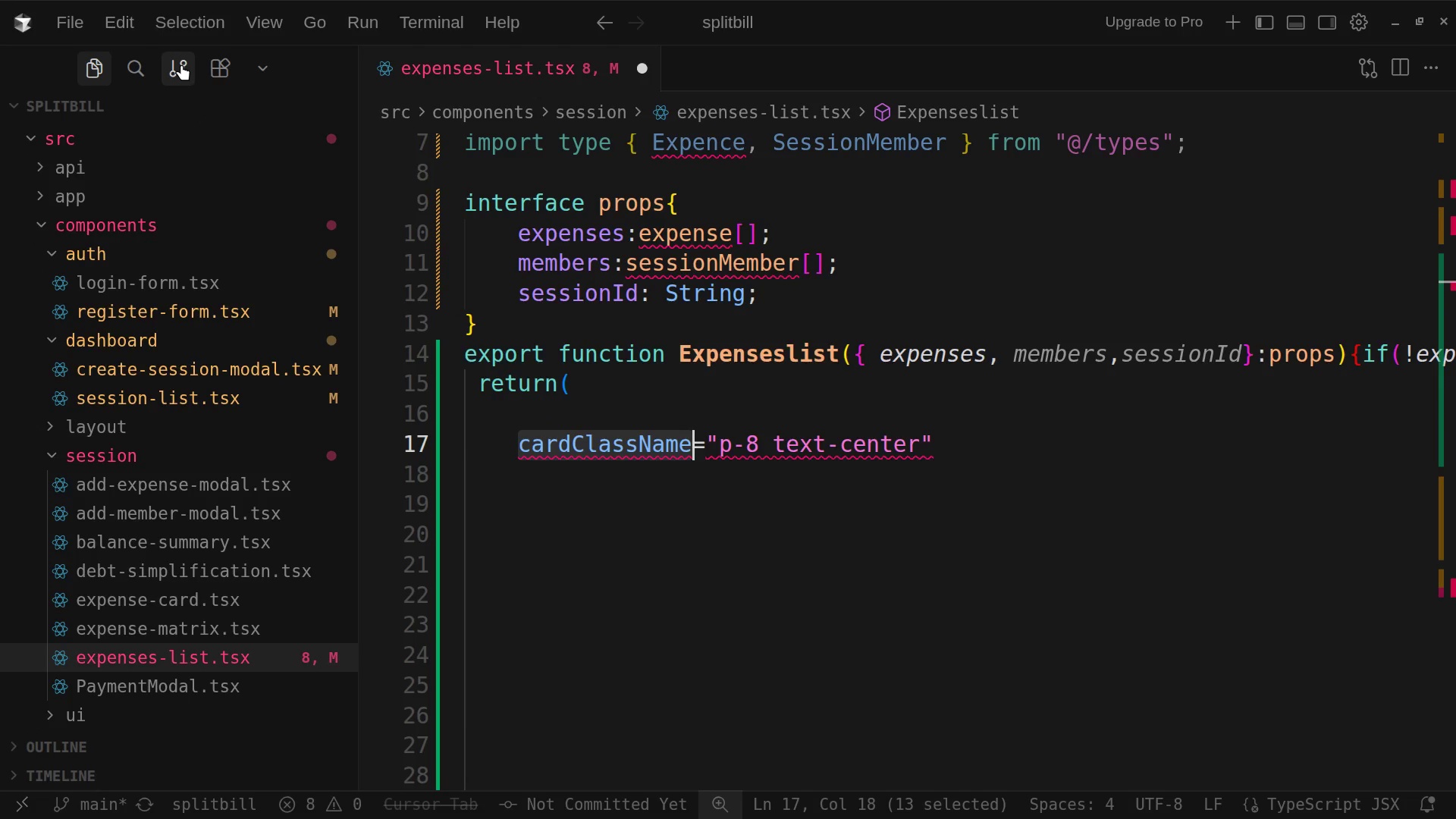 
scroll: coordinate [181, 64], scroll_direction: none, amount: 0.0
 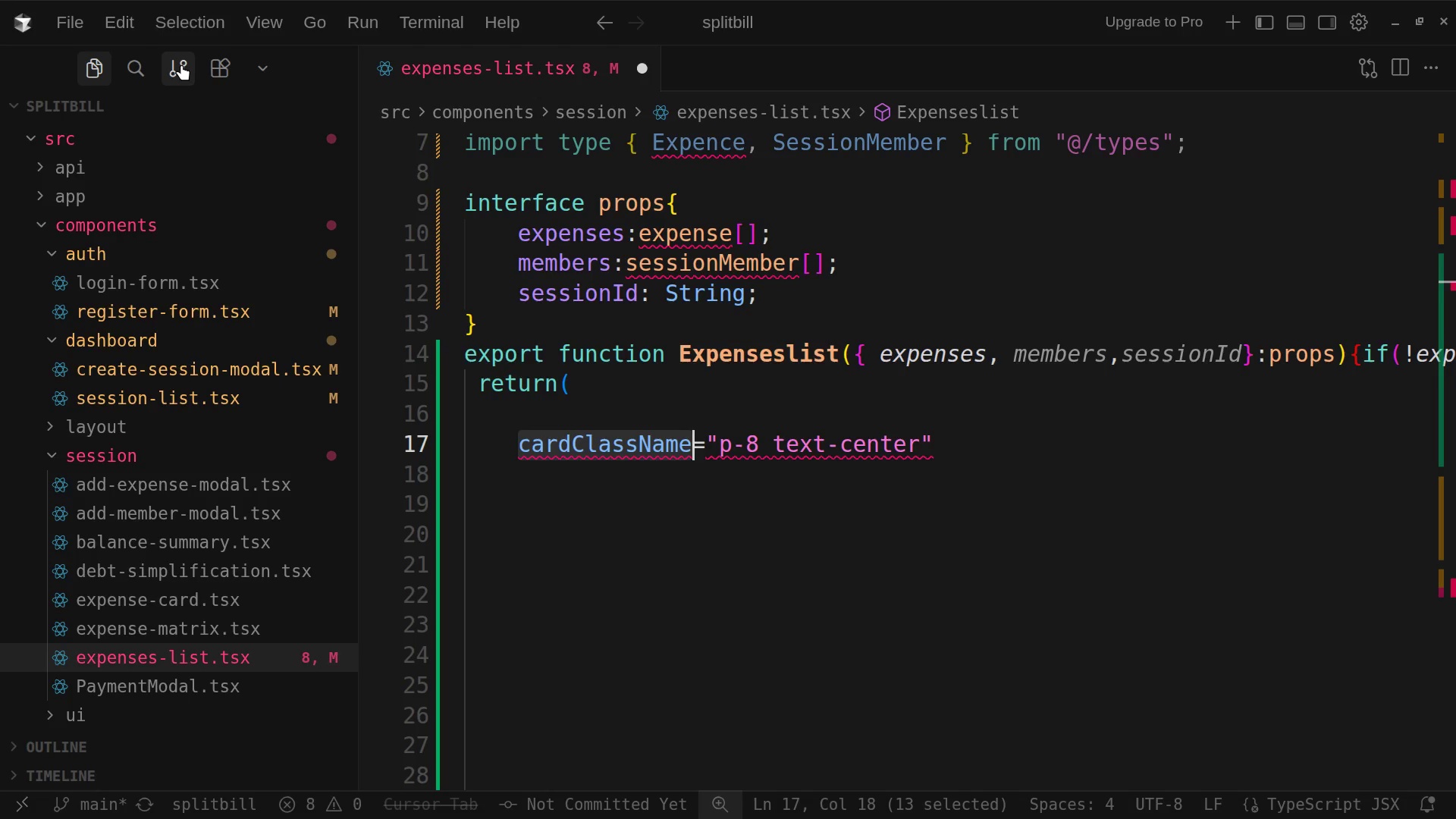 
scroll: coordinate [181, 64], scroll_direction: down, amount: 1.0
 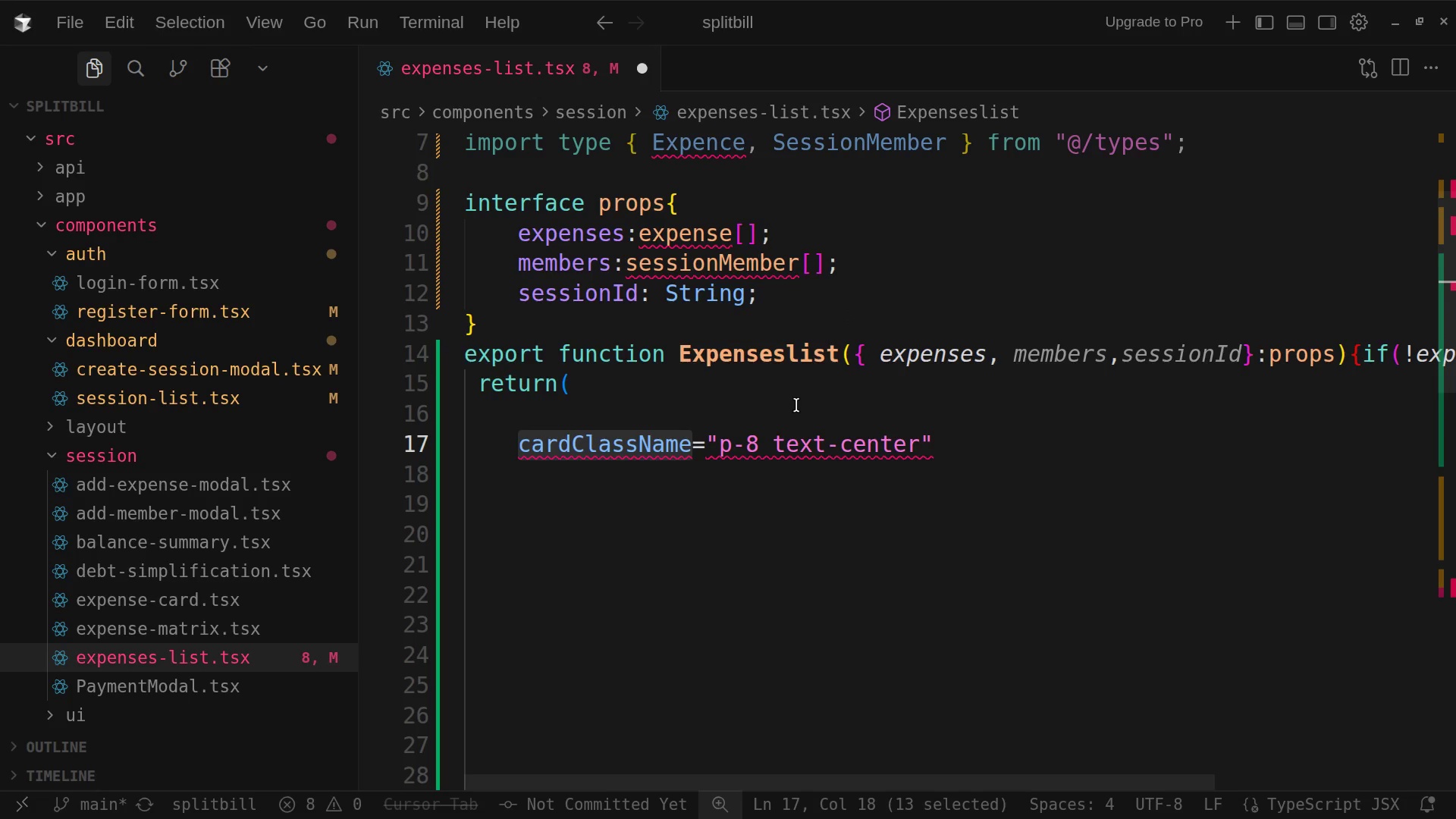 
wait(5.37)
 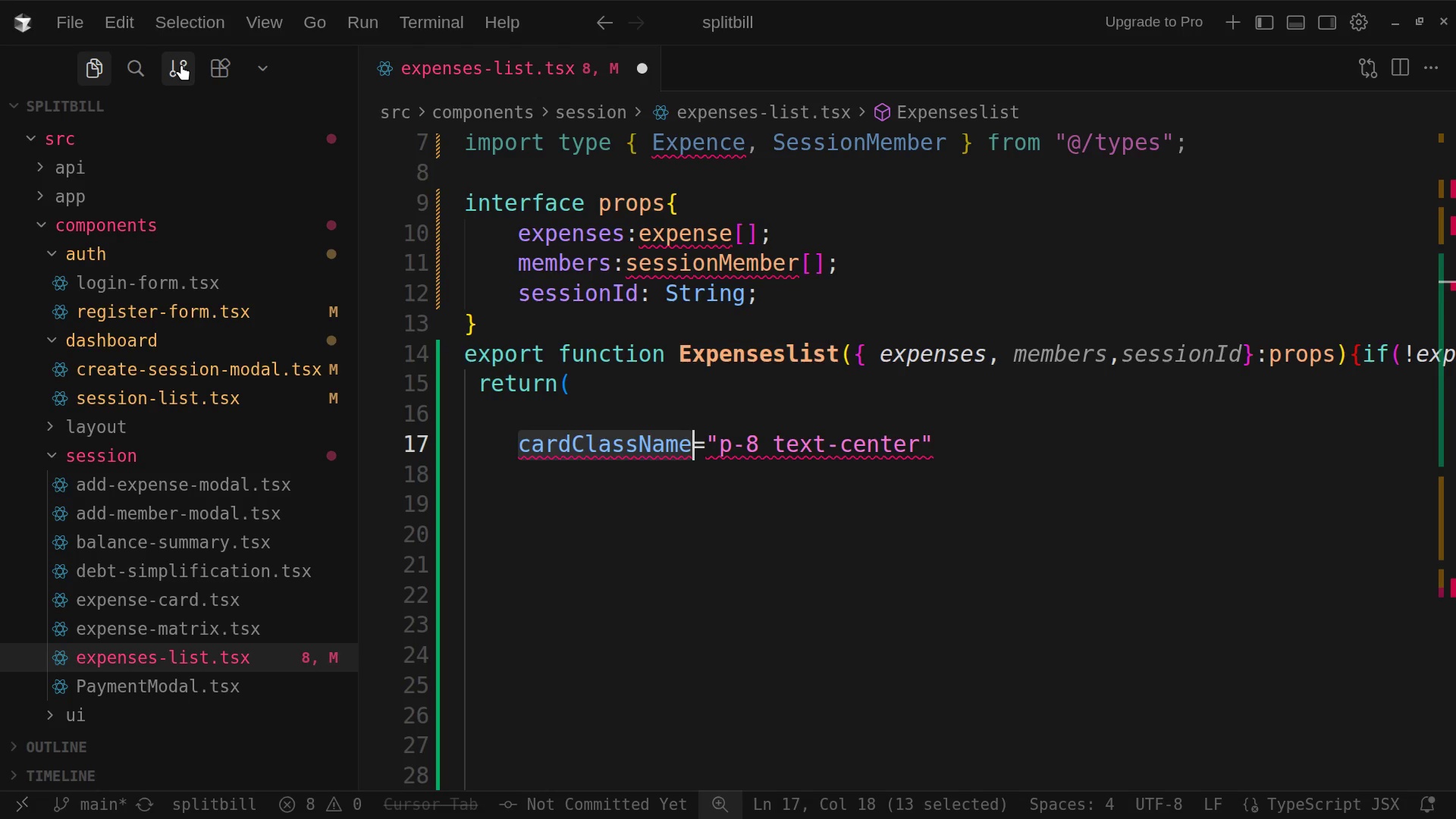 
left_click([949, 451])
 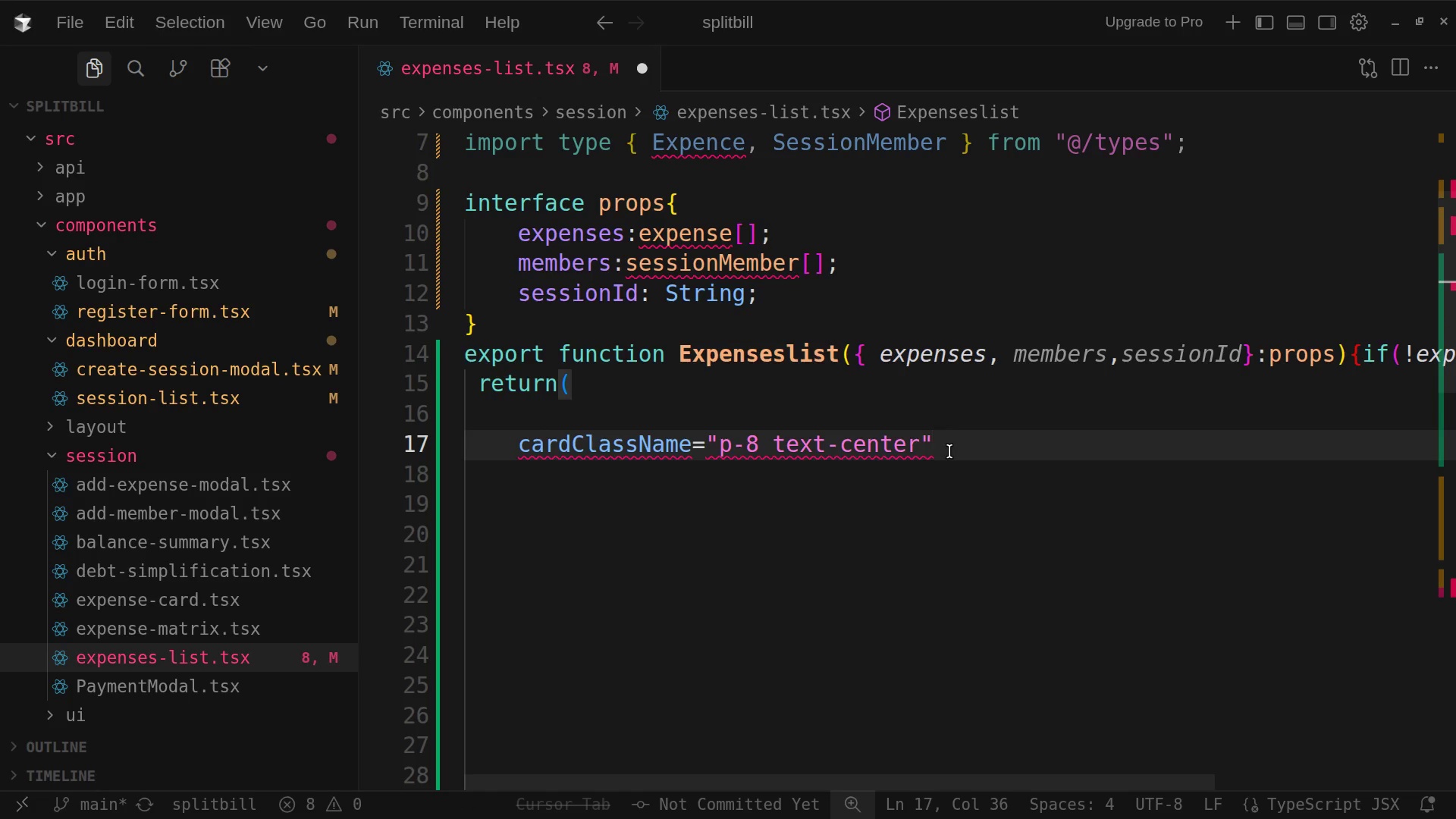 
key(Enter)
 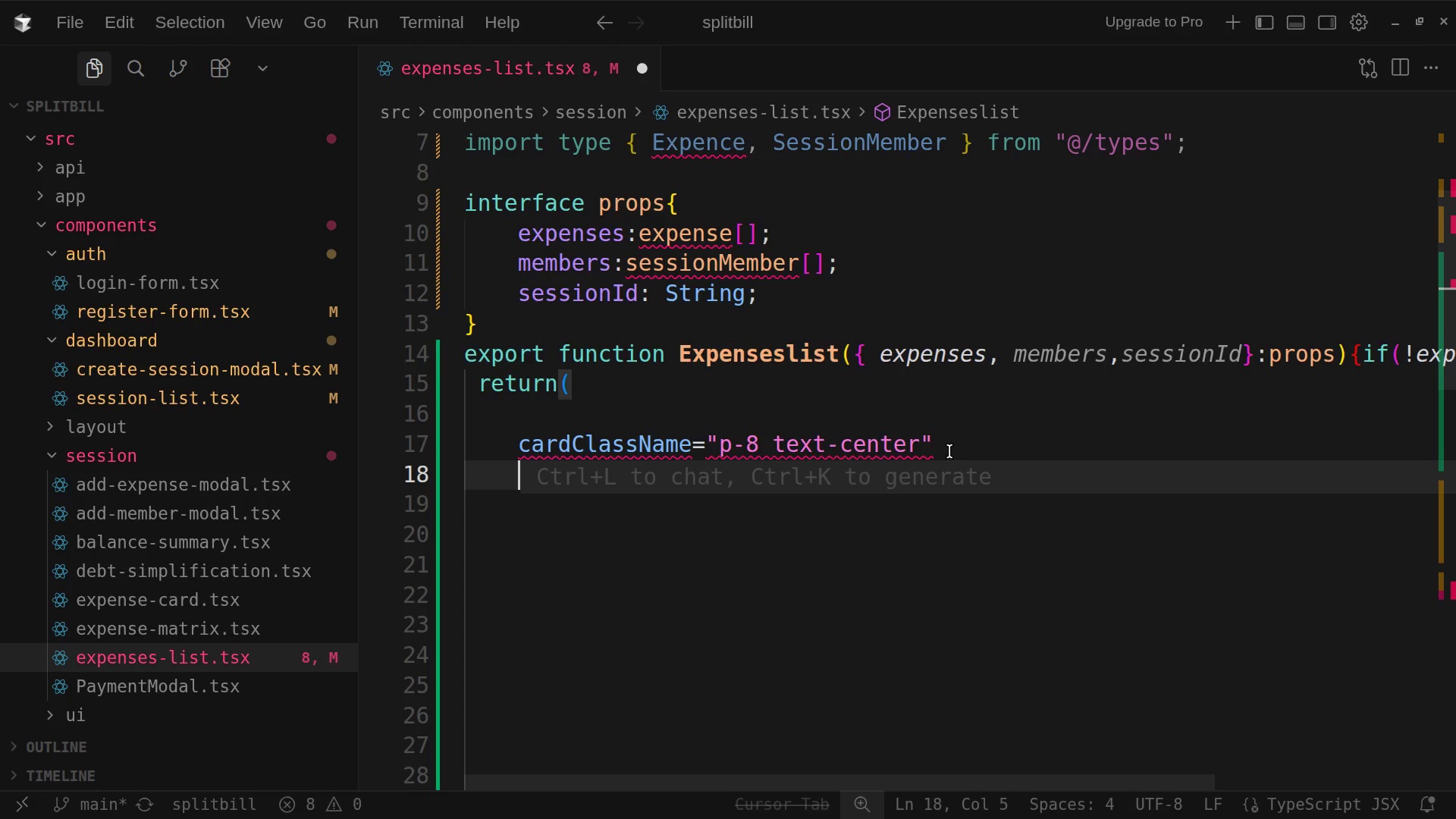 
wait(9.28)
 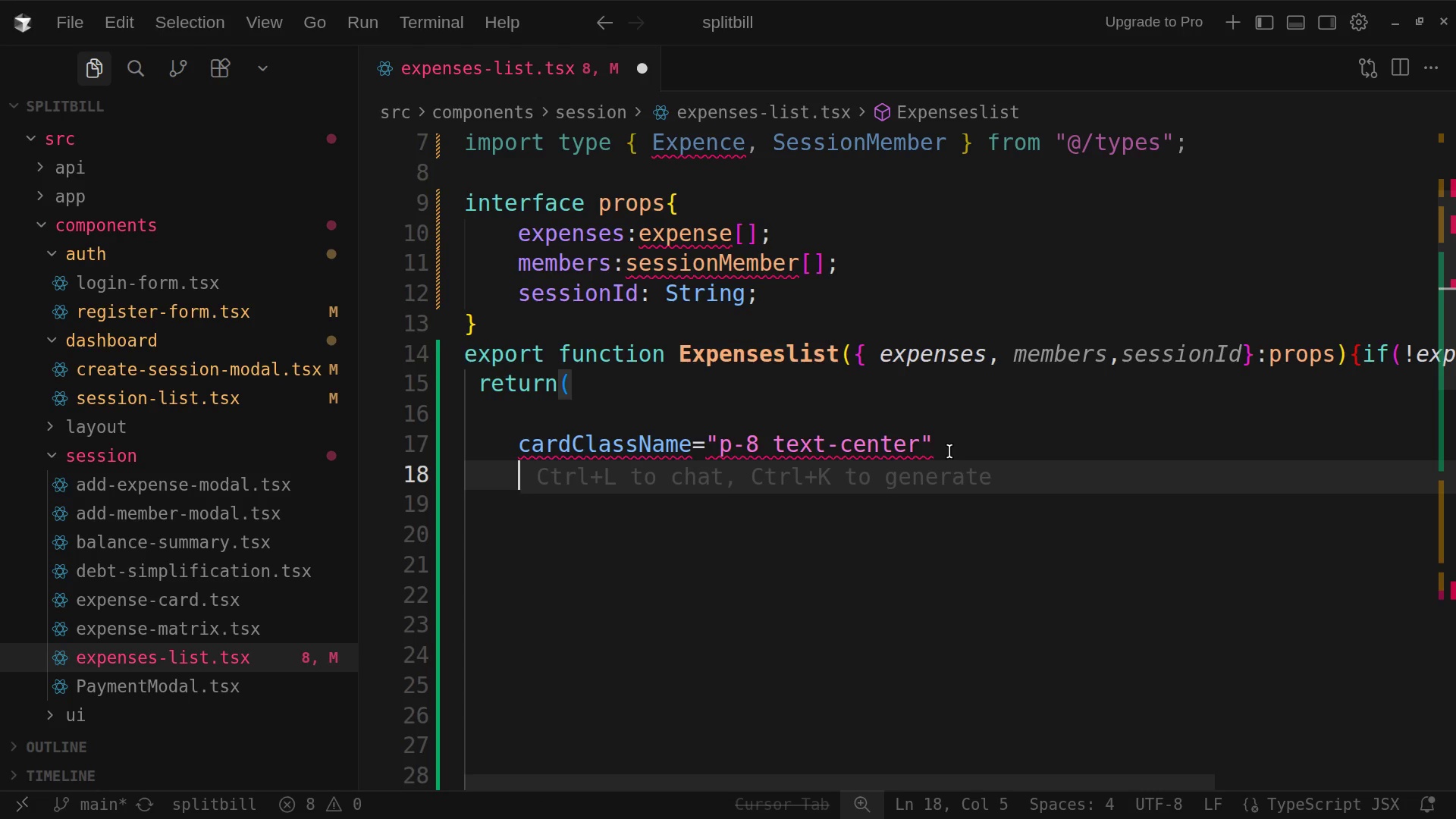 
type(<shopping)
 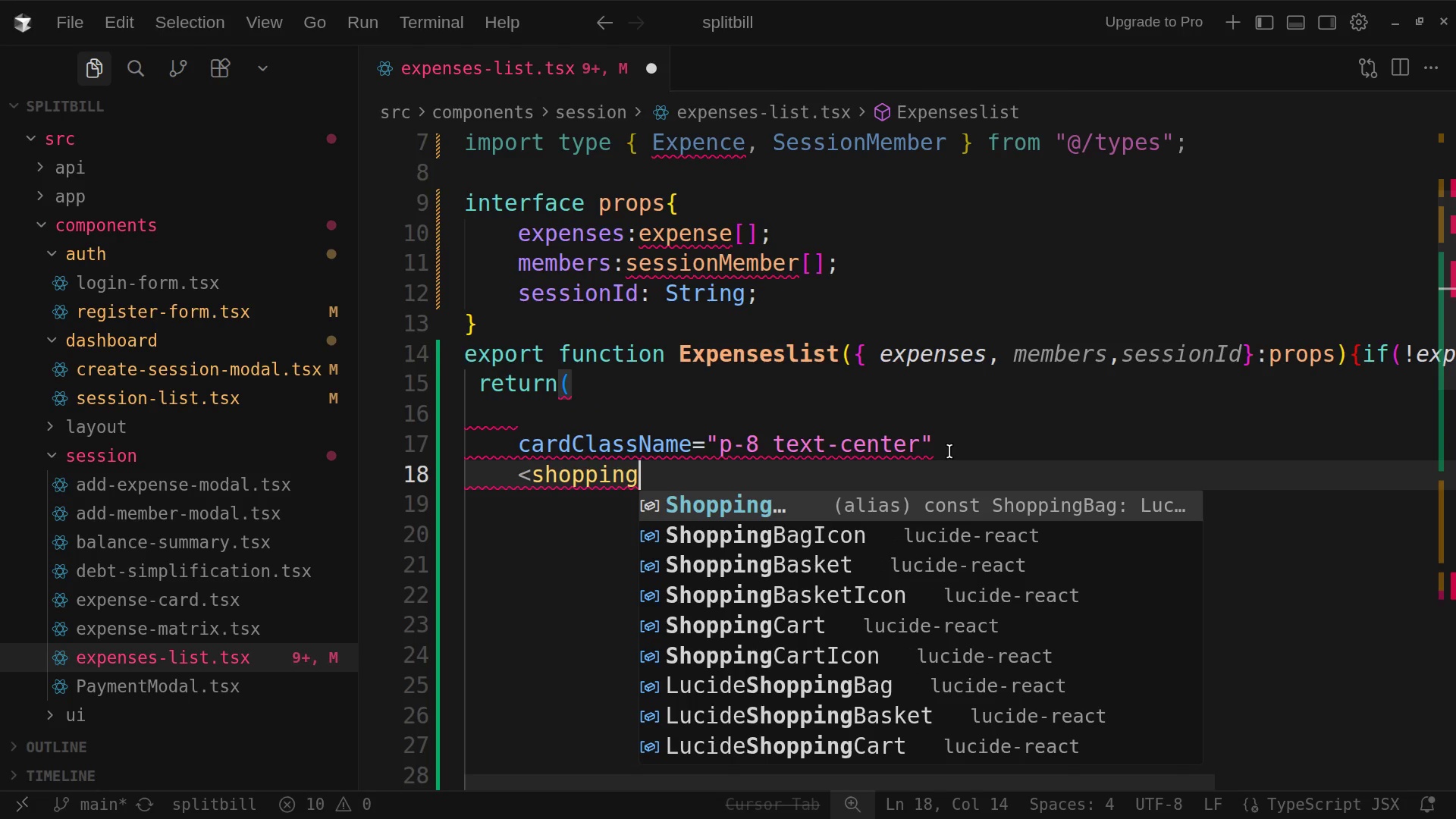 
type(Bage)
 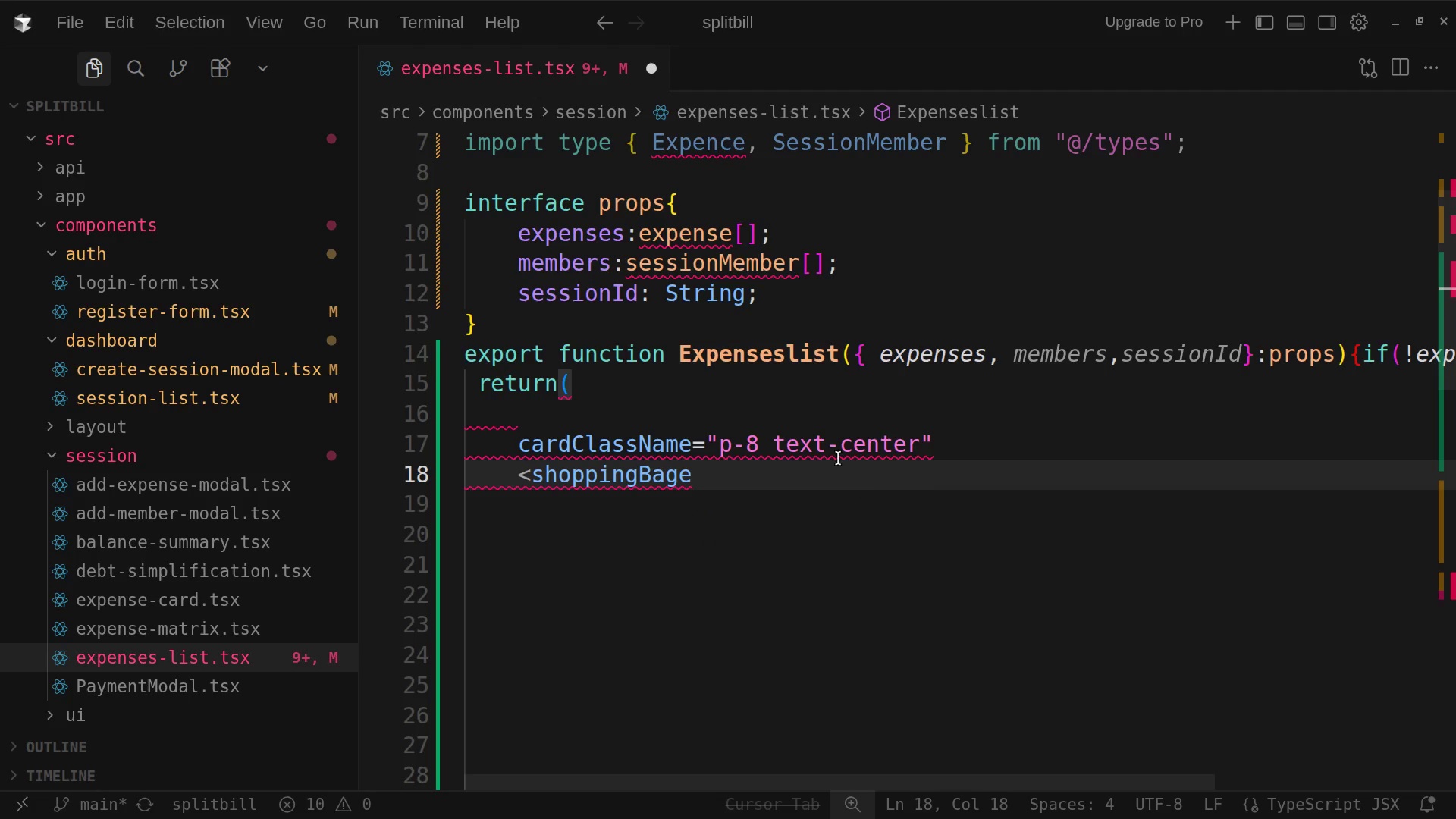 
wait(6.48)
 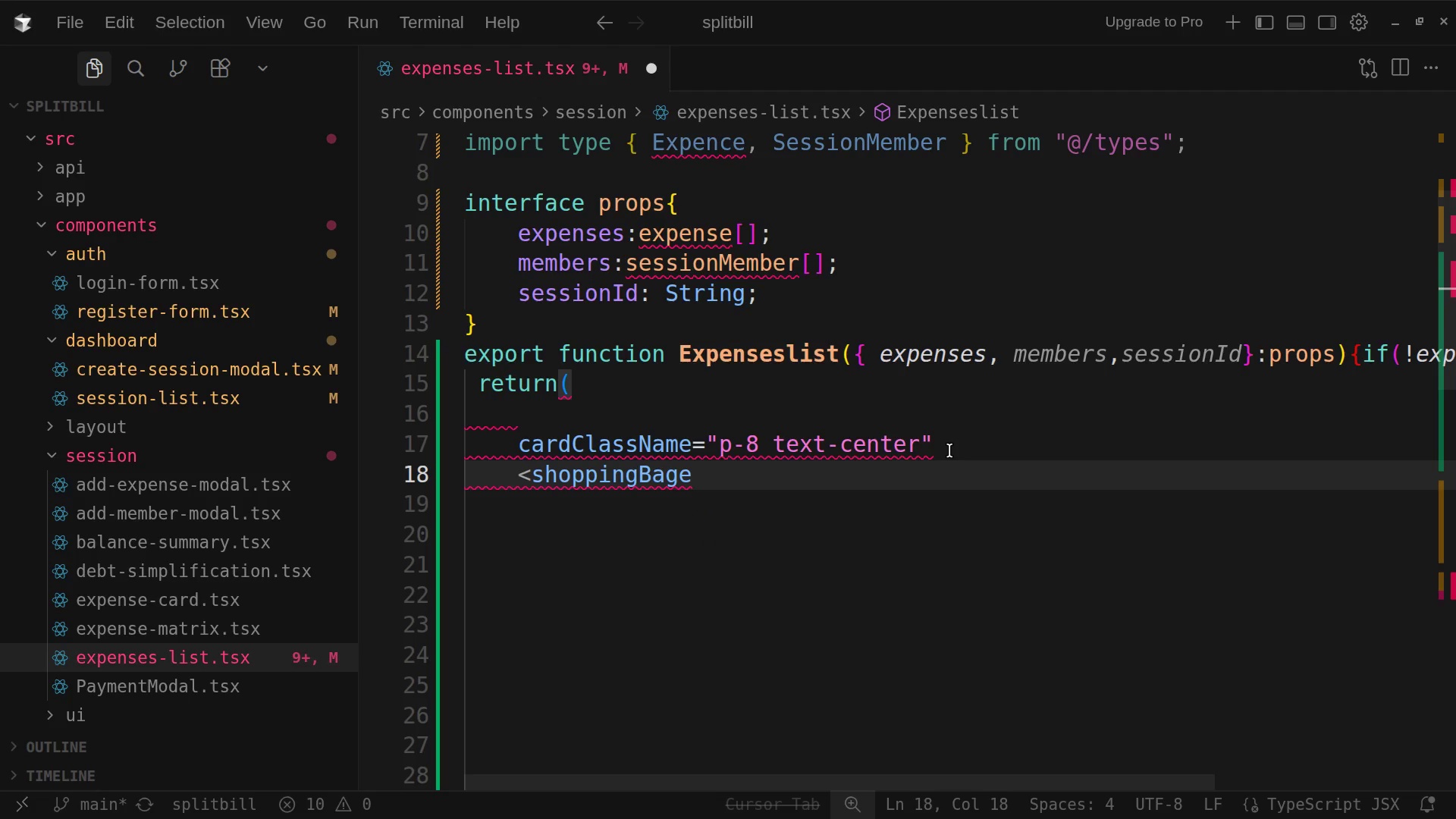 
key(Space)
 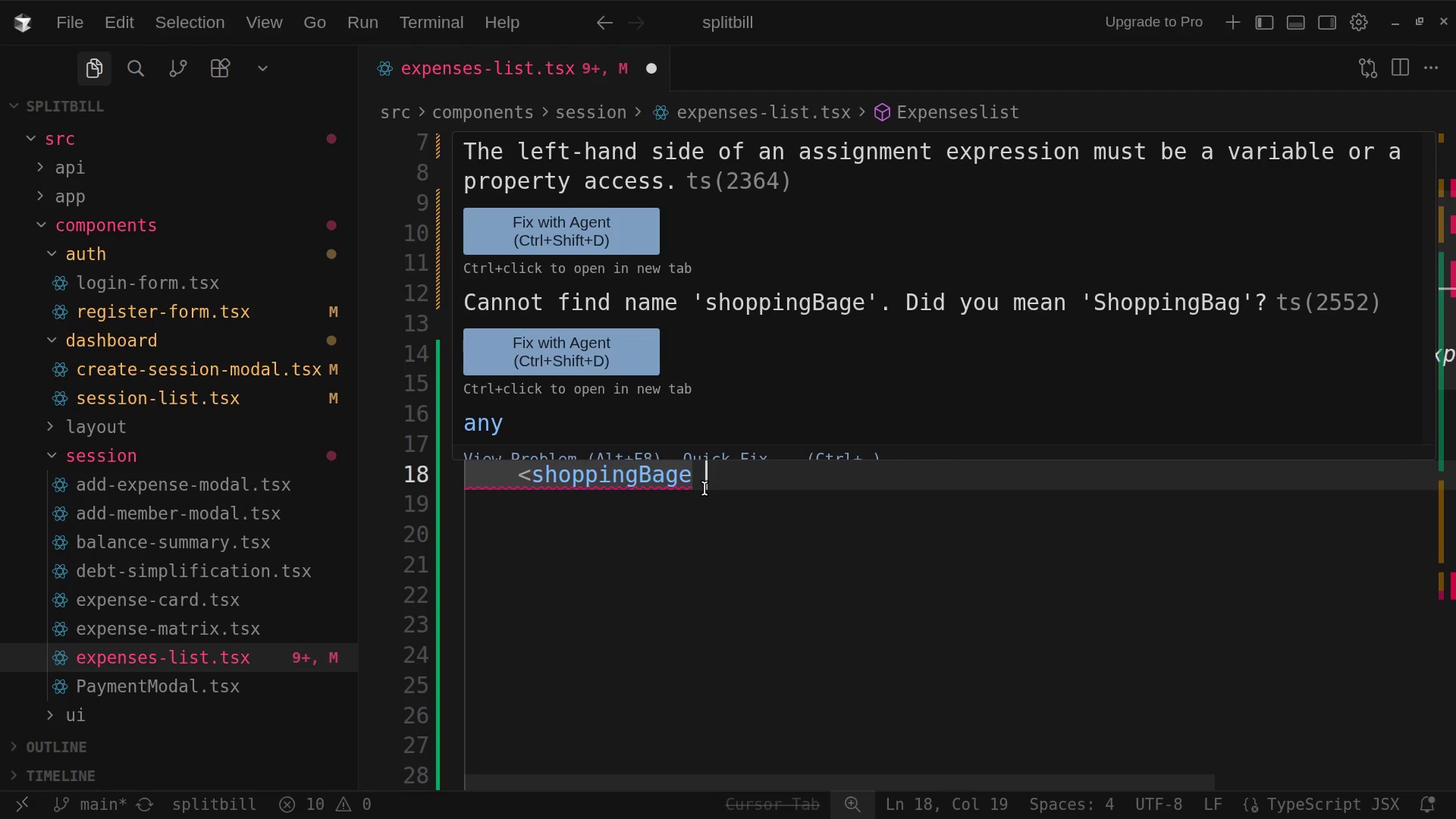 
wait(22.96)
 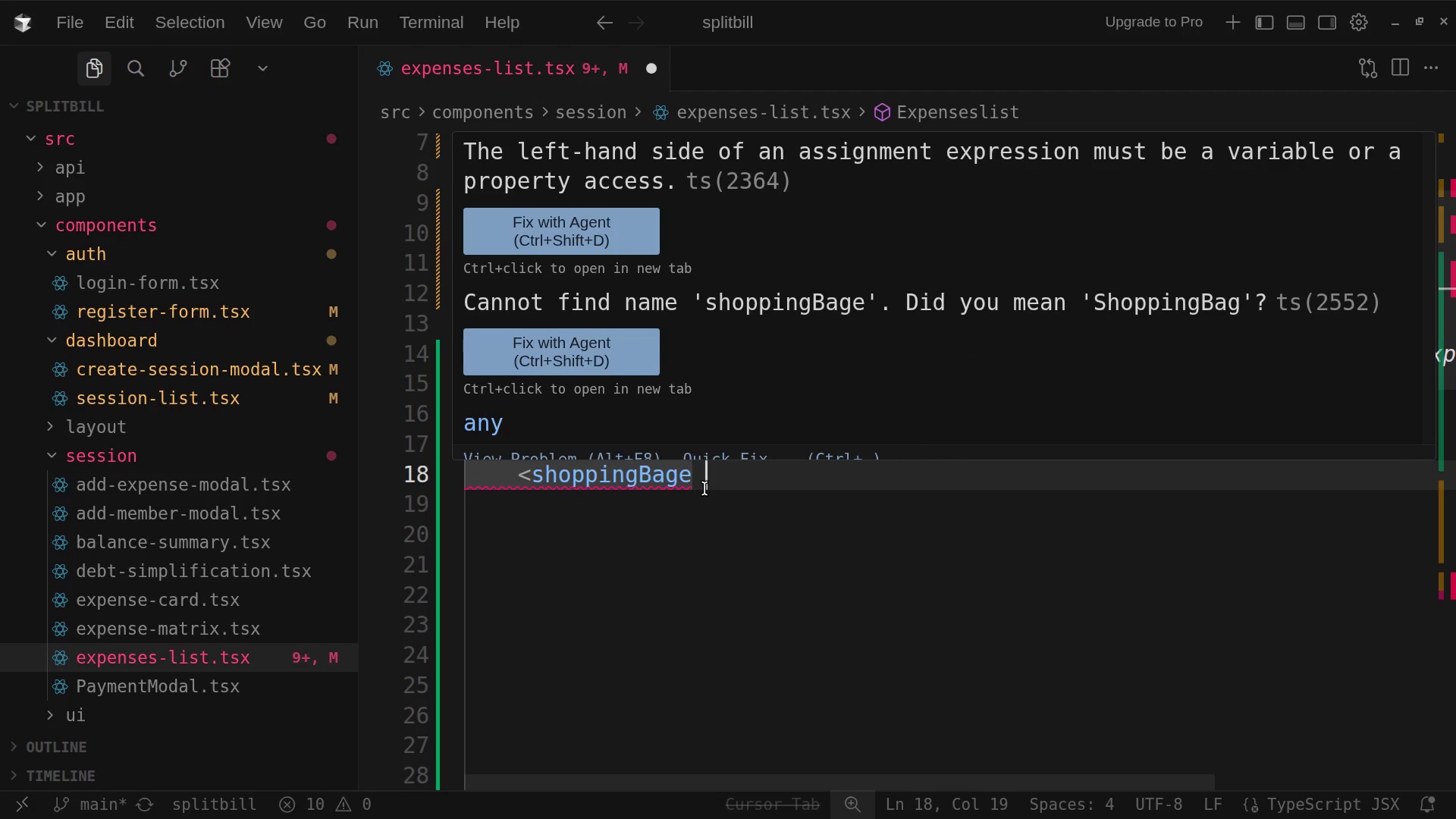 
type(class)
 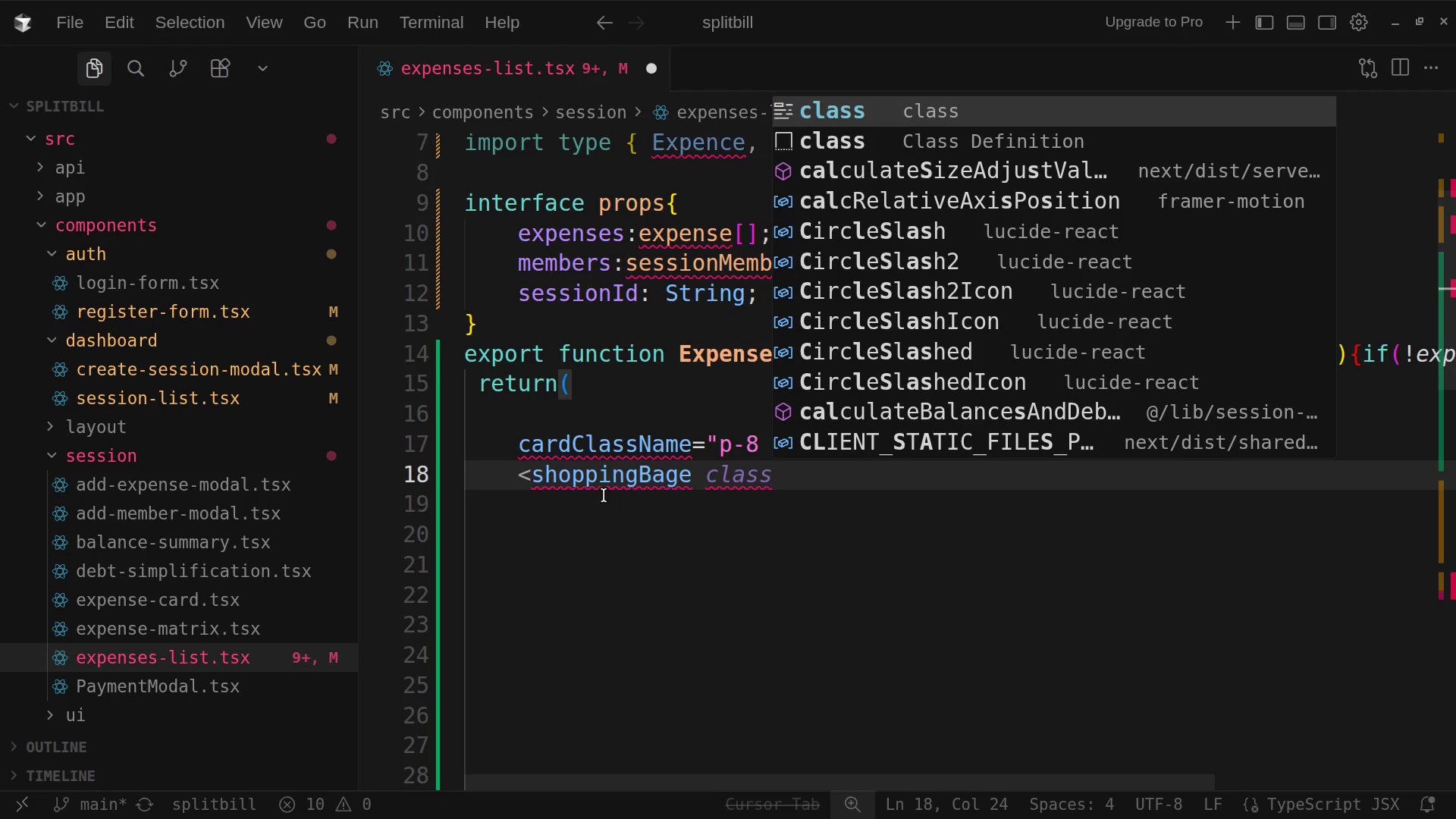 
mouse_move([521, 463])
 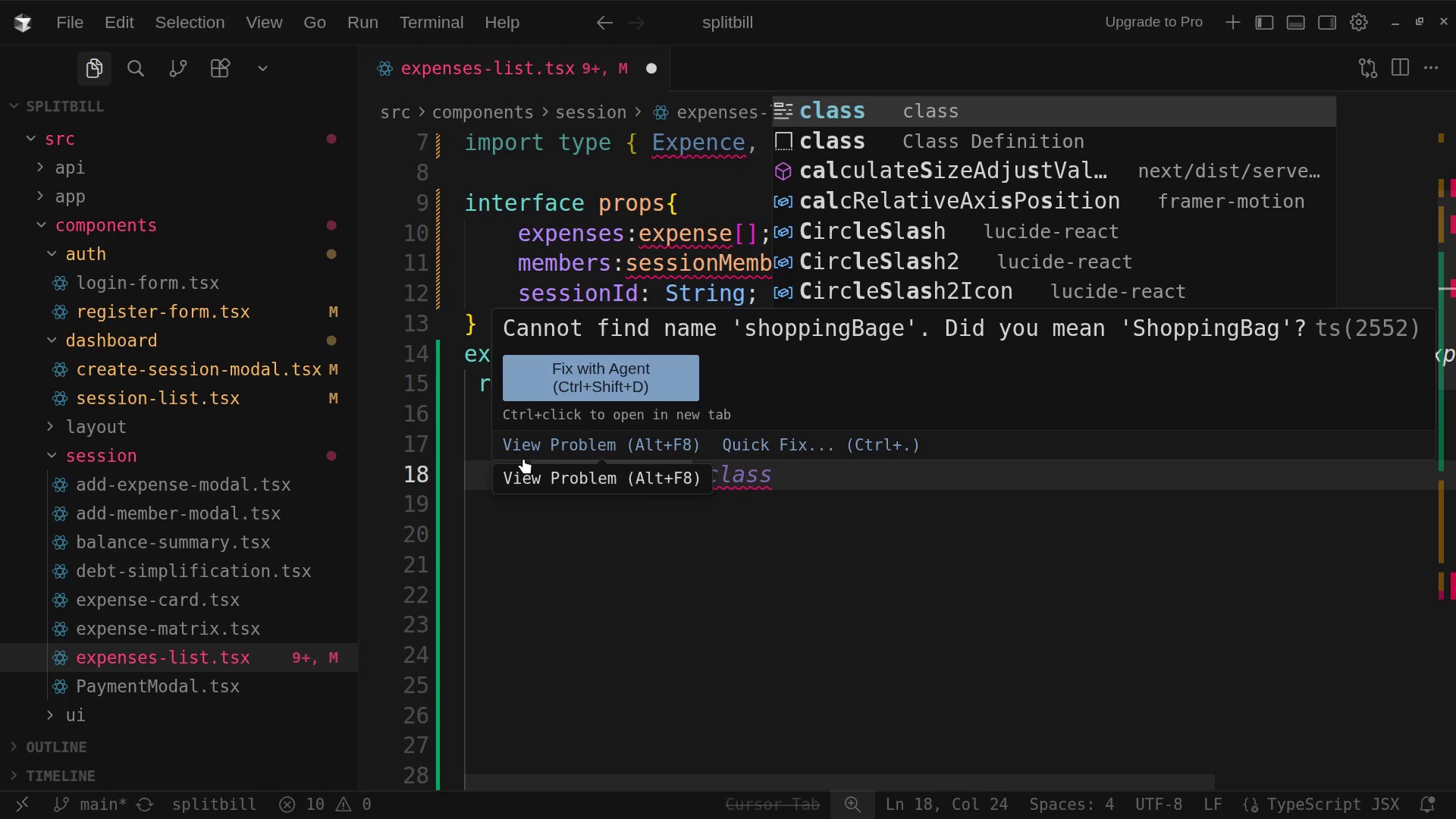 
mouse_move([538, 458])
 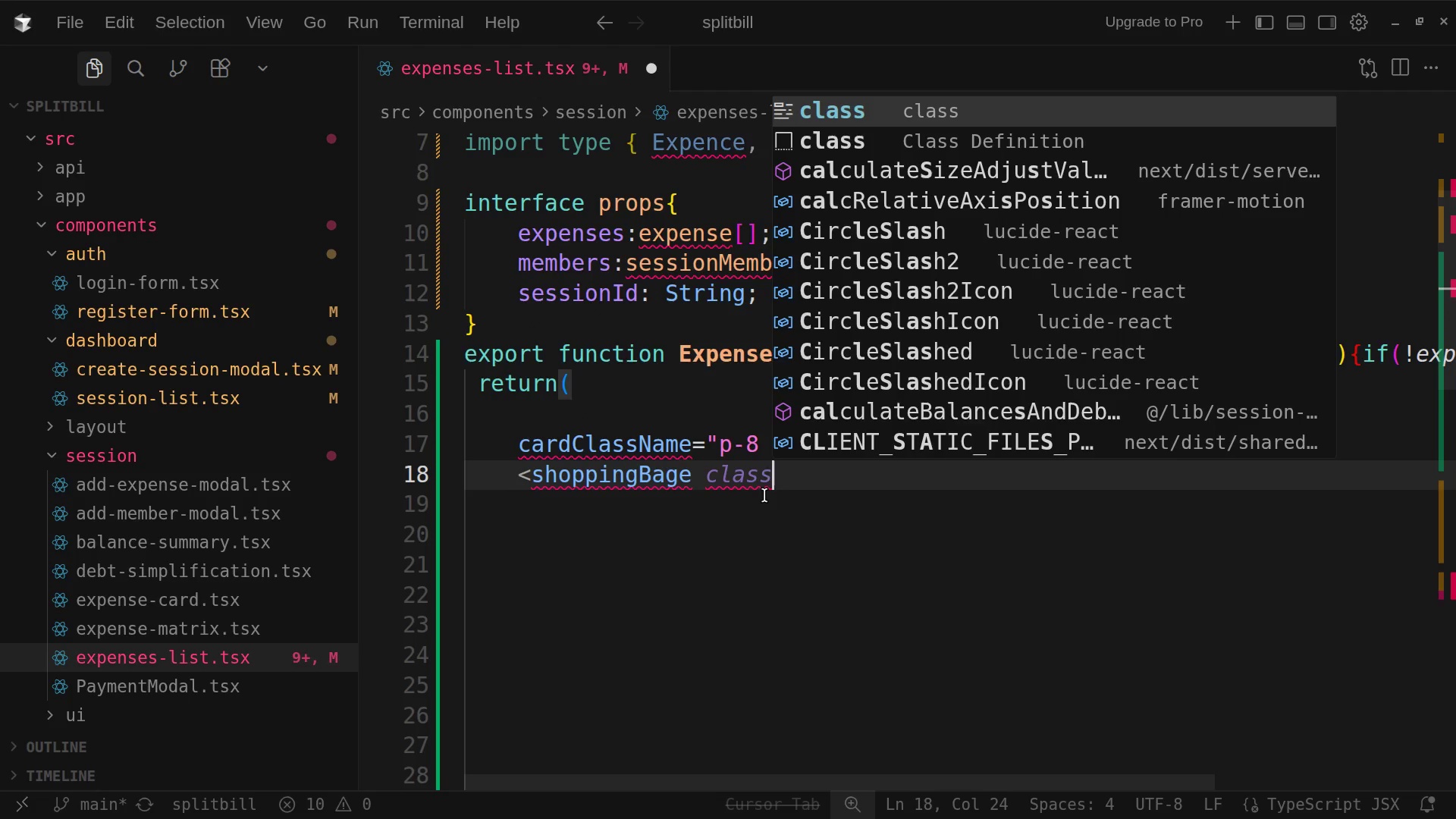 
wait(11.34)
 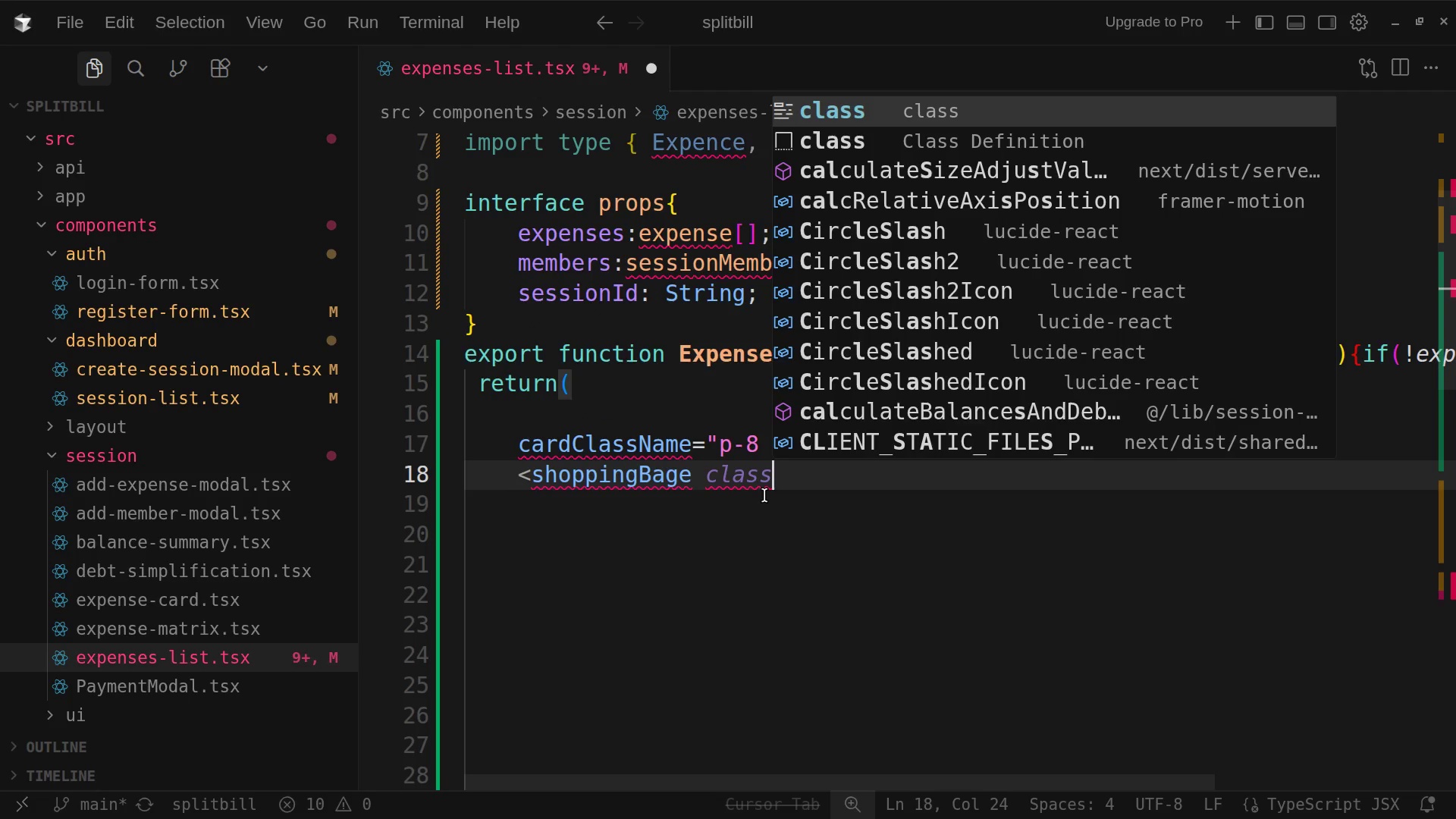 
type(Name)
 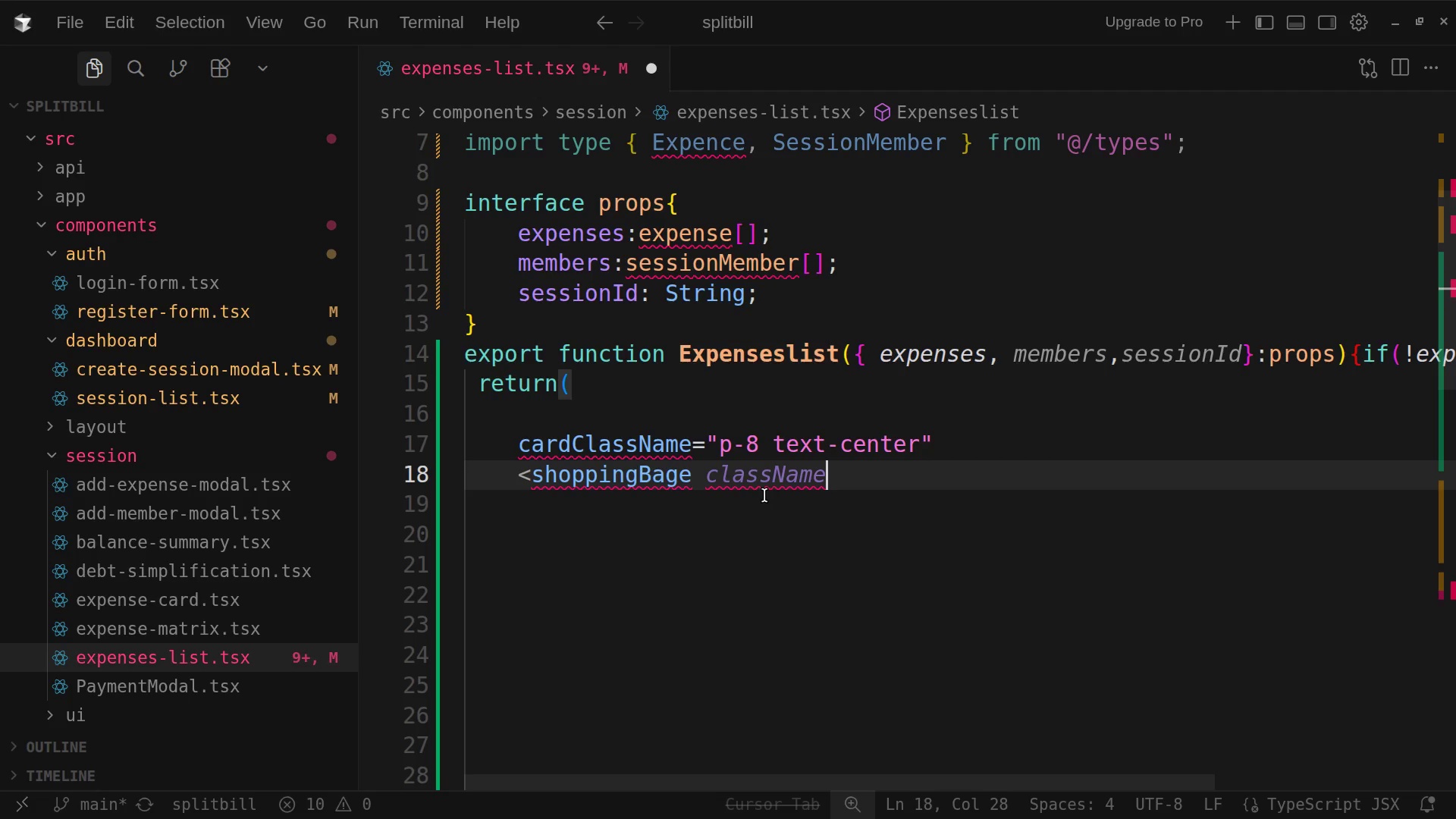 
wait(12.4)
 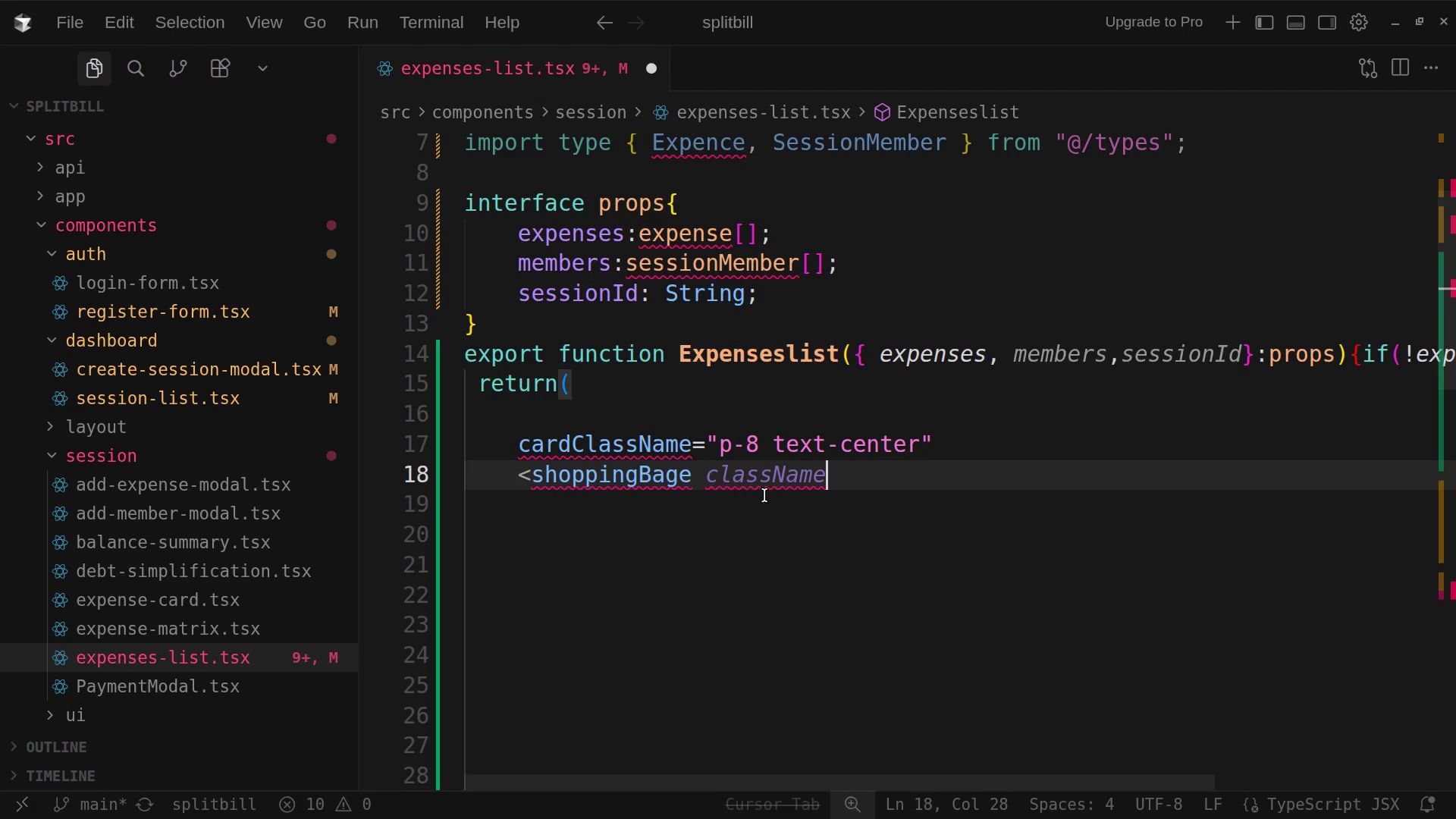 
key(Shift+ShiftRight)
 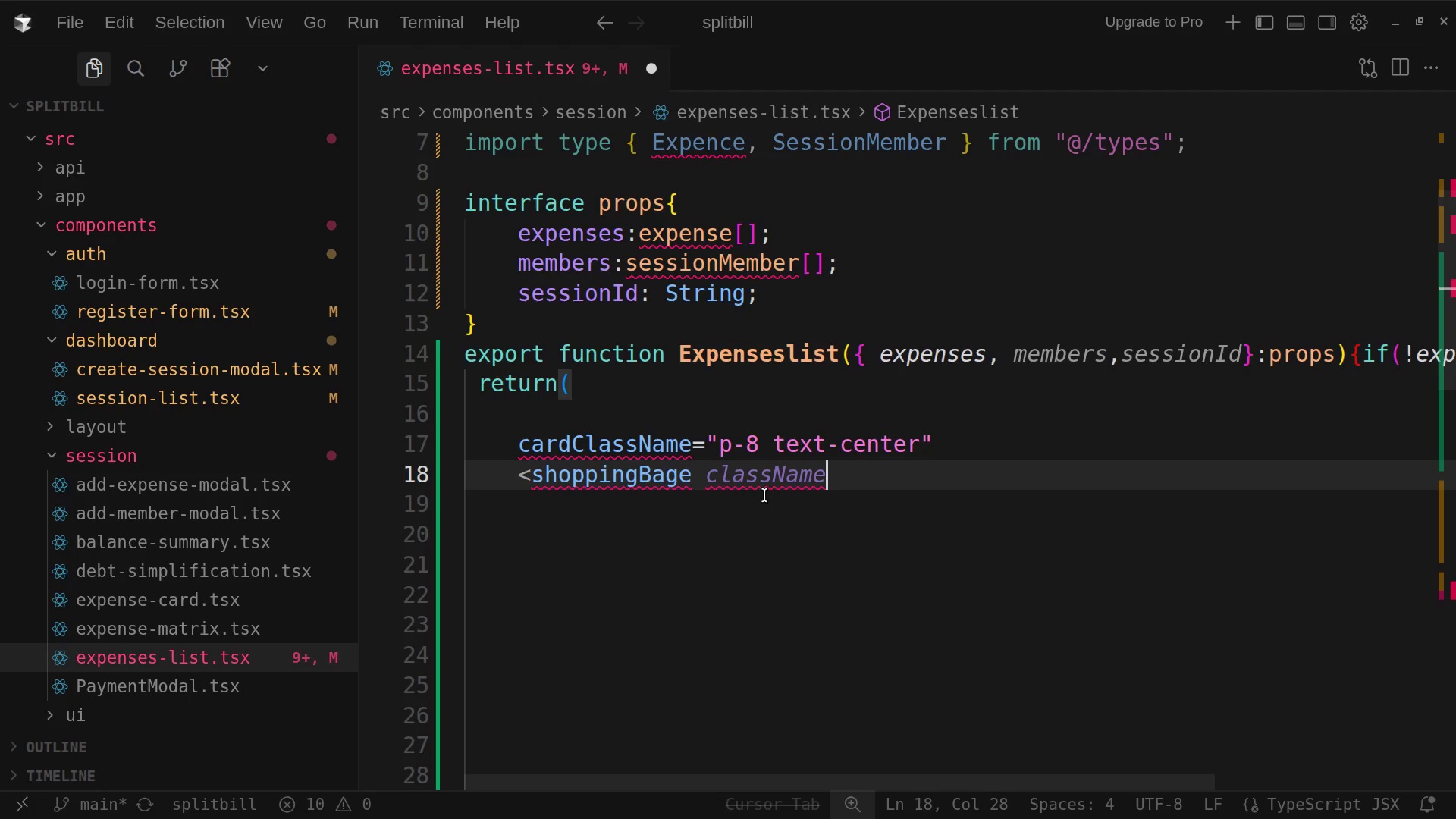 
hold_key(key=ShiftRight, duration=0.36)
 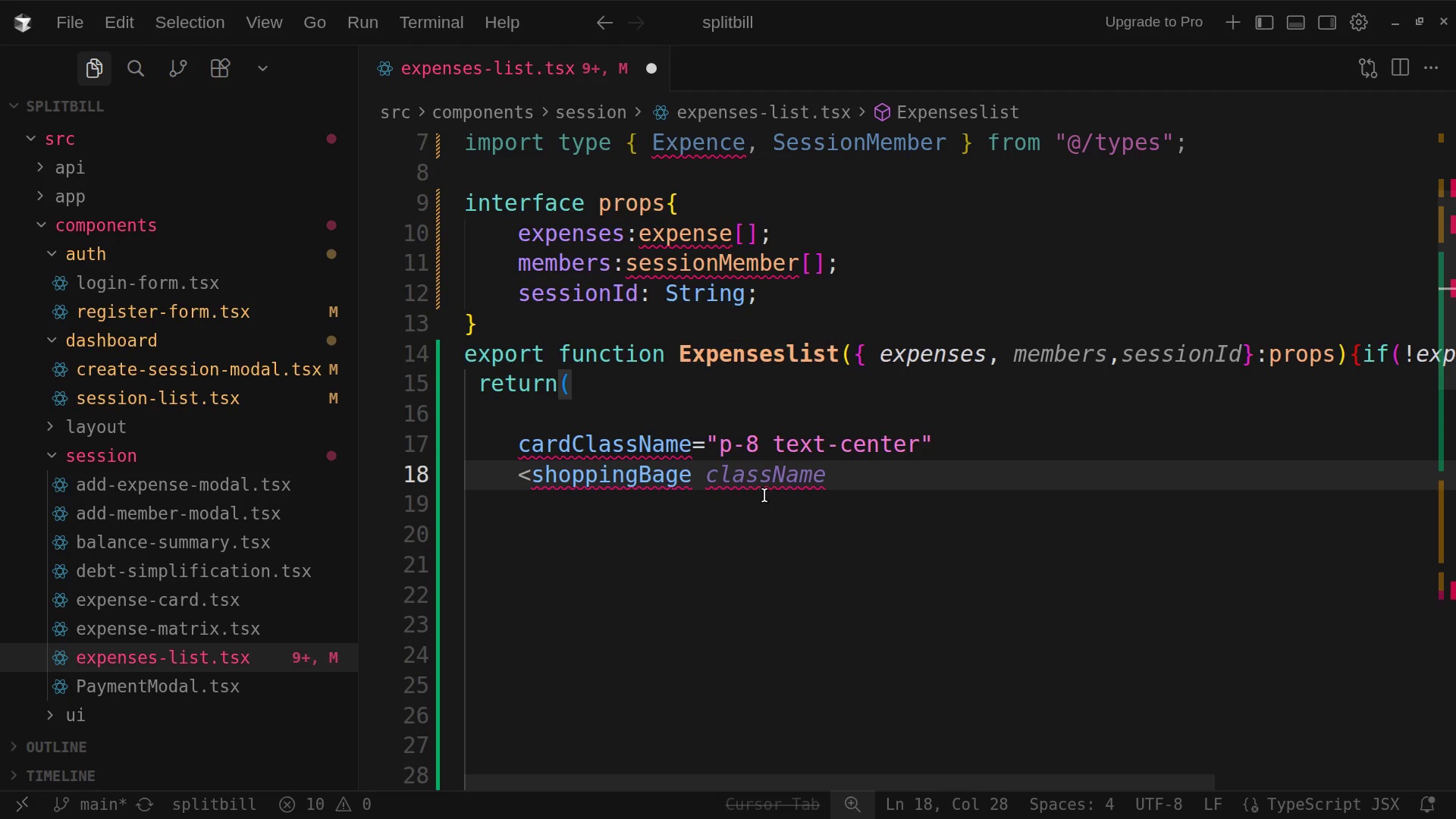 
key(Shift+Equal)
 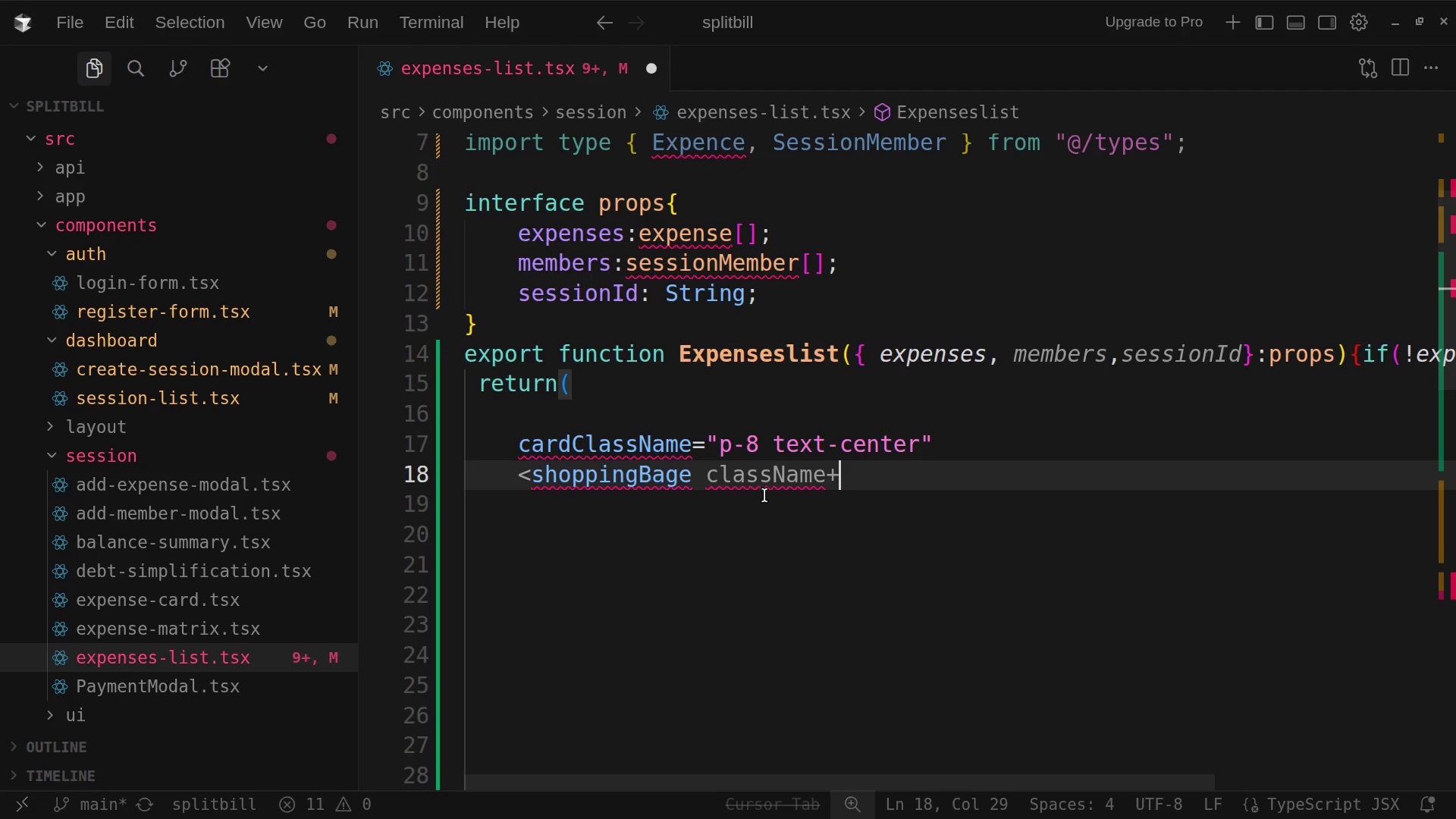 
key(Backspace)
 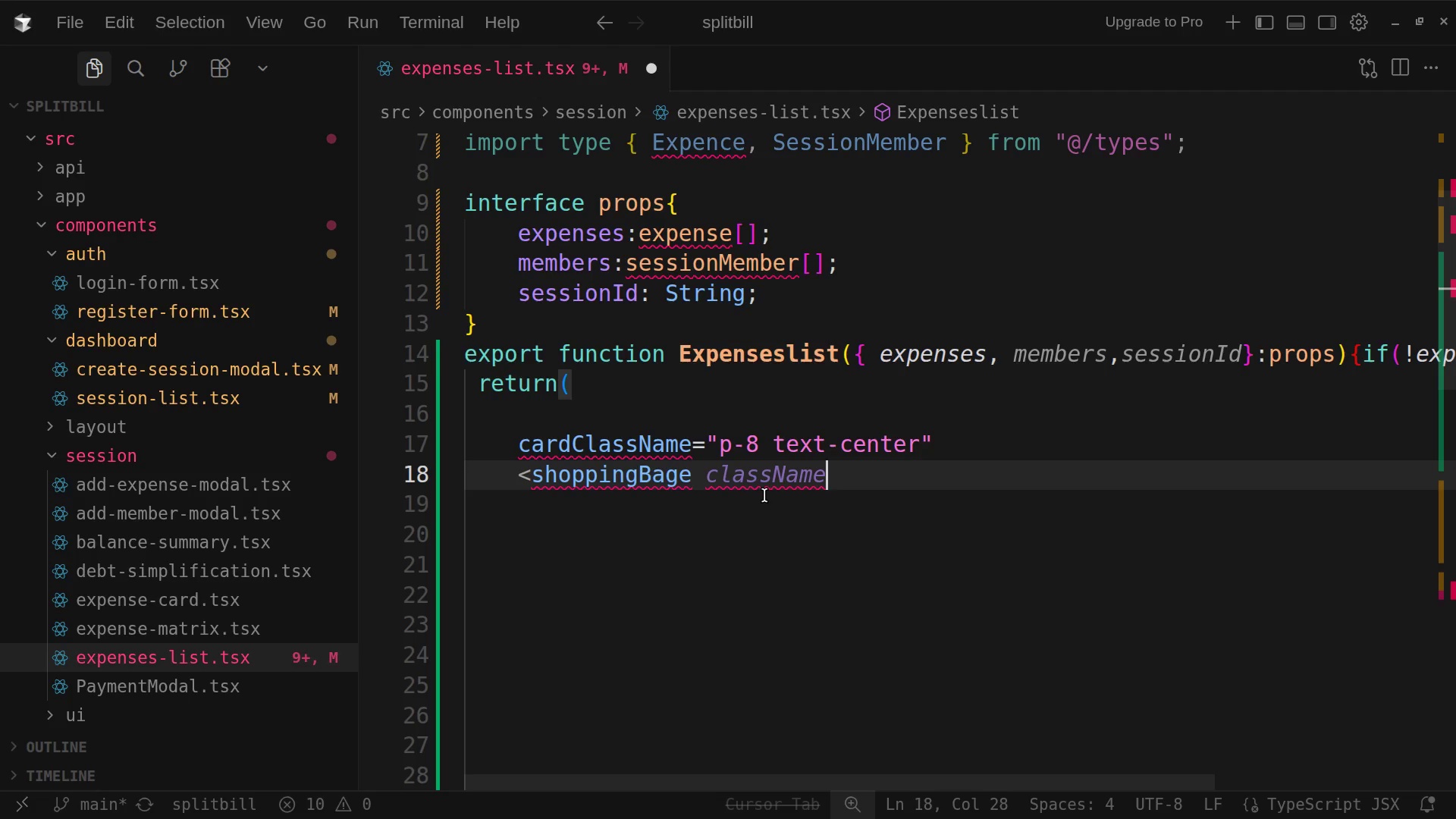 
key(Shift+Equal)
 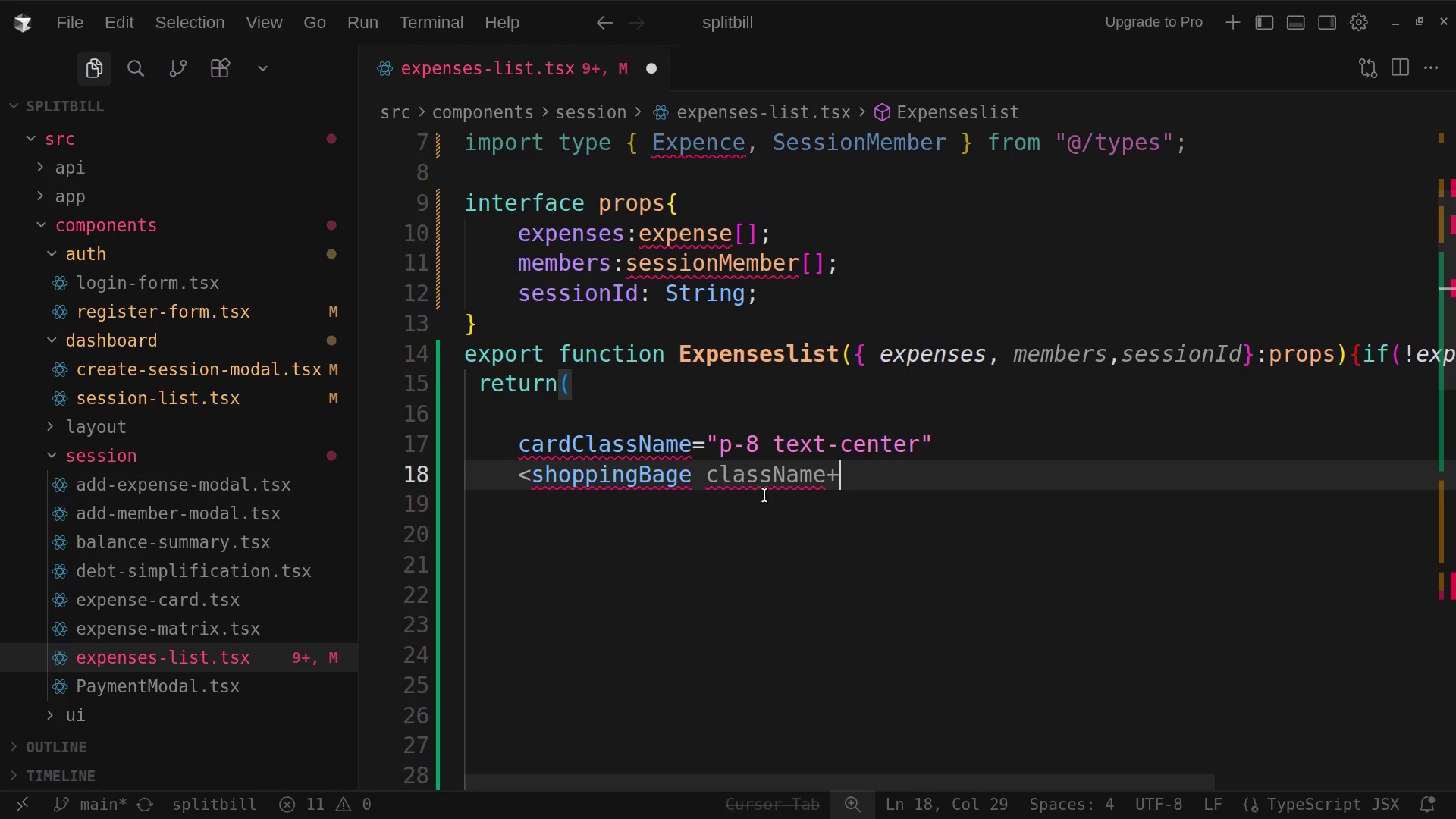 
key(Backspace)
 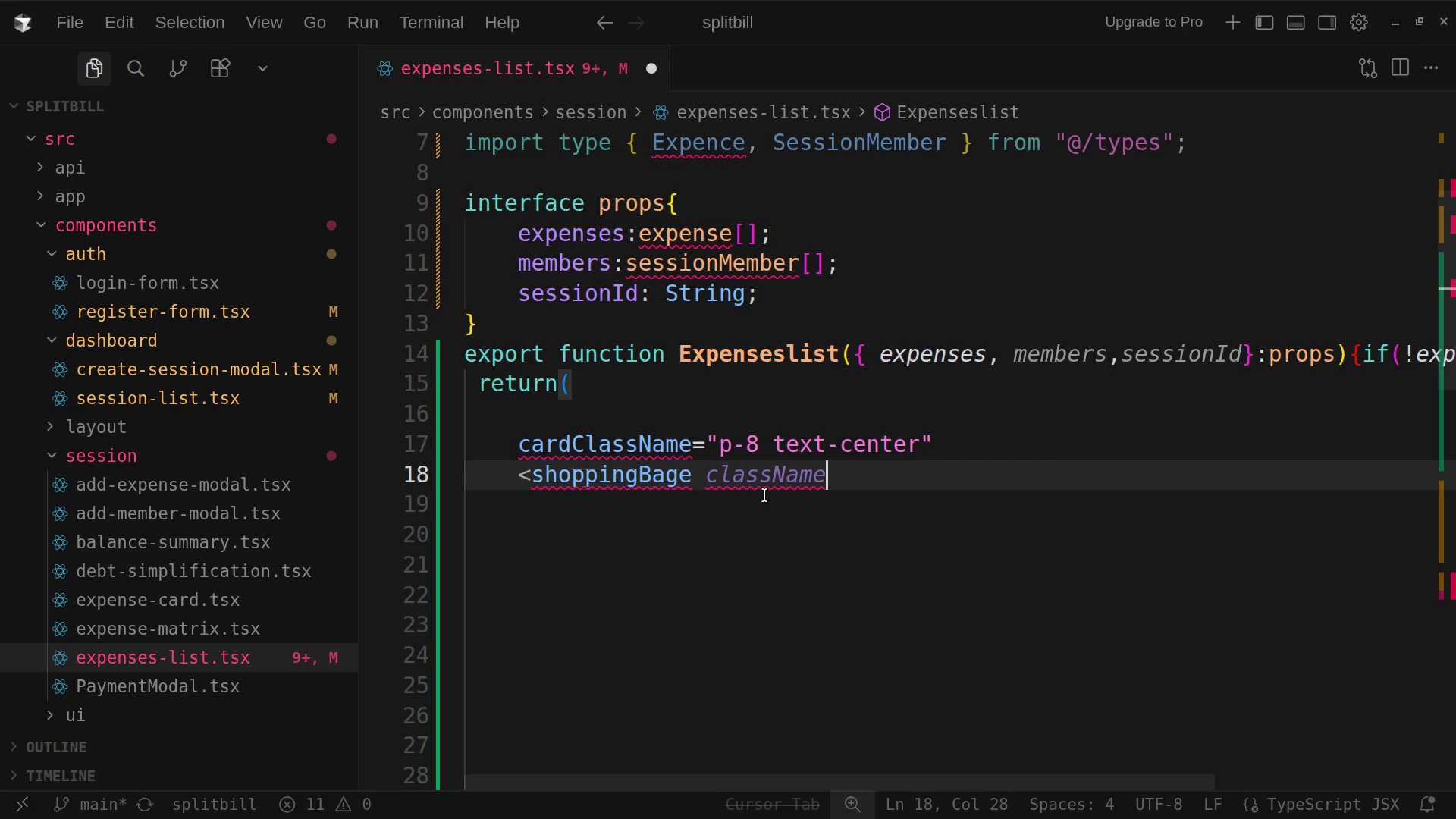 
key(Equal)
 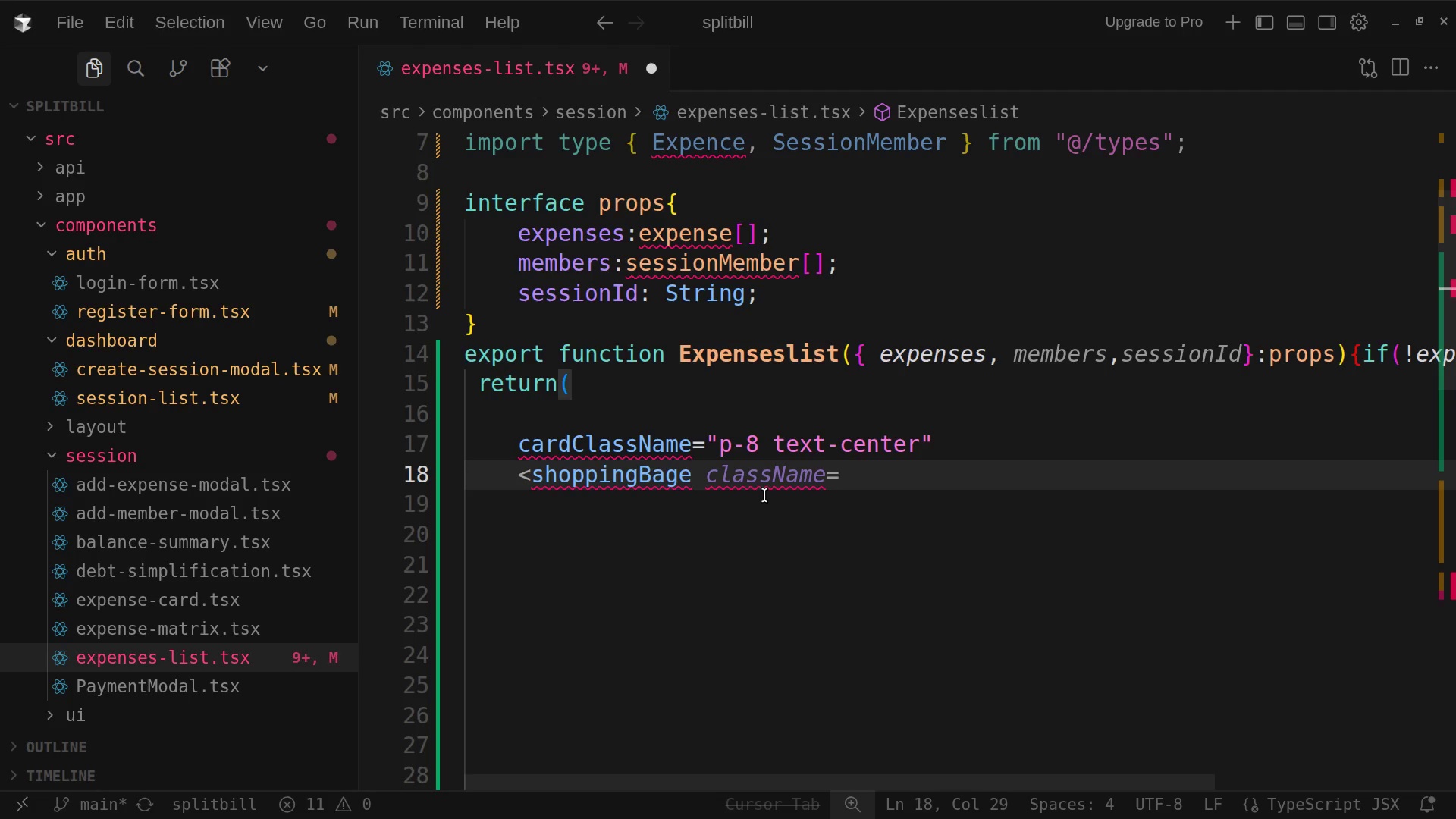 
type("me)
 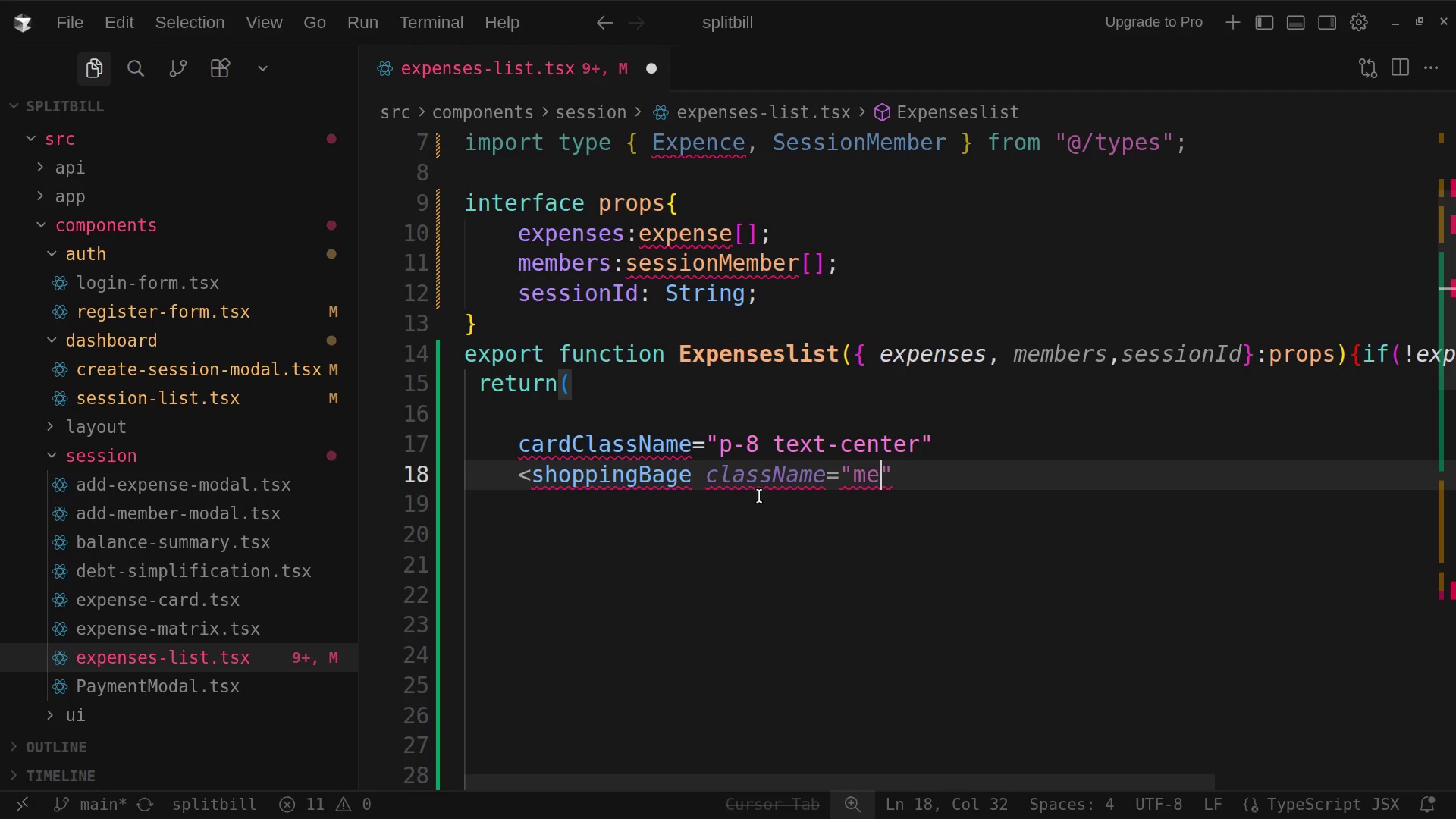 
wait(17.46)
 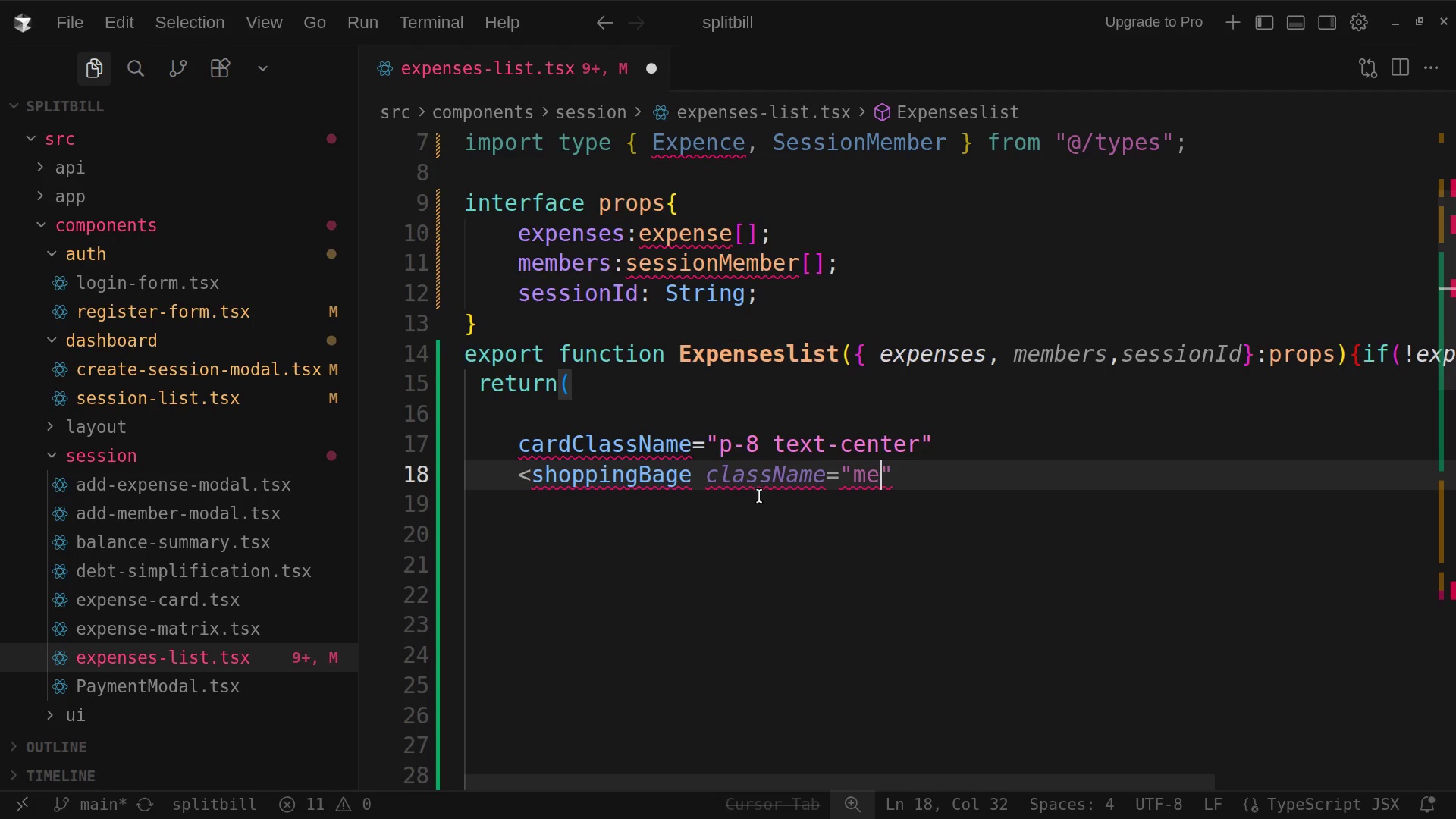 
key(Backspace)
 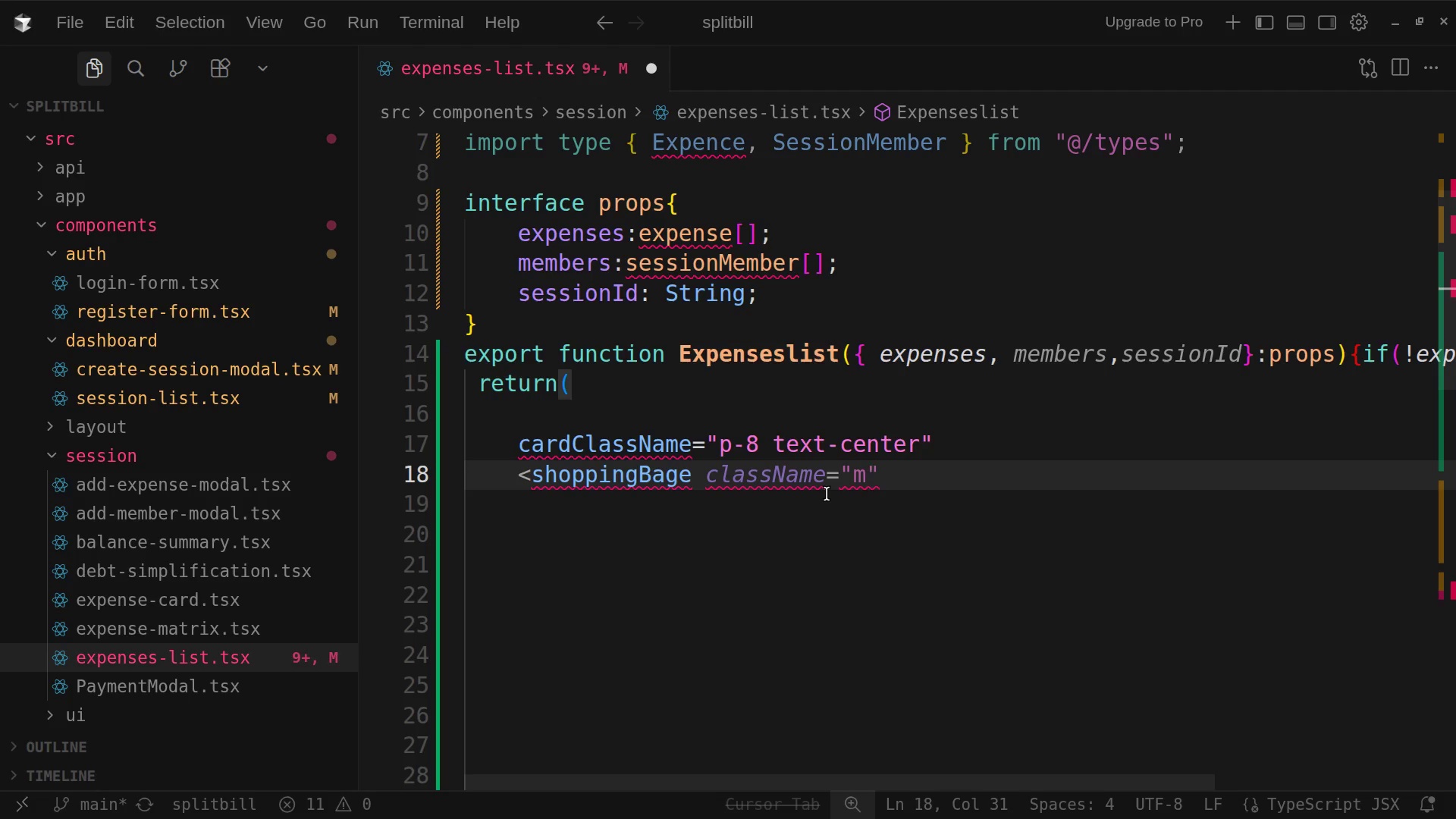 
key(X)
 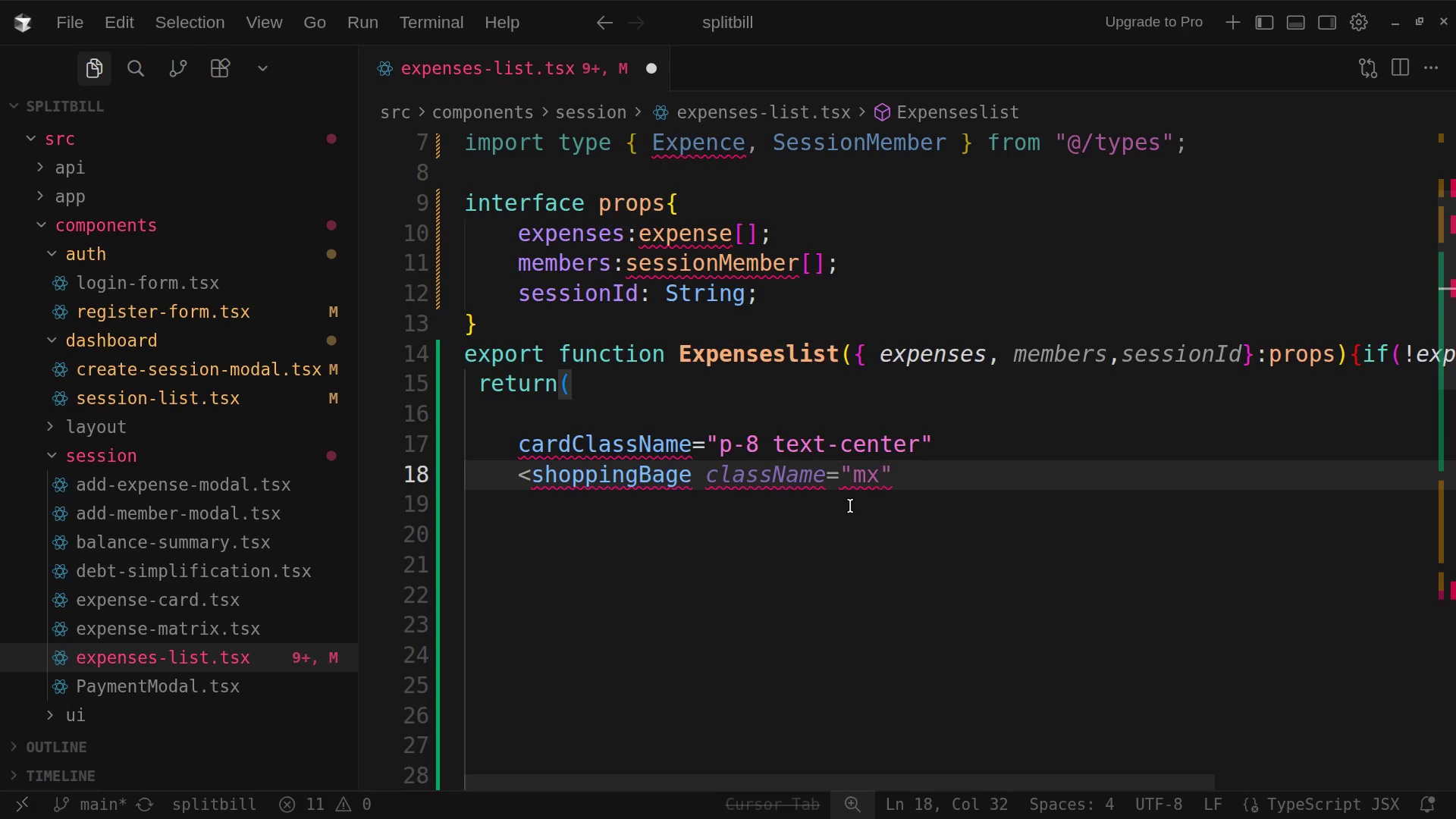 
wait(12.66)
 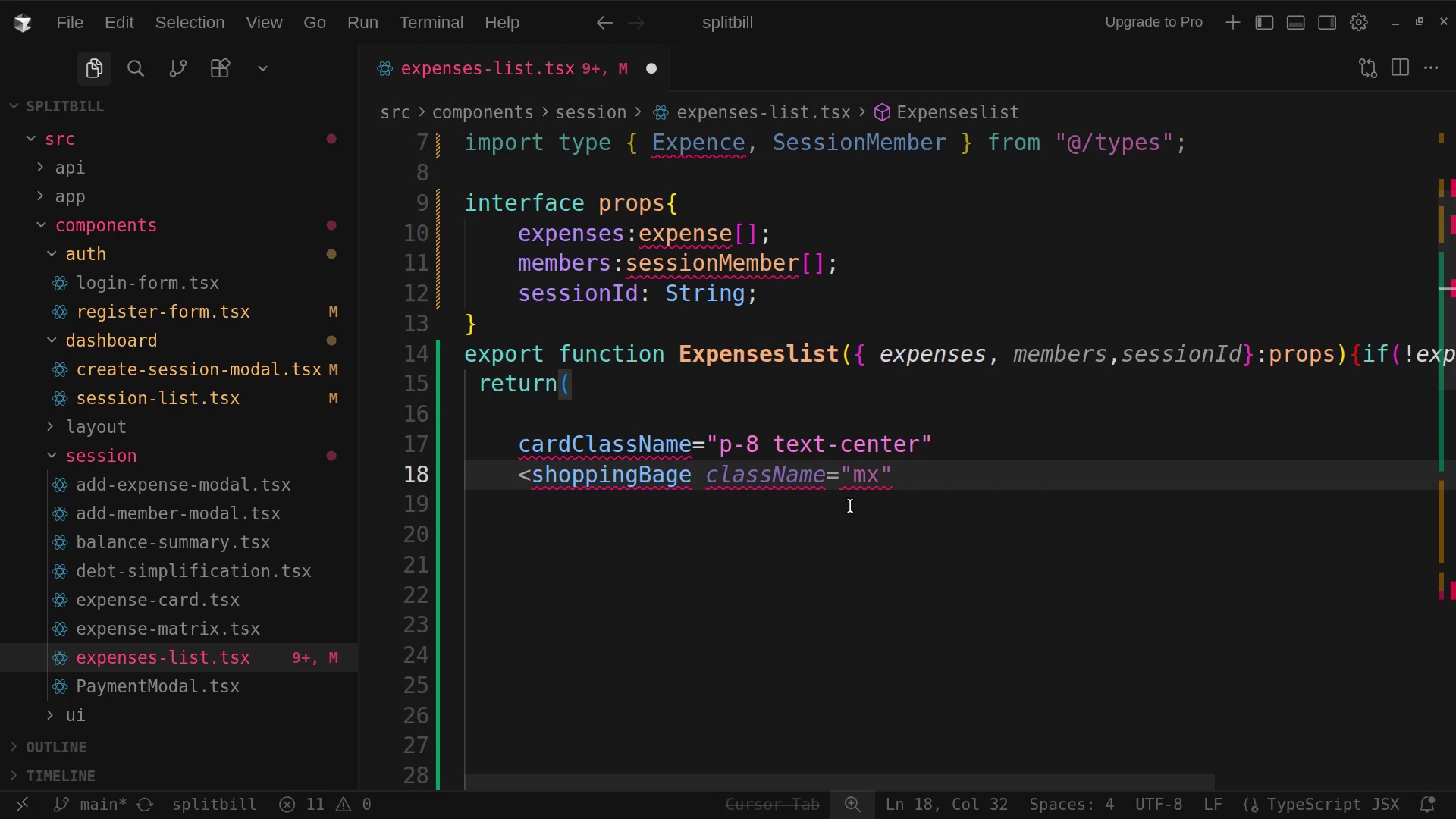 
key(Shift+Semicolon)
 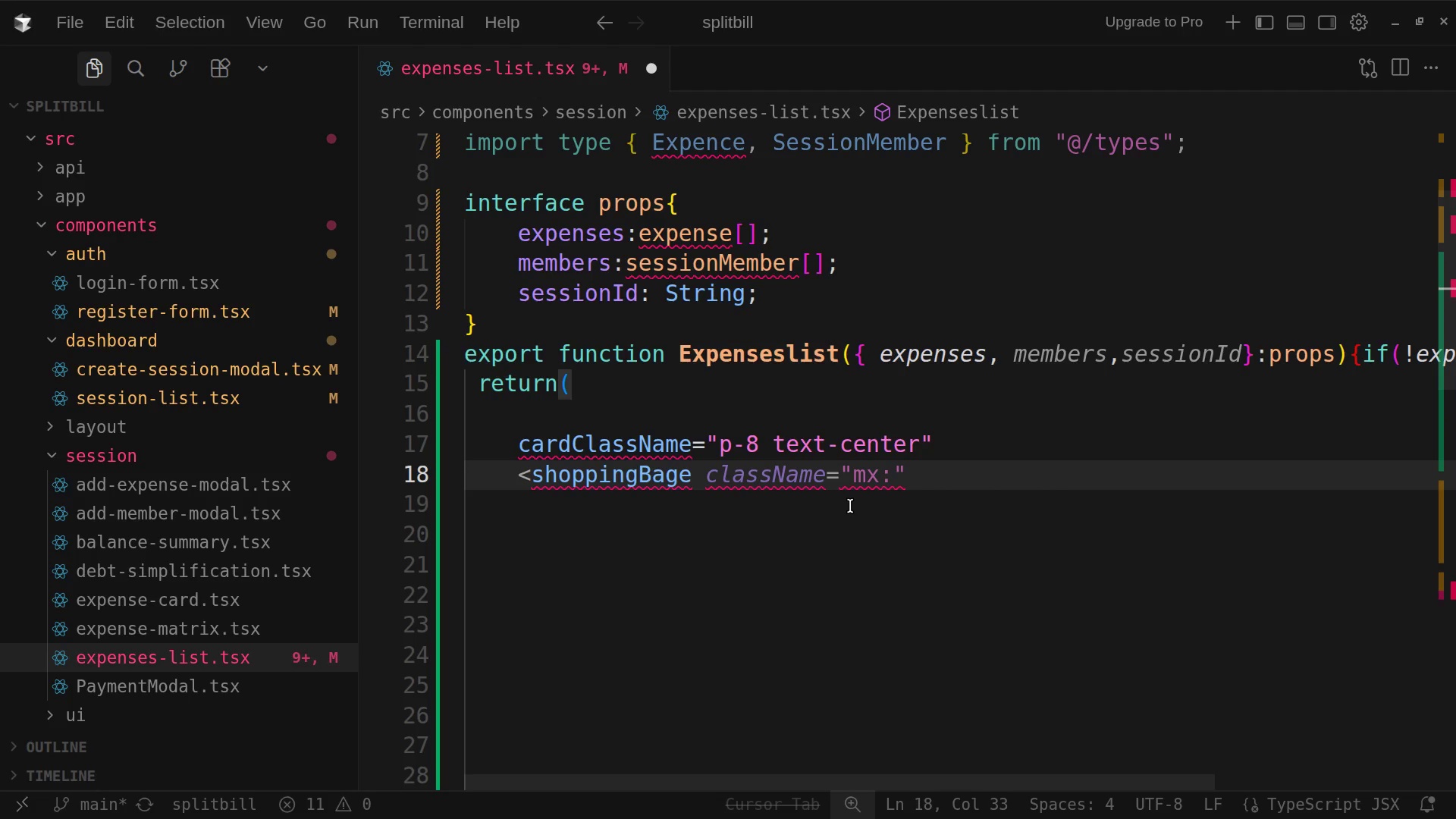 
wait(21.76)
 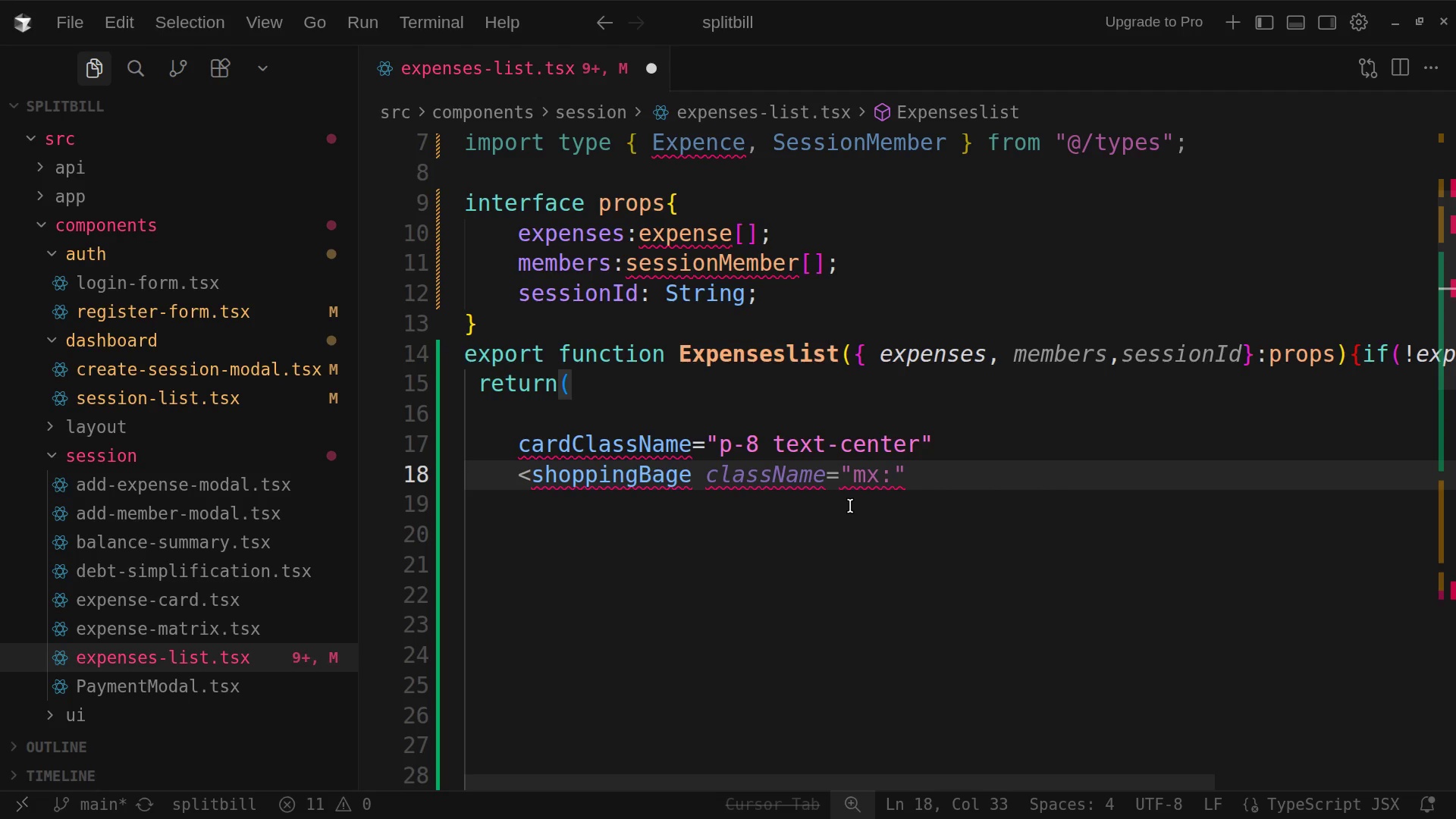 
mouse_move([632, 193])
 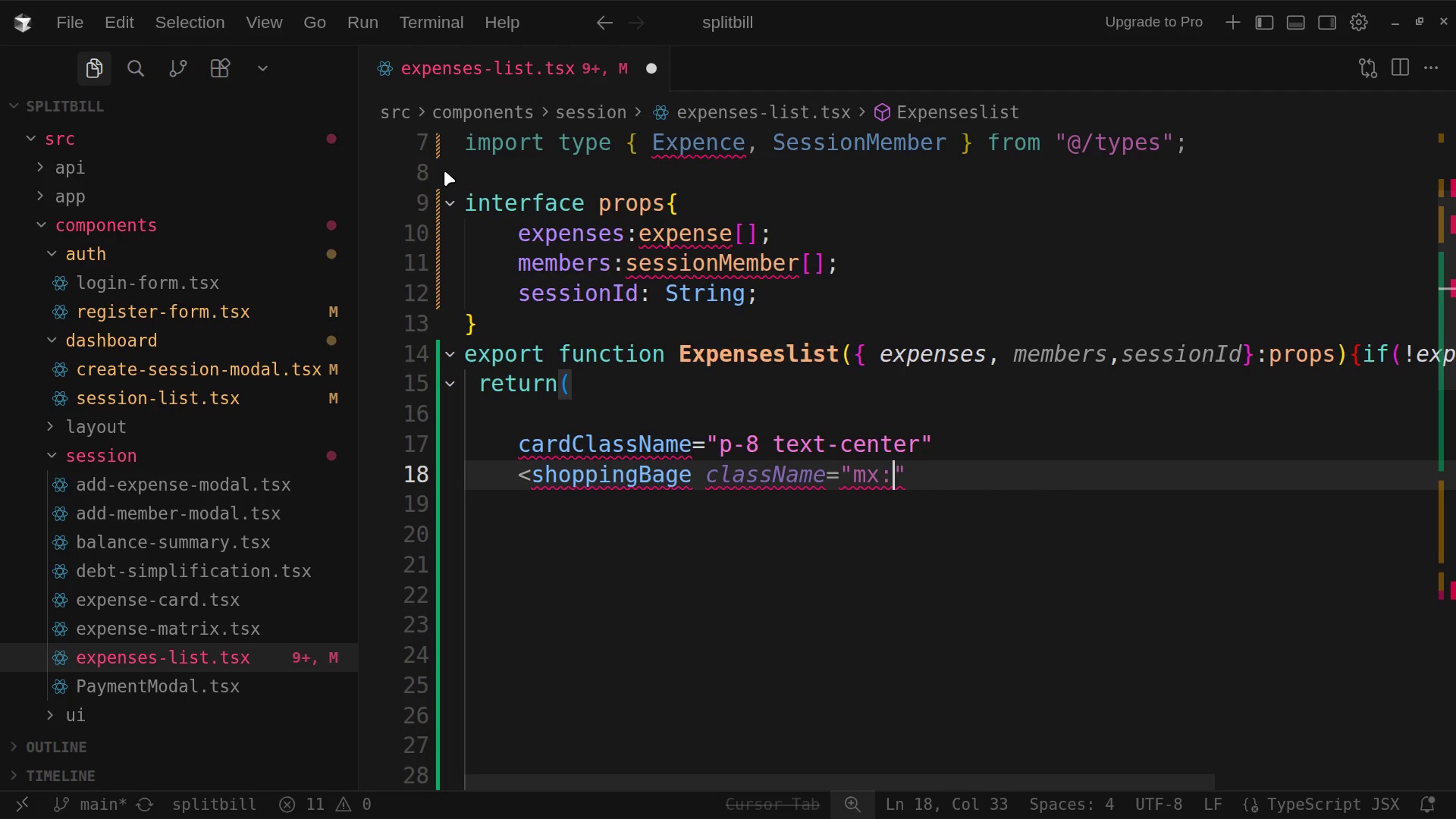 
wait(15.86)
 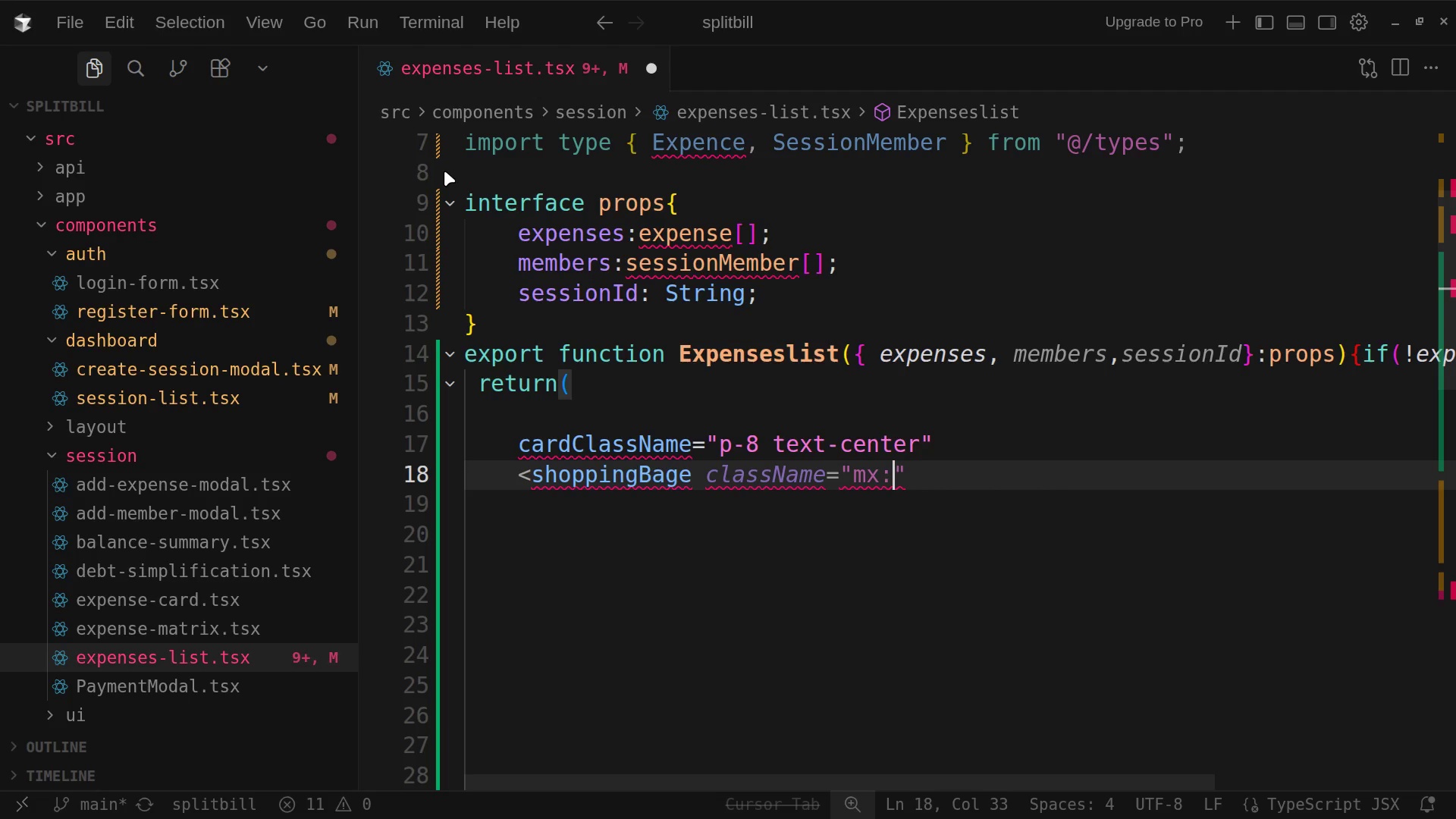 
type(sit)
 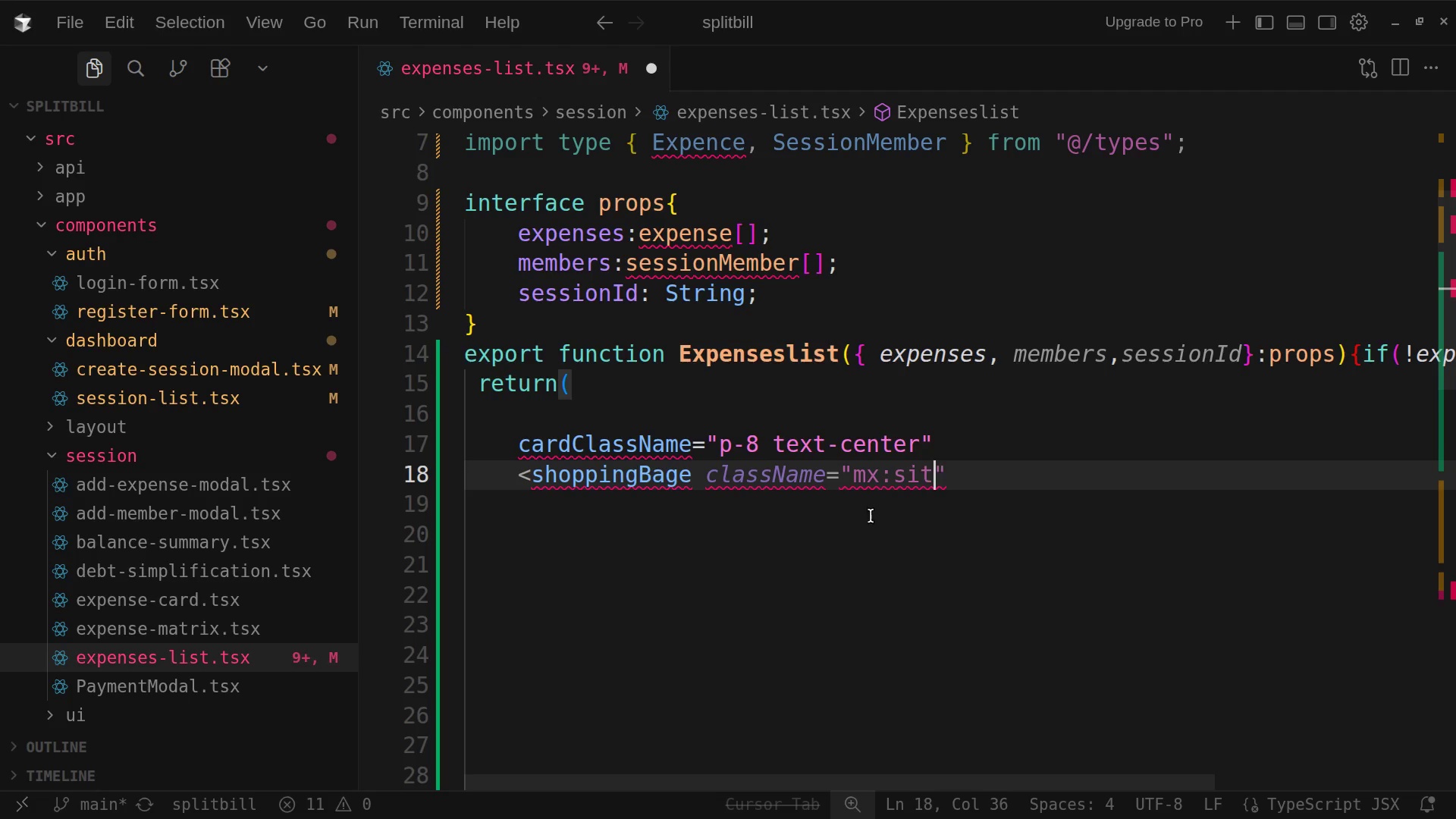 
wait(31.08)
 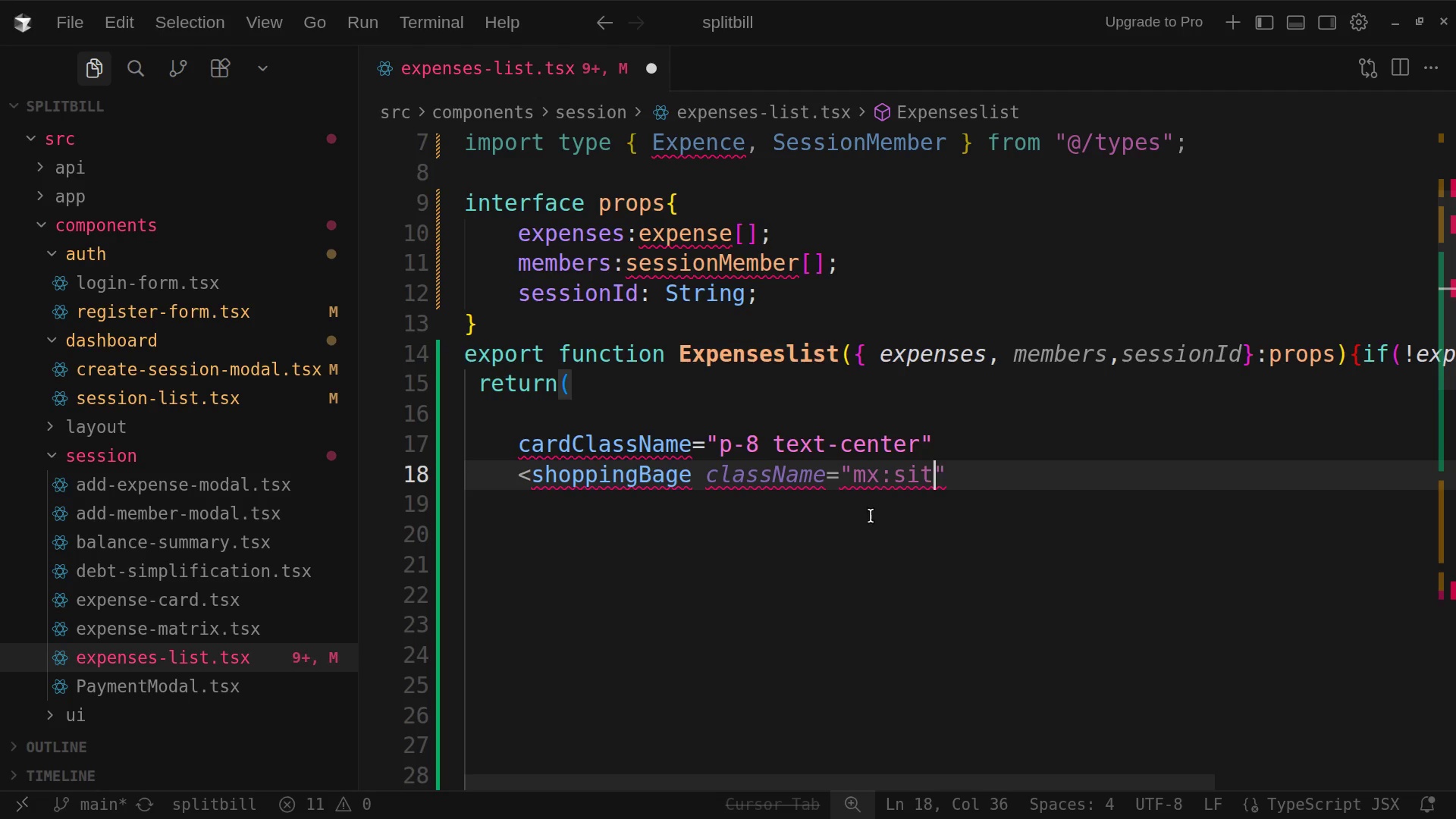 
key(E)
 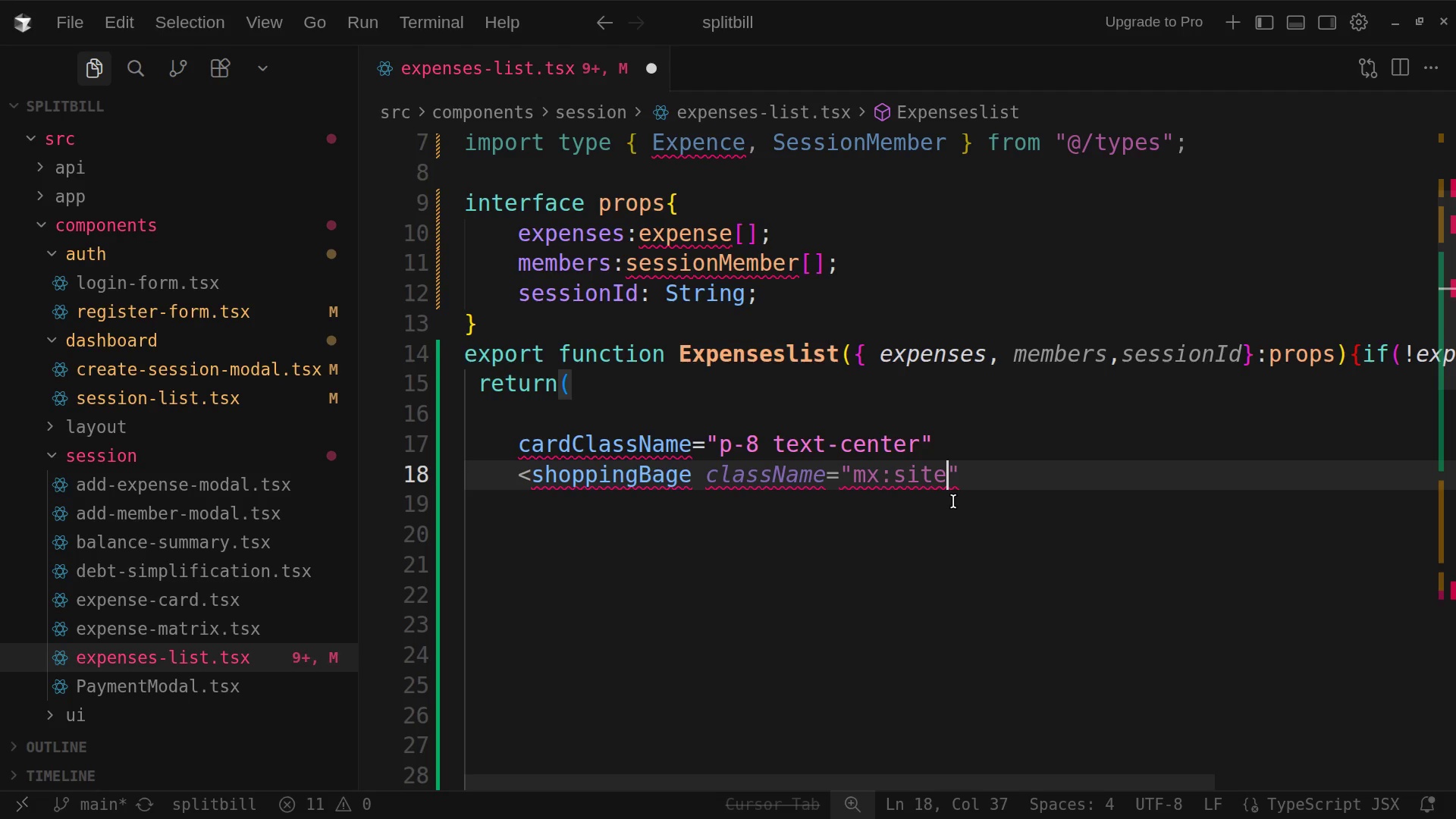 
wait(7.14)
 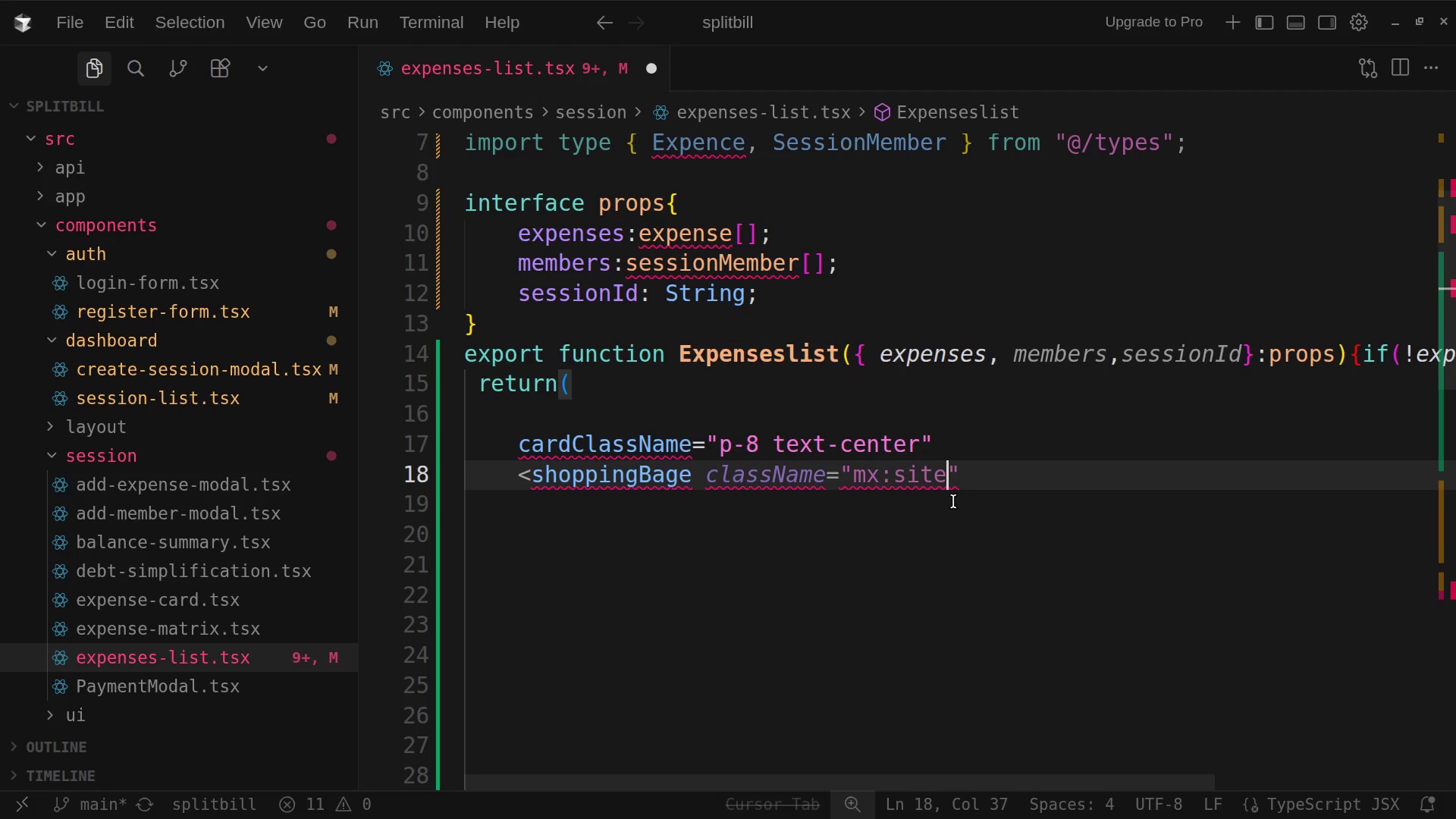 
key(Shift+Quote)
 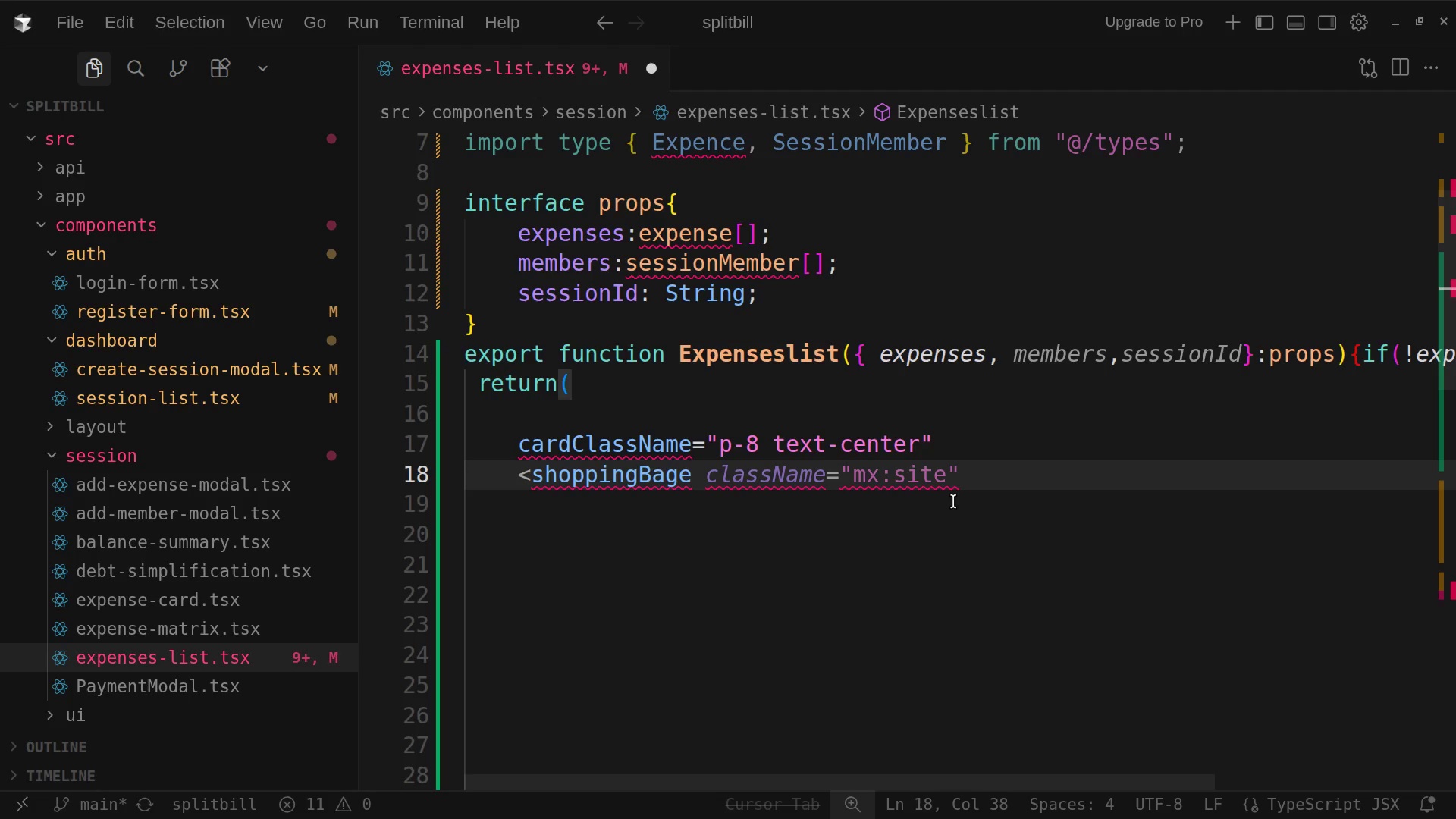 
wait(7.65)
 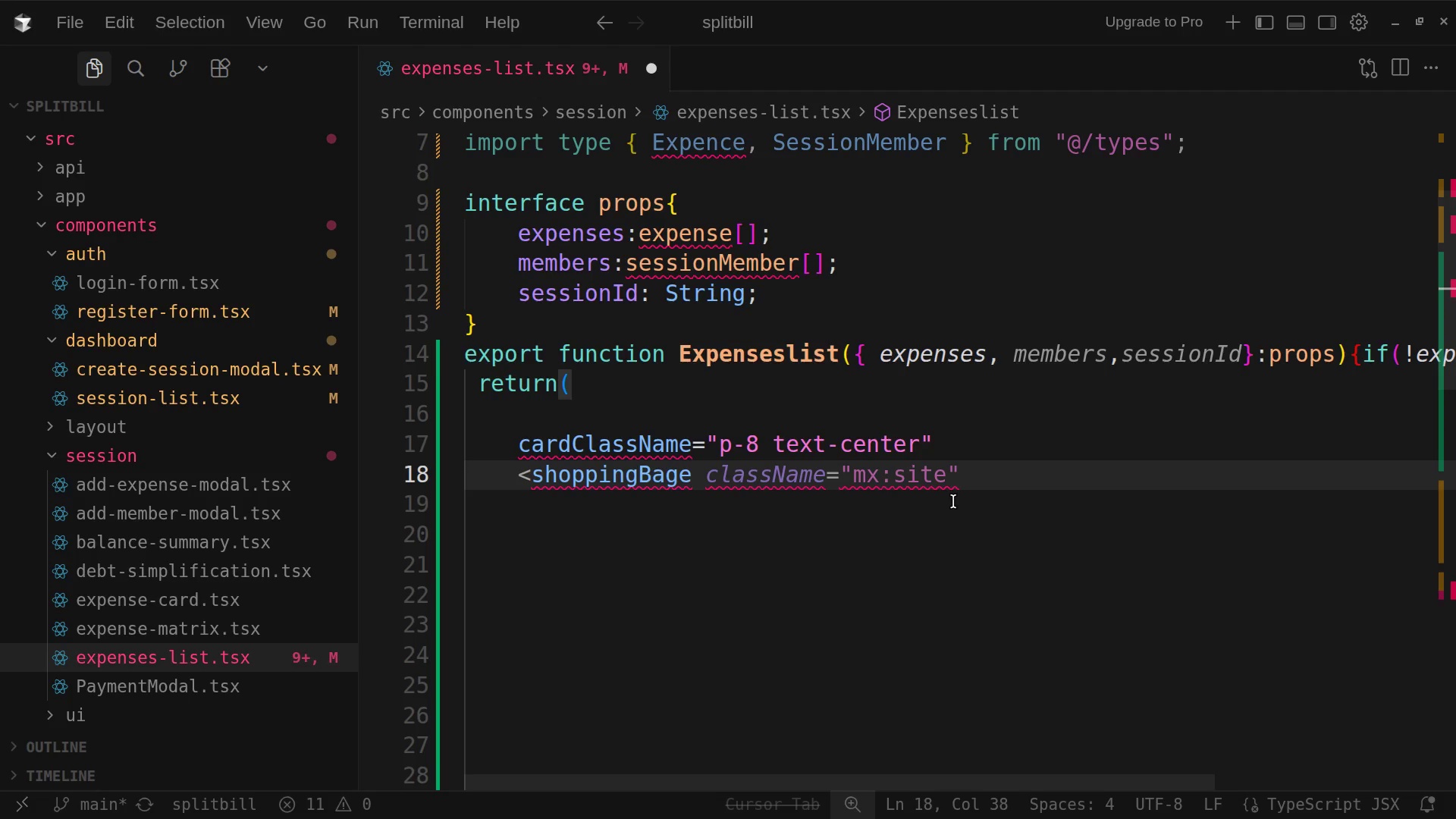 
left_click([883, 482])
 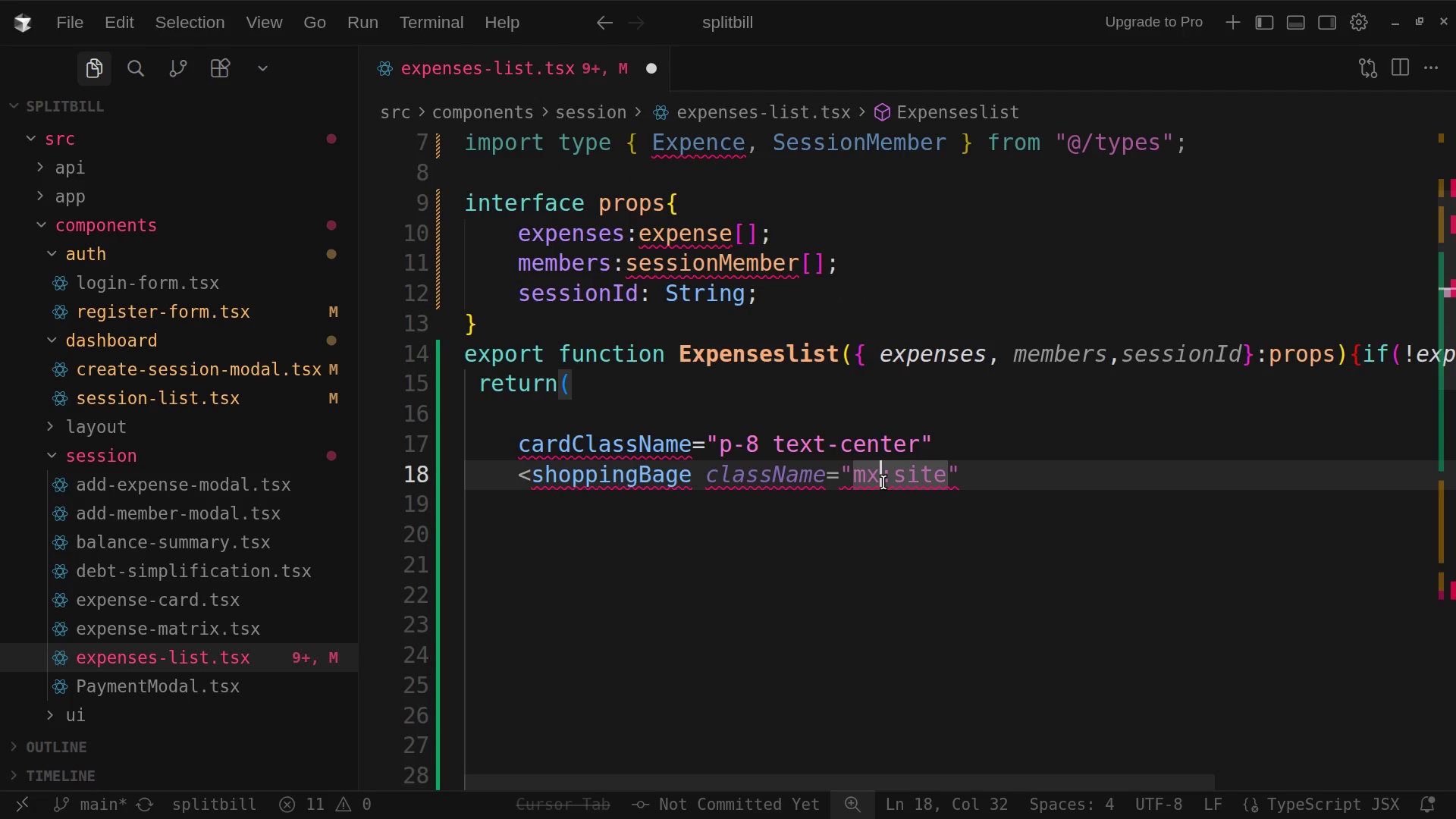 
left_click([883, 482])
 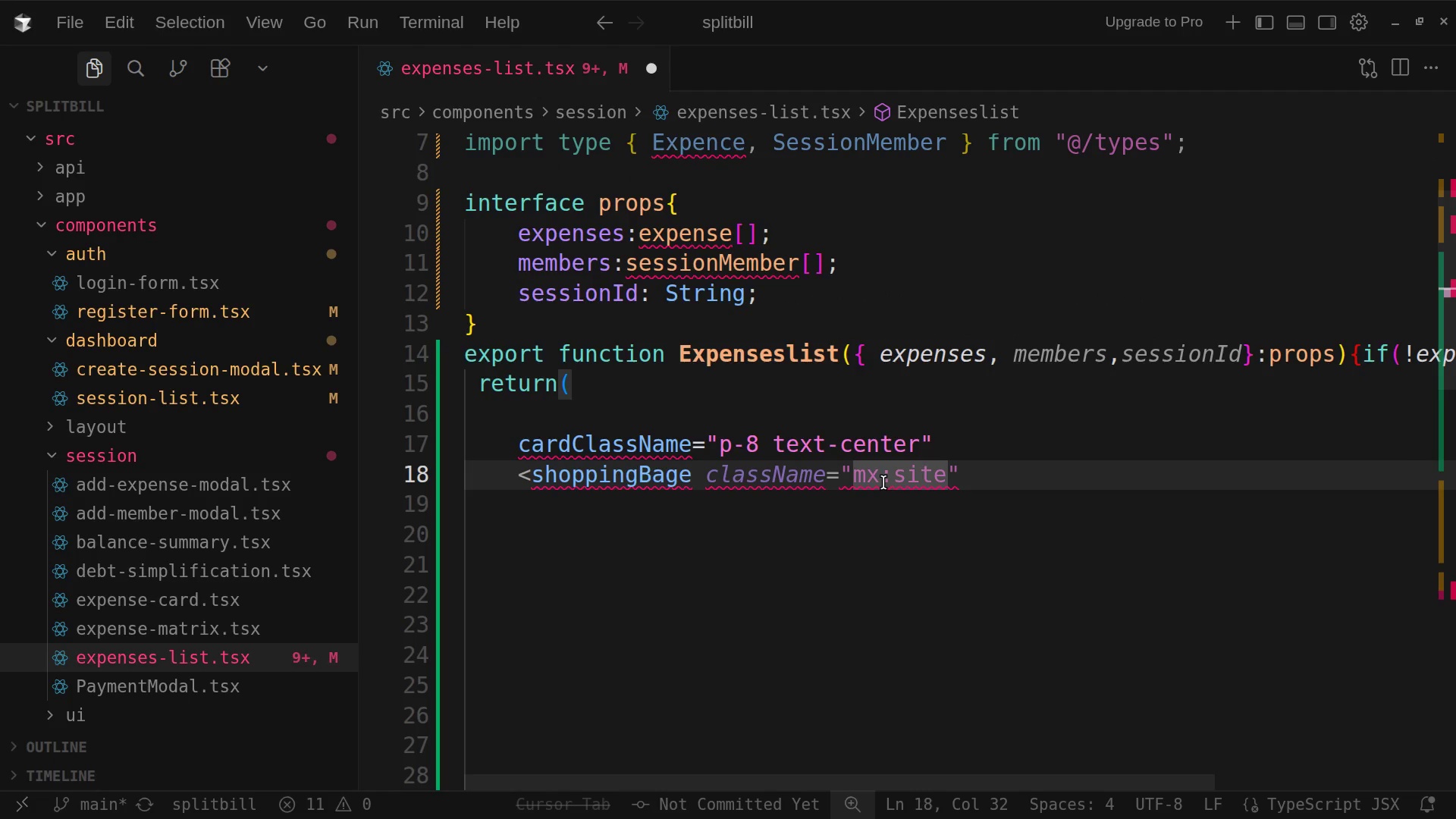 
left_click([883, 482])
 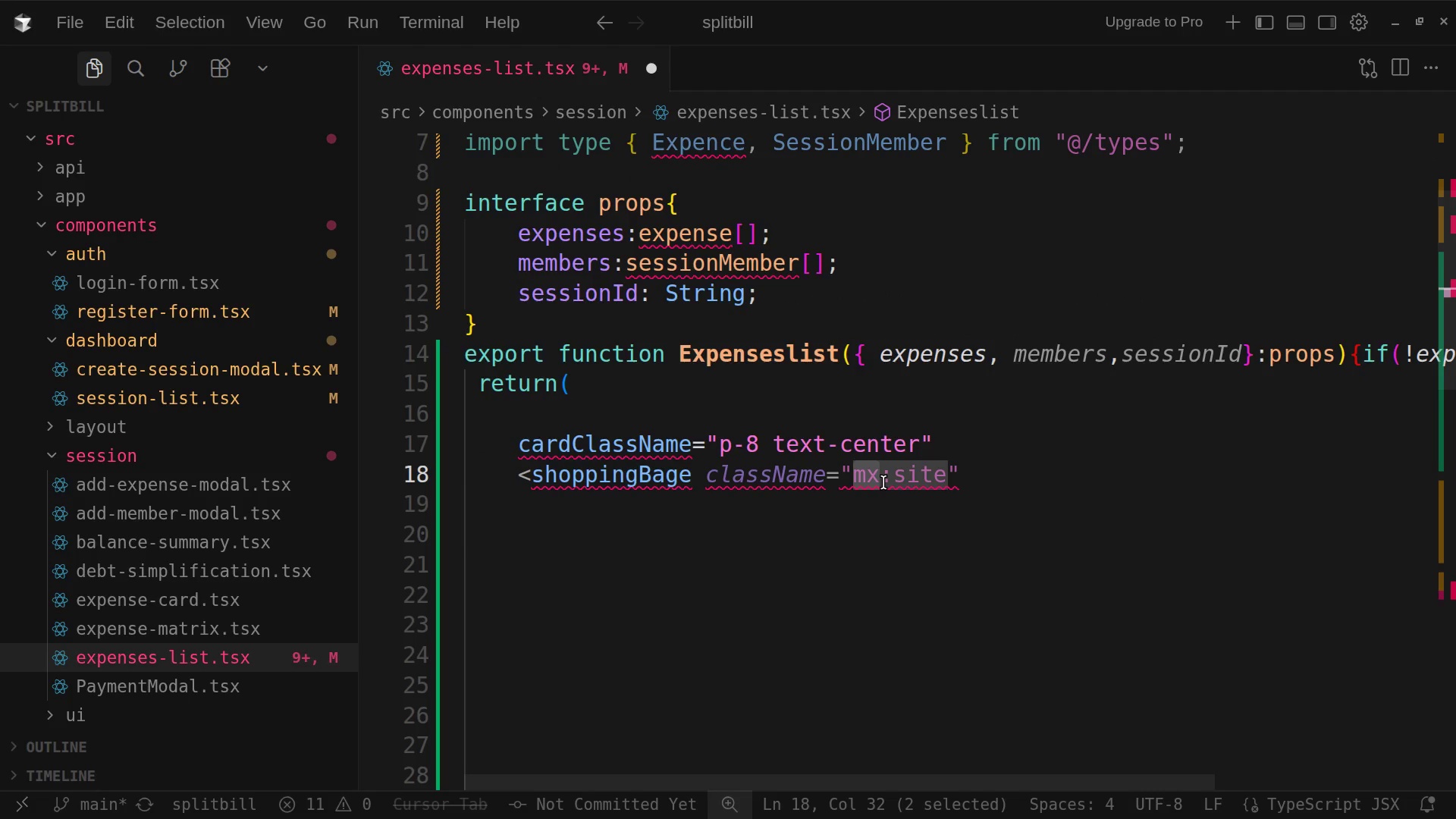 
key(Backspace)
 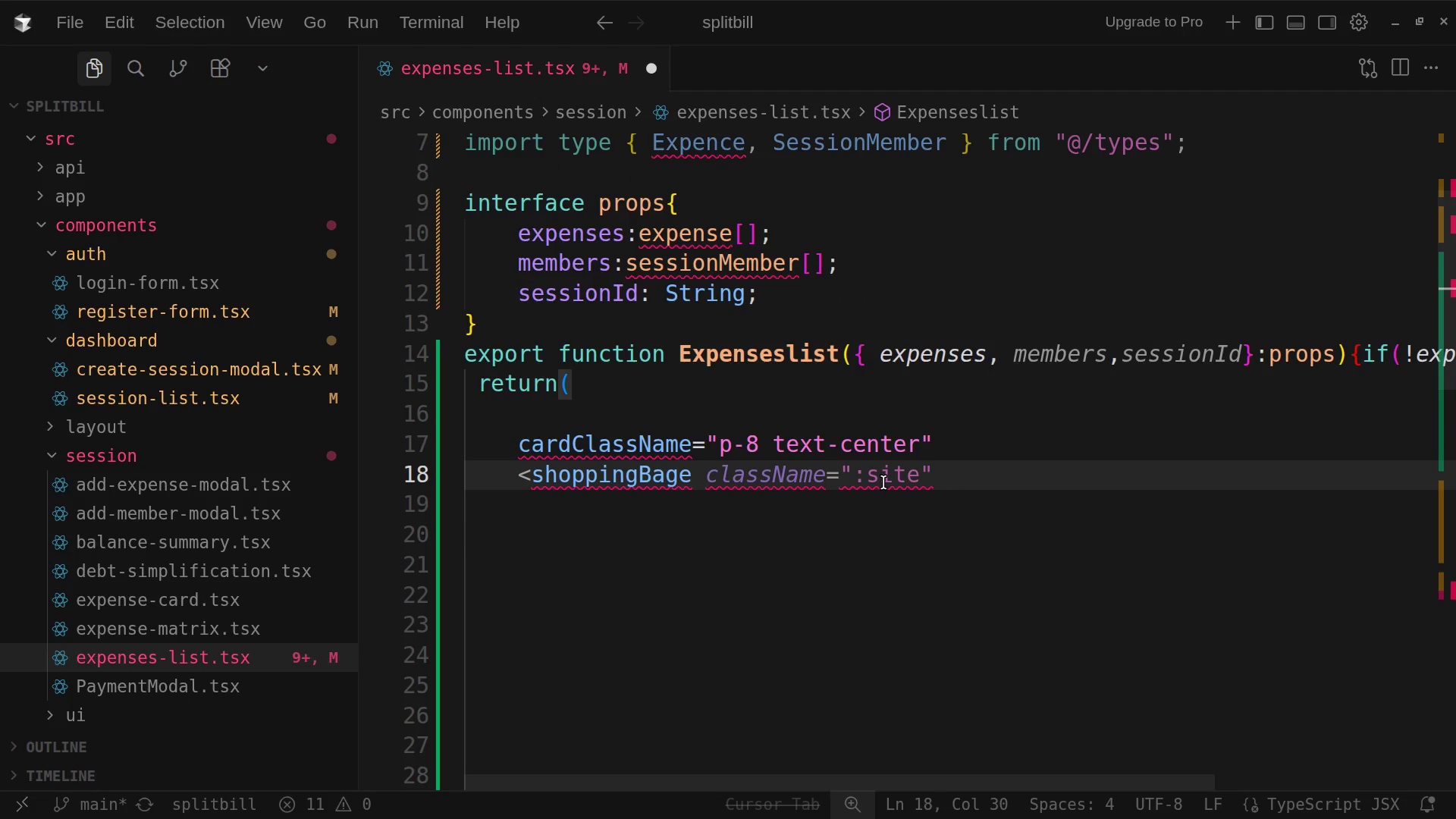 
key(P)
 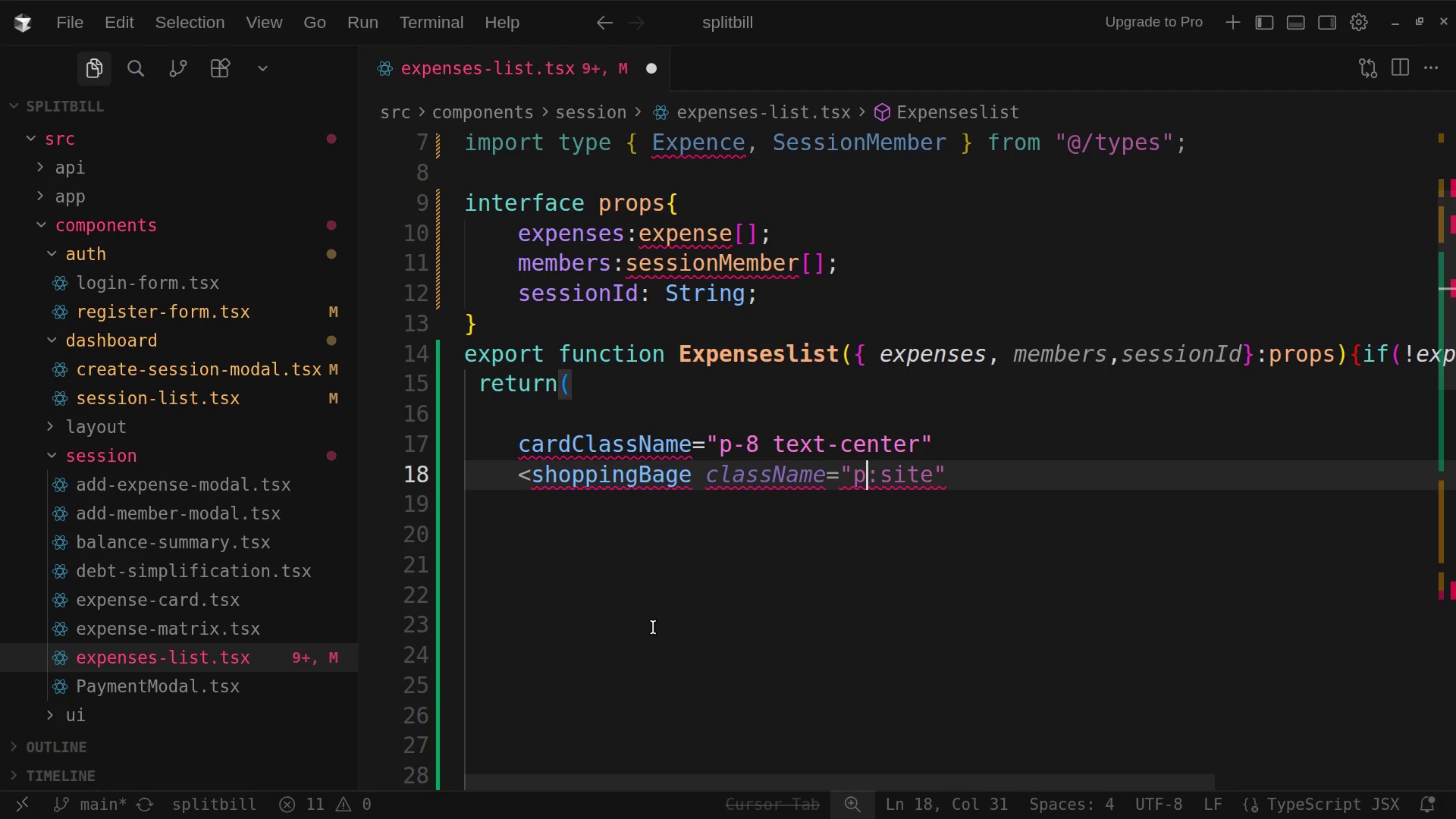 
wait(15.27)
 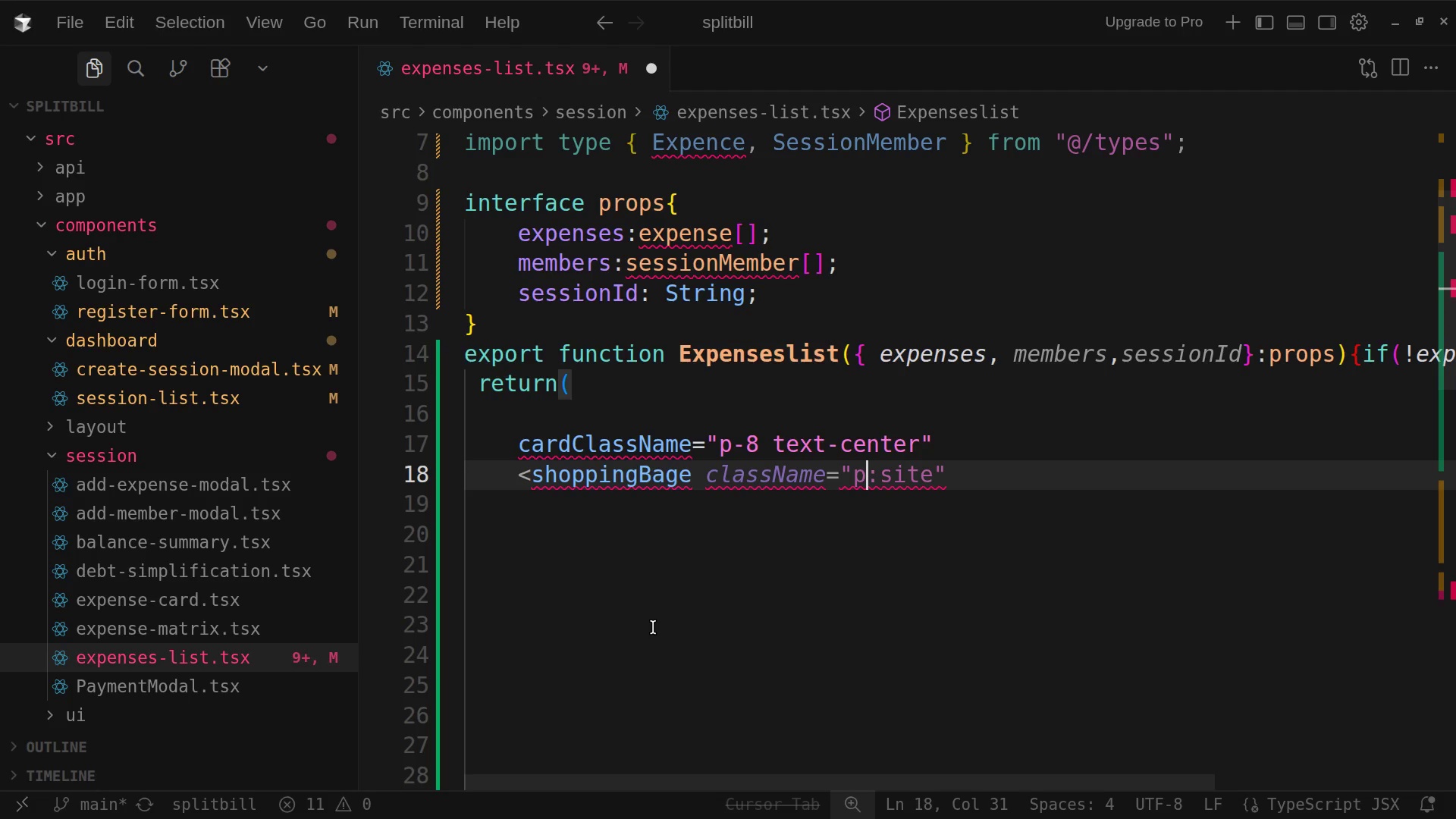 
left_click([950, 494])
 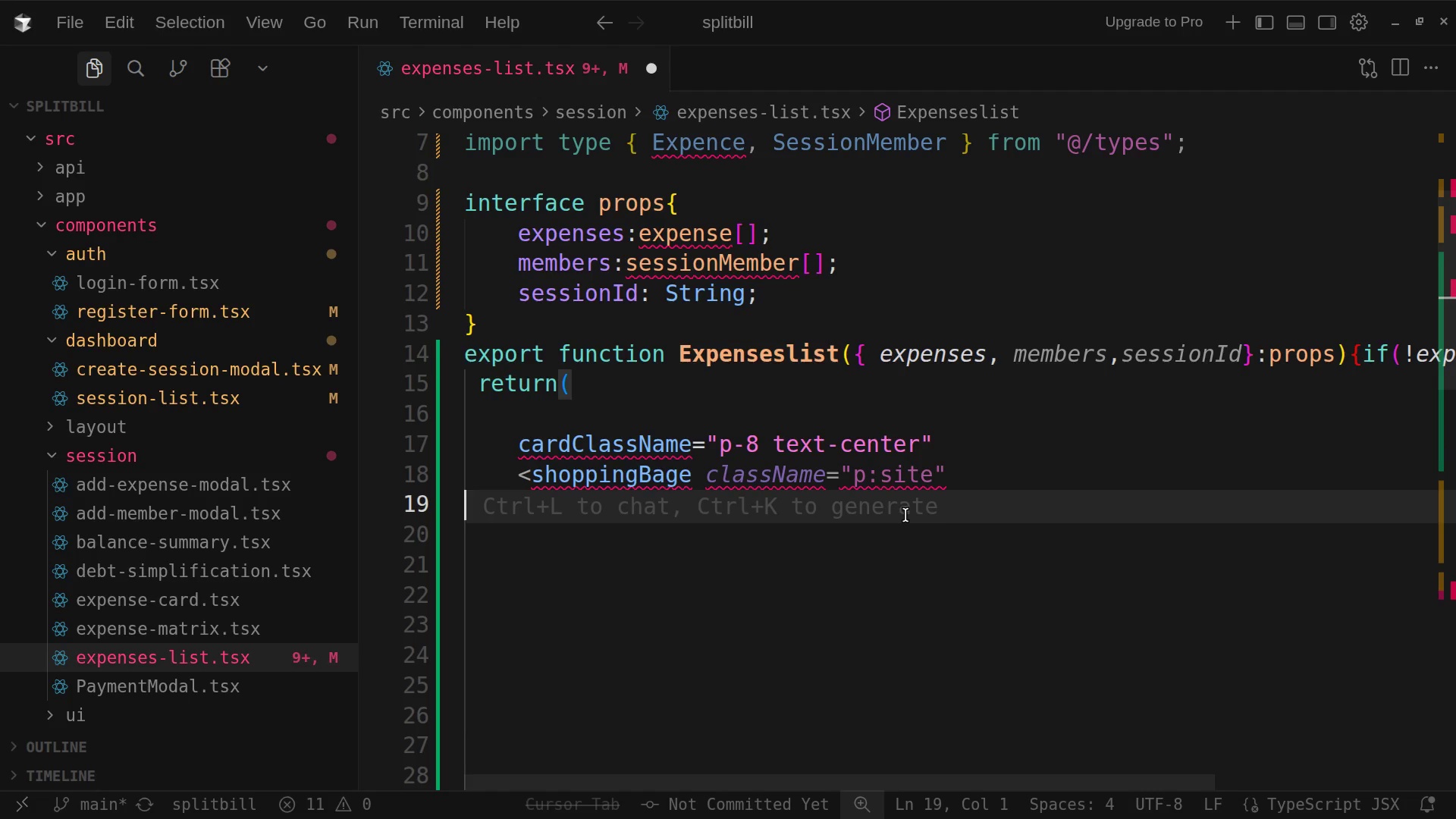 
wait(8.46)
 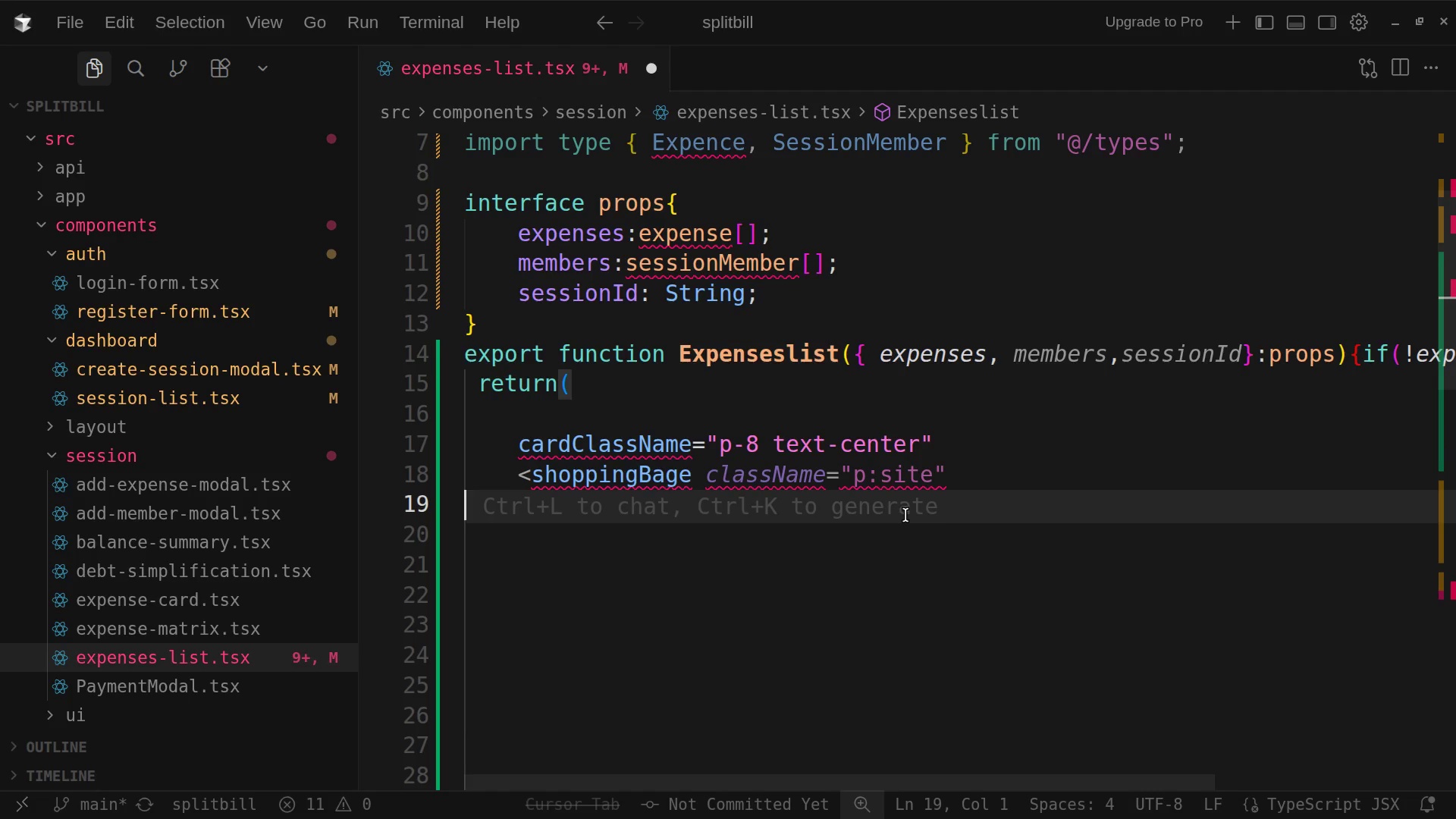 
scroll: coordinate [935, 532], scroll_direction: down, amount: 2.0
 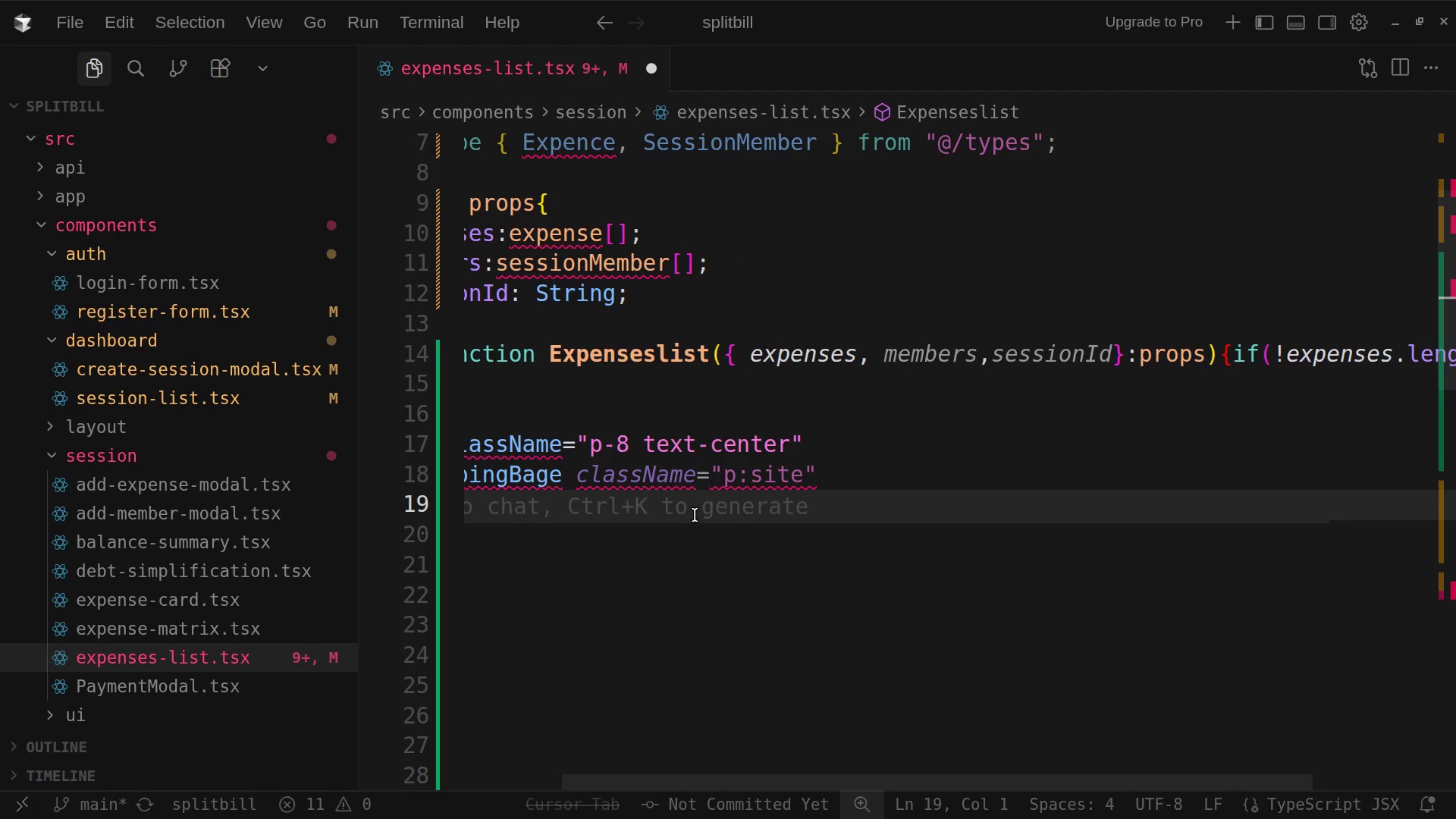 
wait(14.35)
 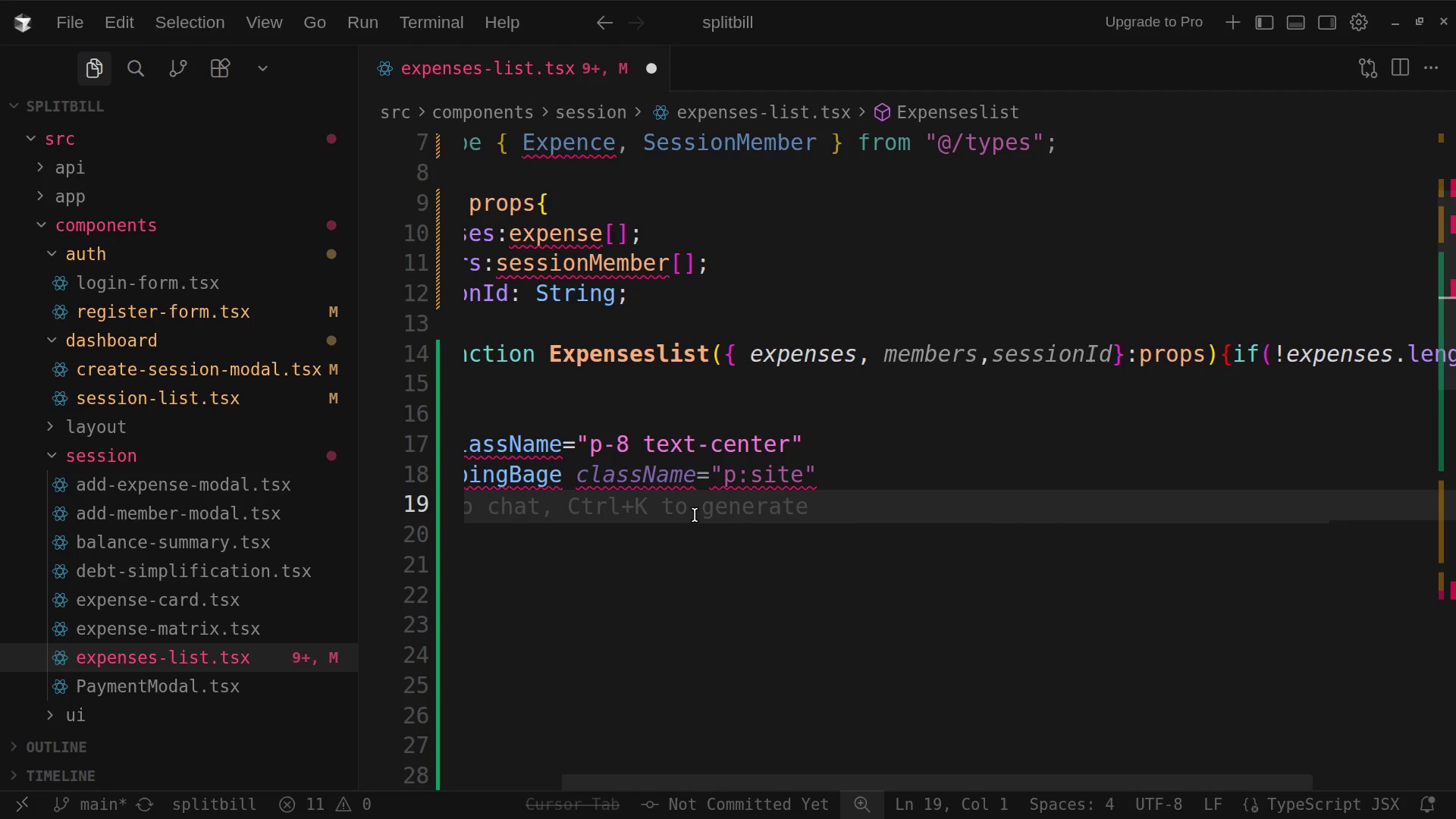 
scroll: coordinate [783, 543], scroll_direction: up, amount: 7.0
 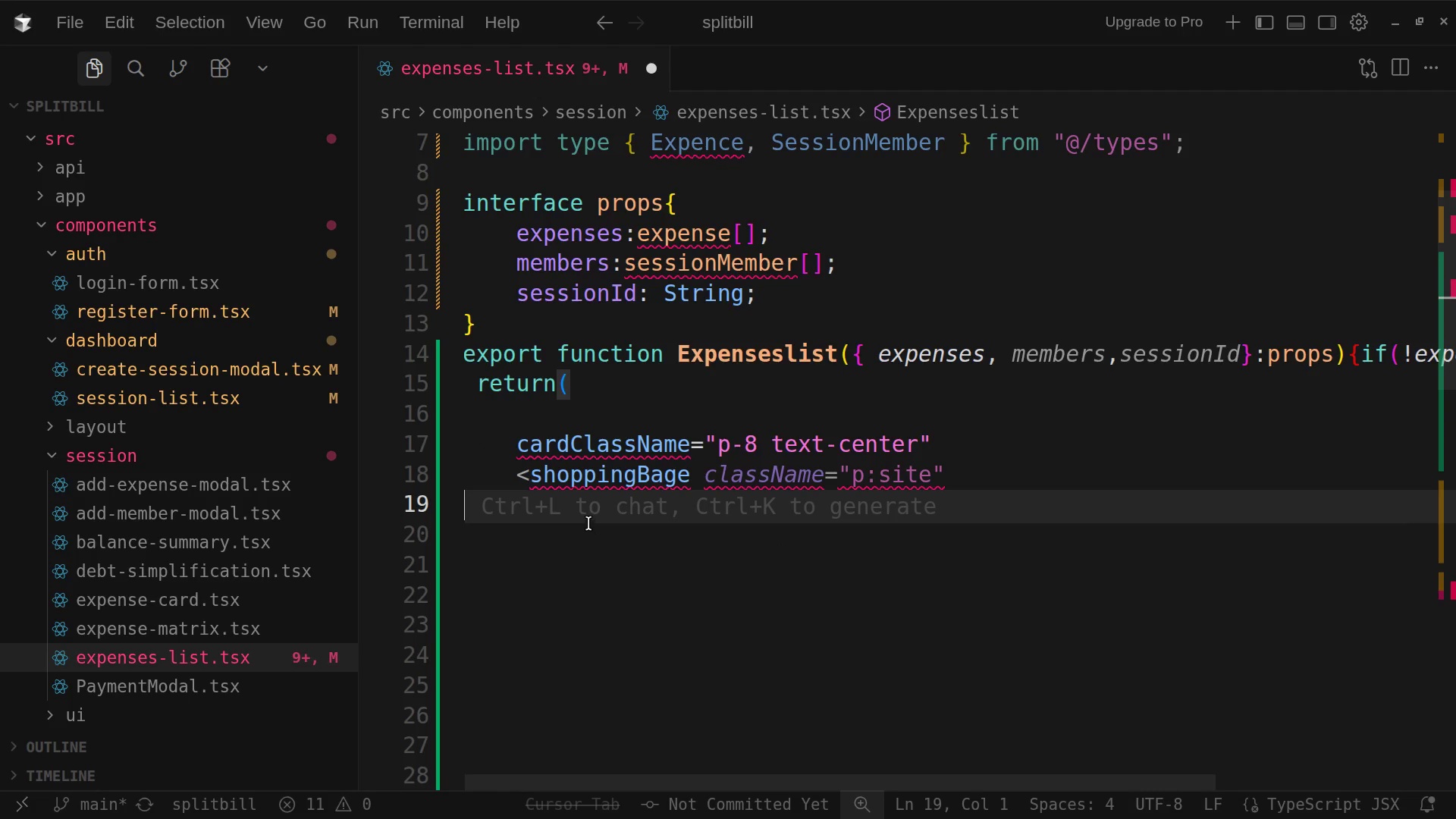 
left_click([588, 513])
 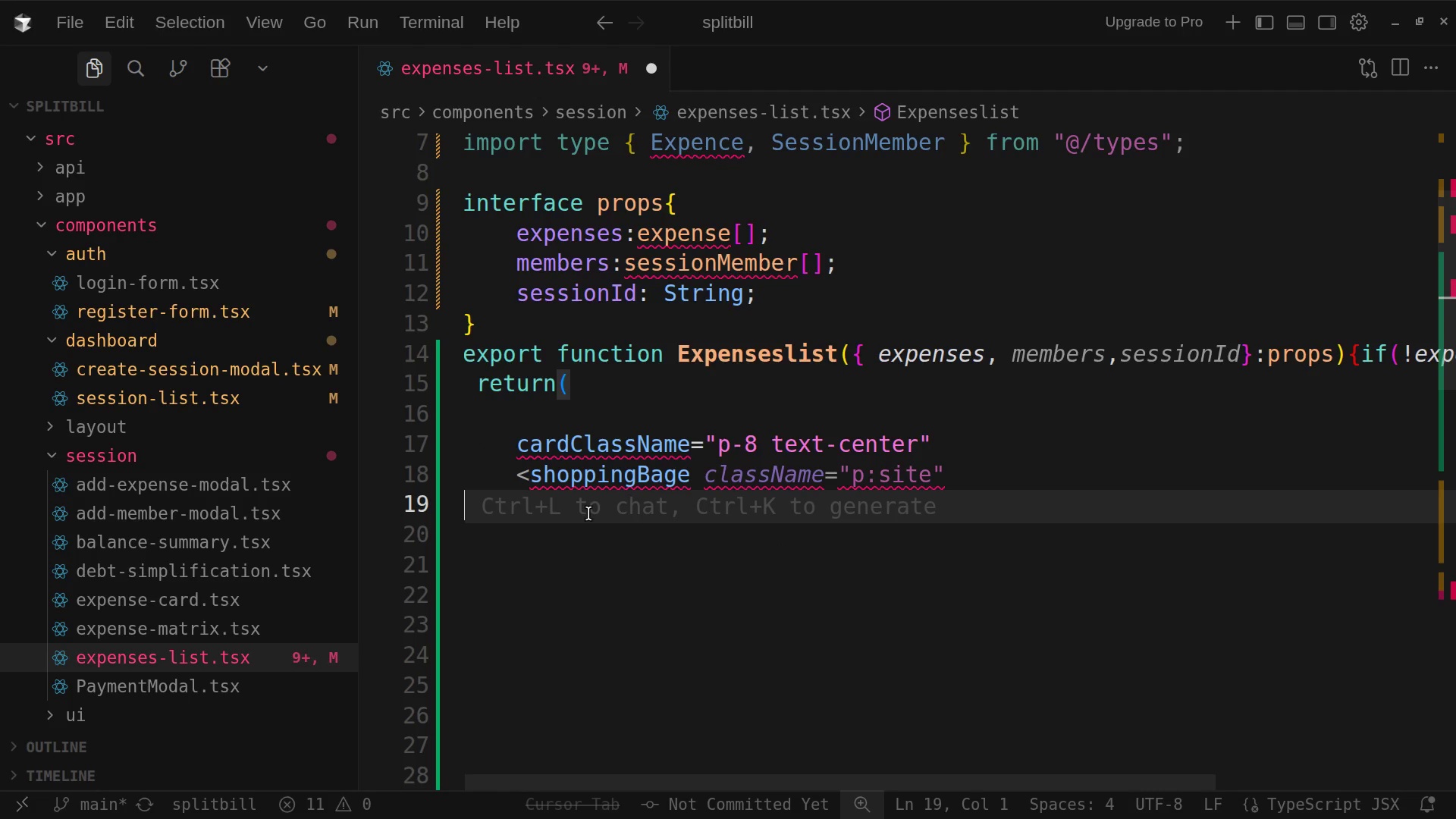 
wait(12.45)
 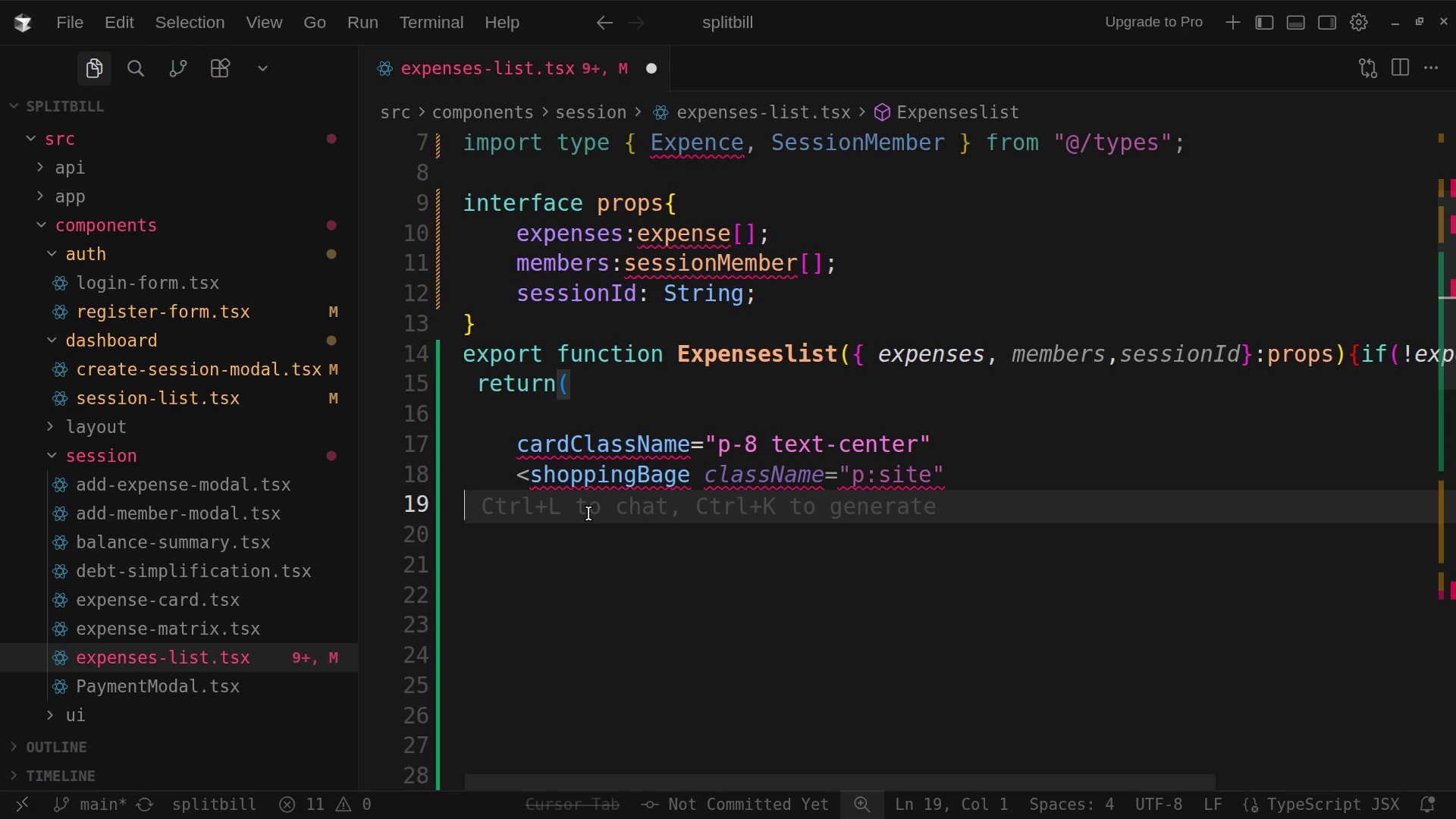 
key(Shift+Comma)
 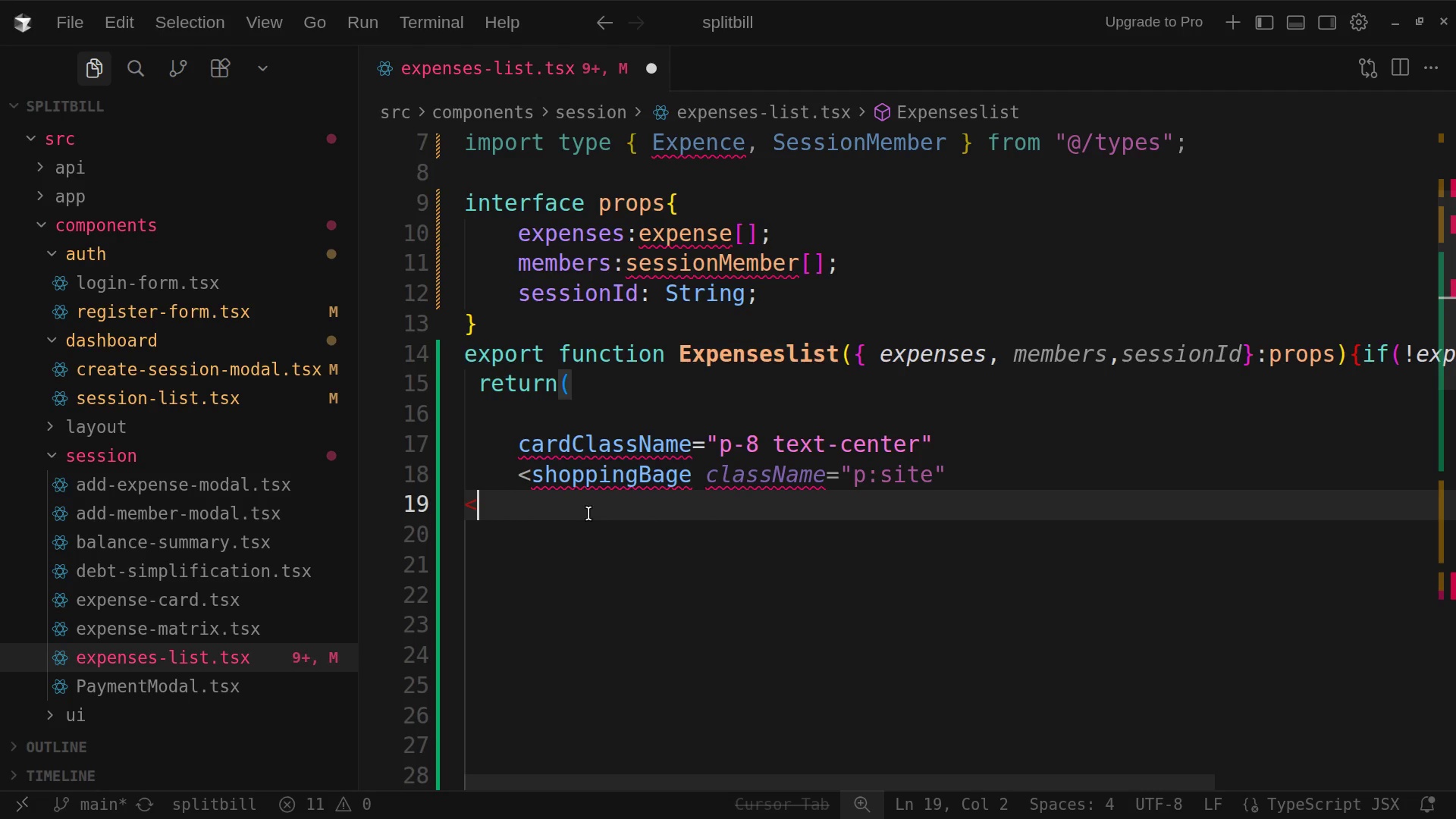 
key(P)
 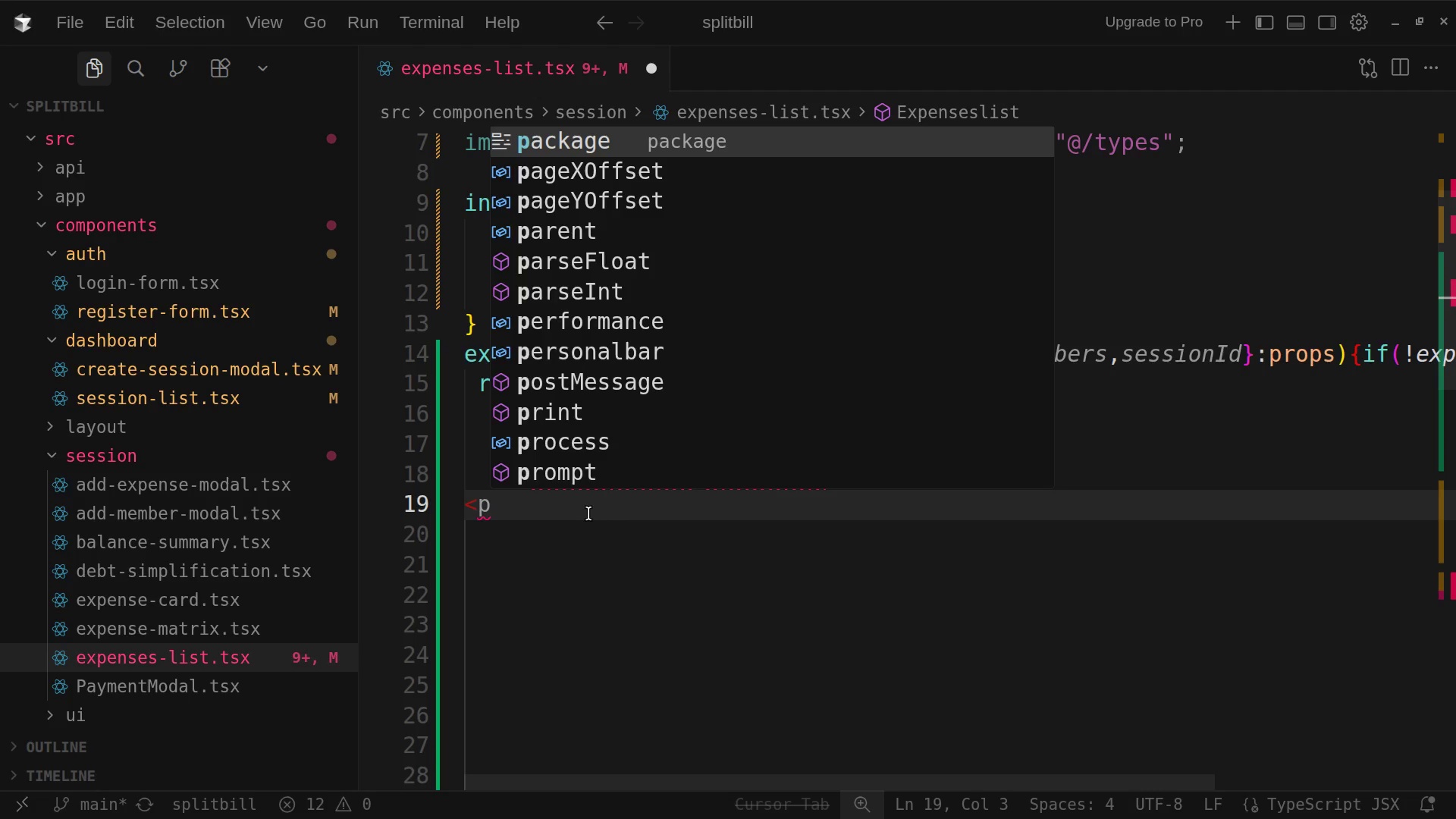 
wait(19.52)
 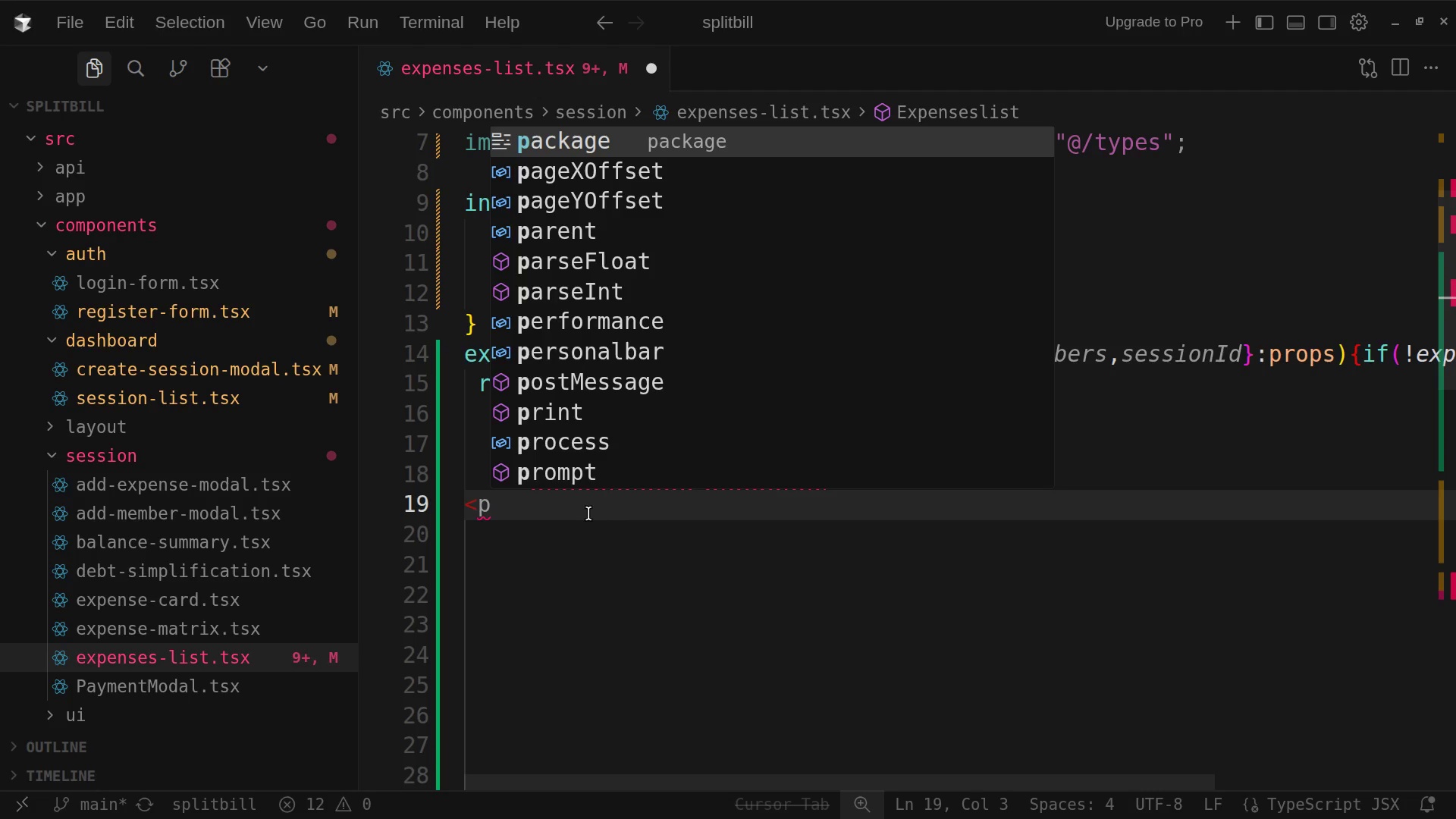 
scroll: coordinate [630, 430], scroll_direction: down, amount: 20.0
 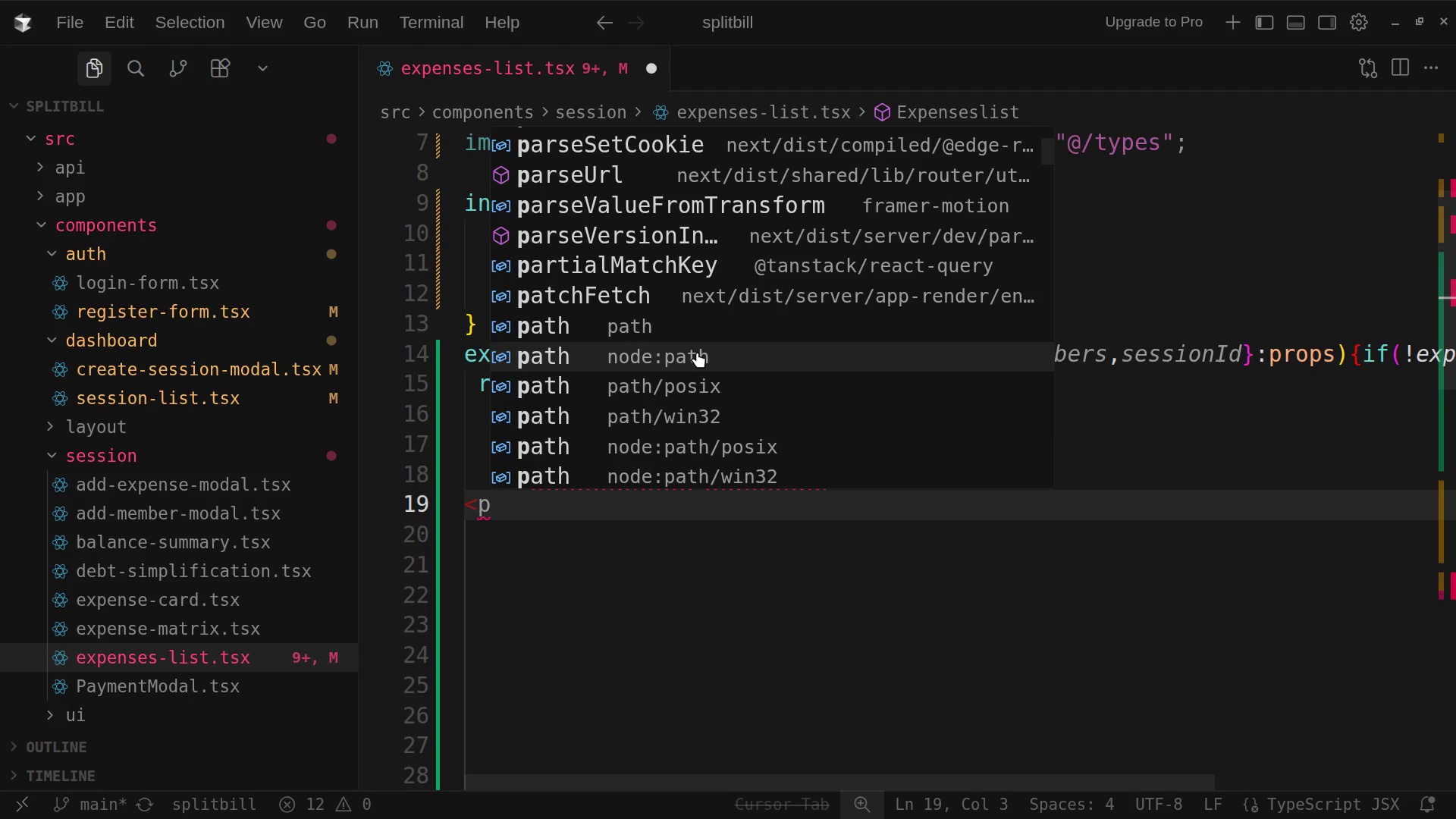 
wait(5.78)
 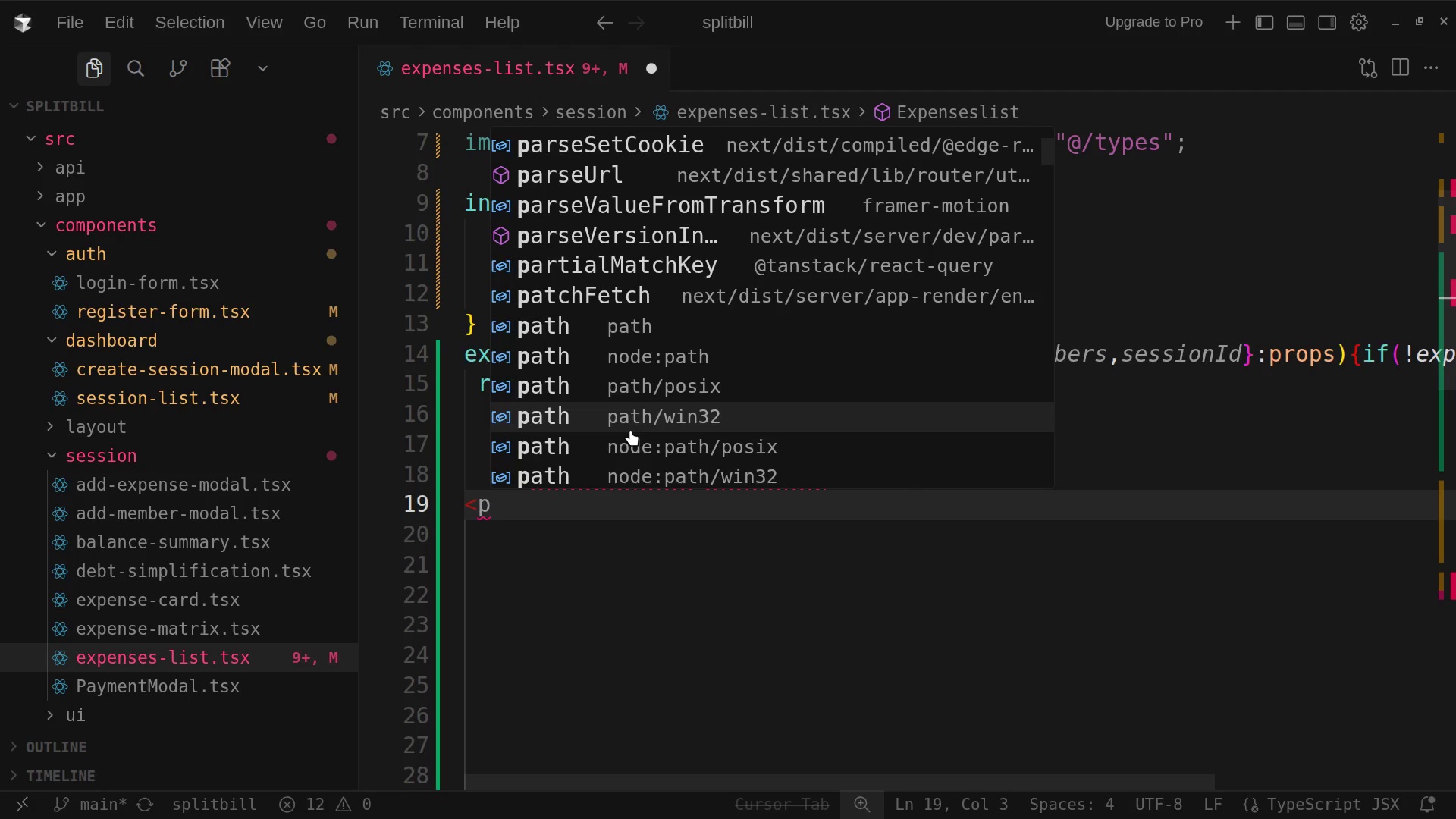 
scroll: coordinate [701, 344], scroll_direction: down, amount: 105.0
 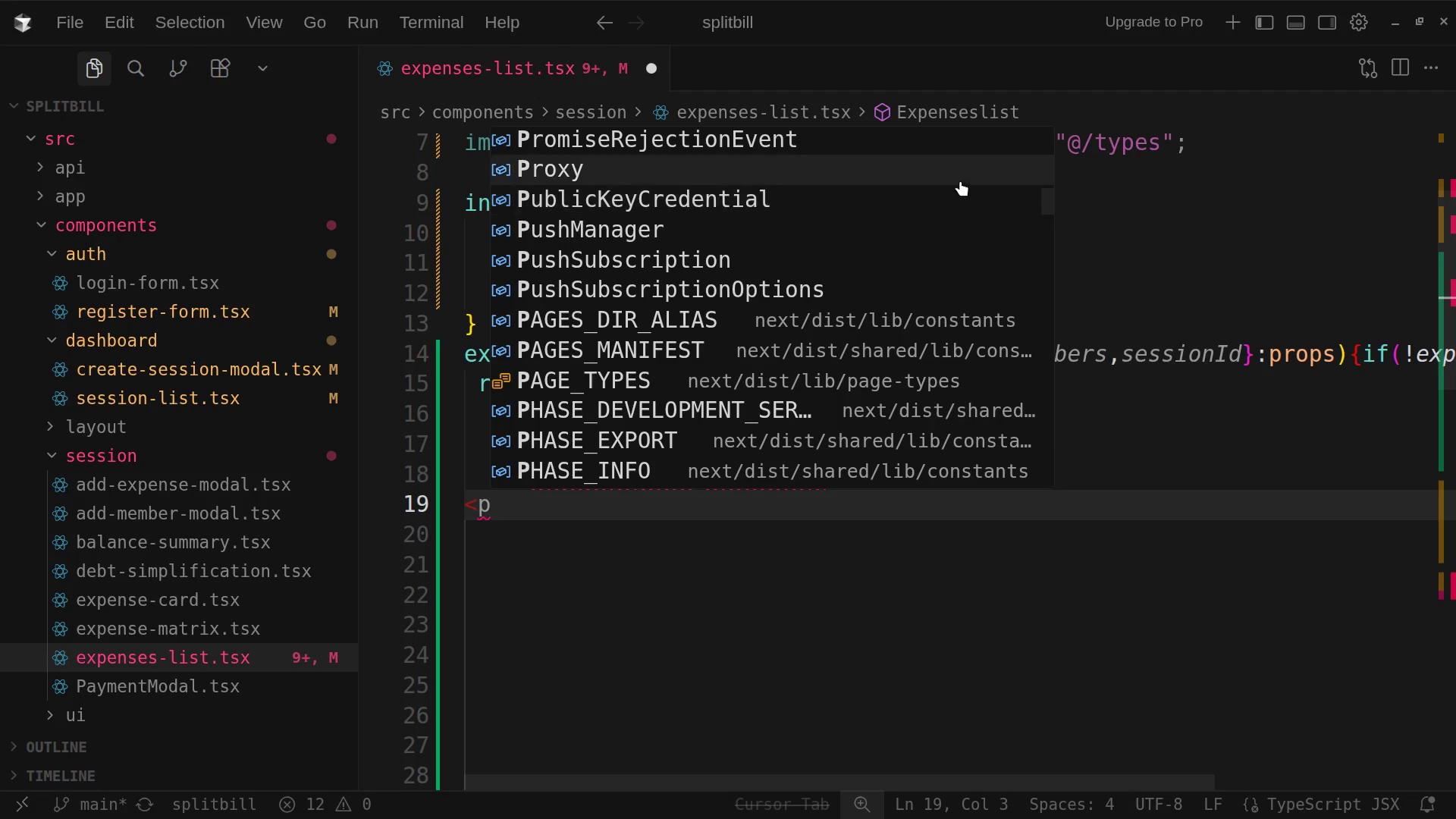 
mouse_move([954, 115])
 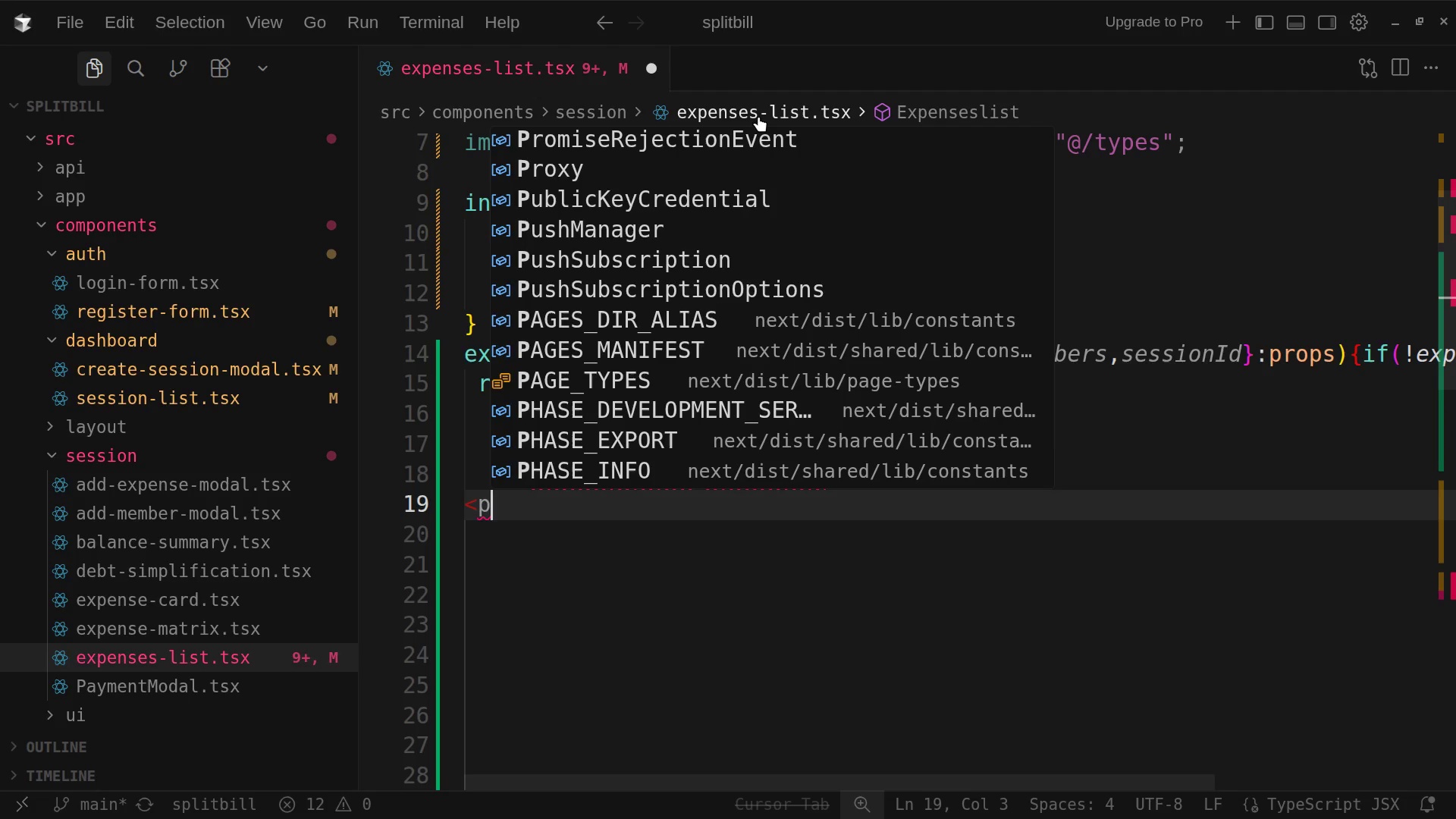 
left_click([758, 115])
 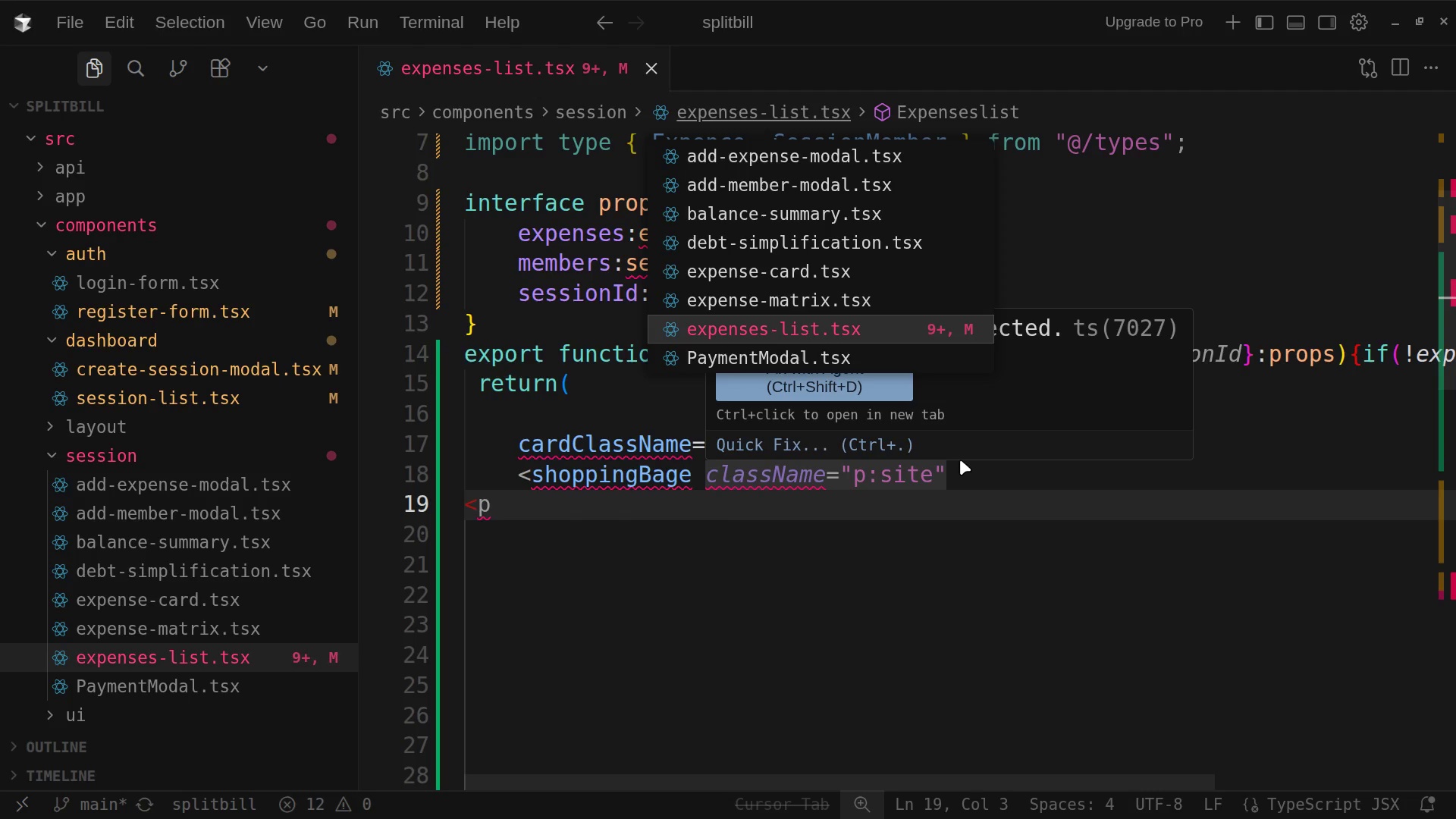 
wait(42.81)
 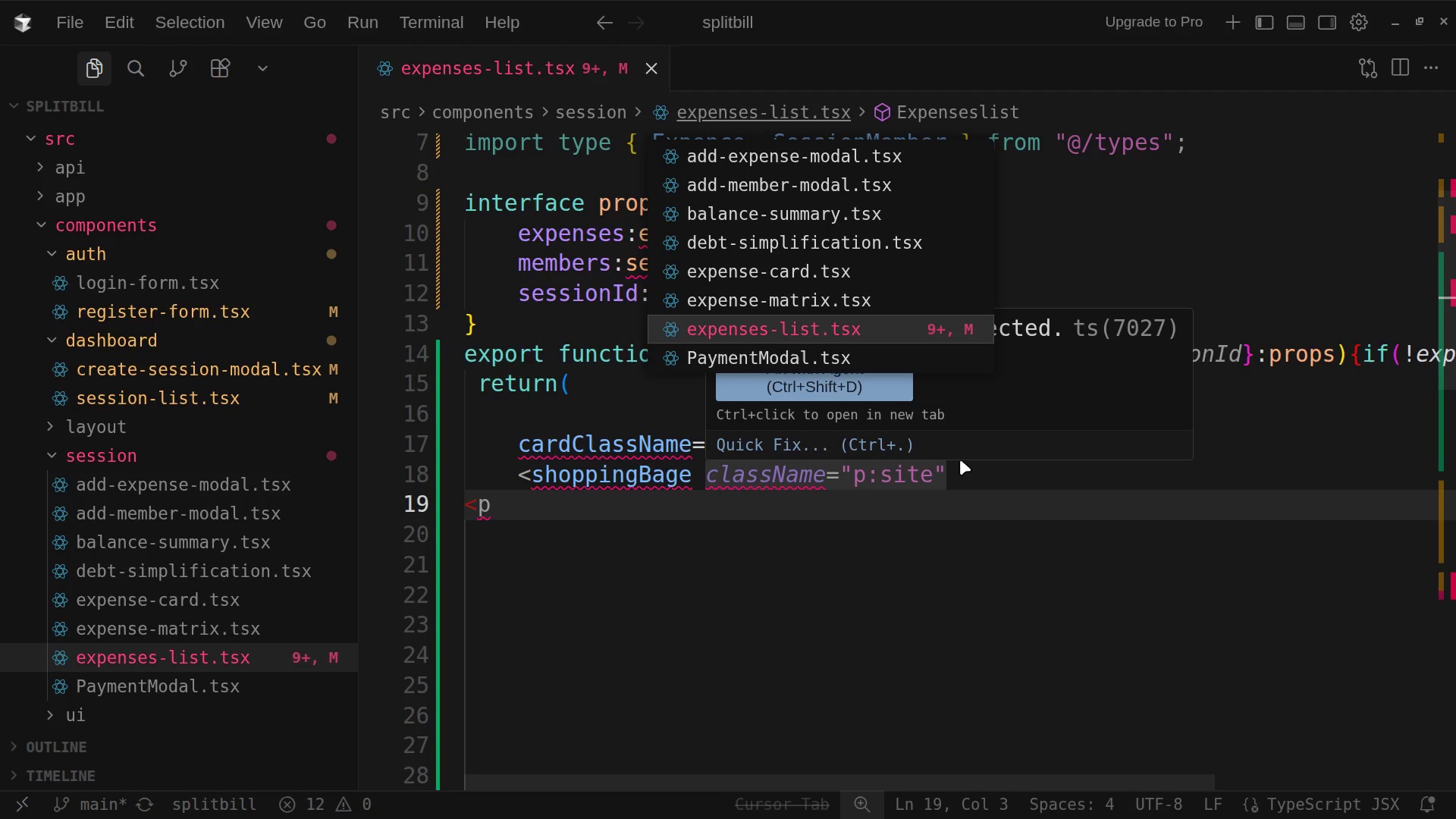 
left_click([943, 479])
 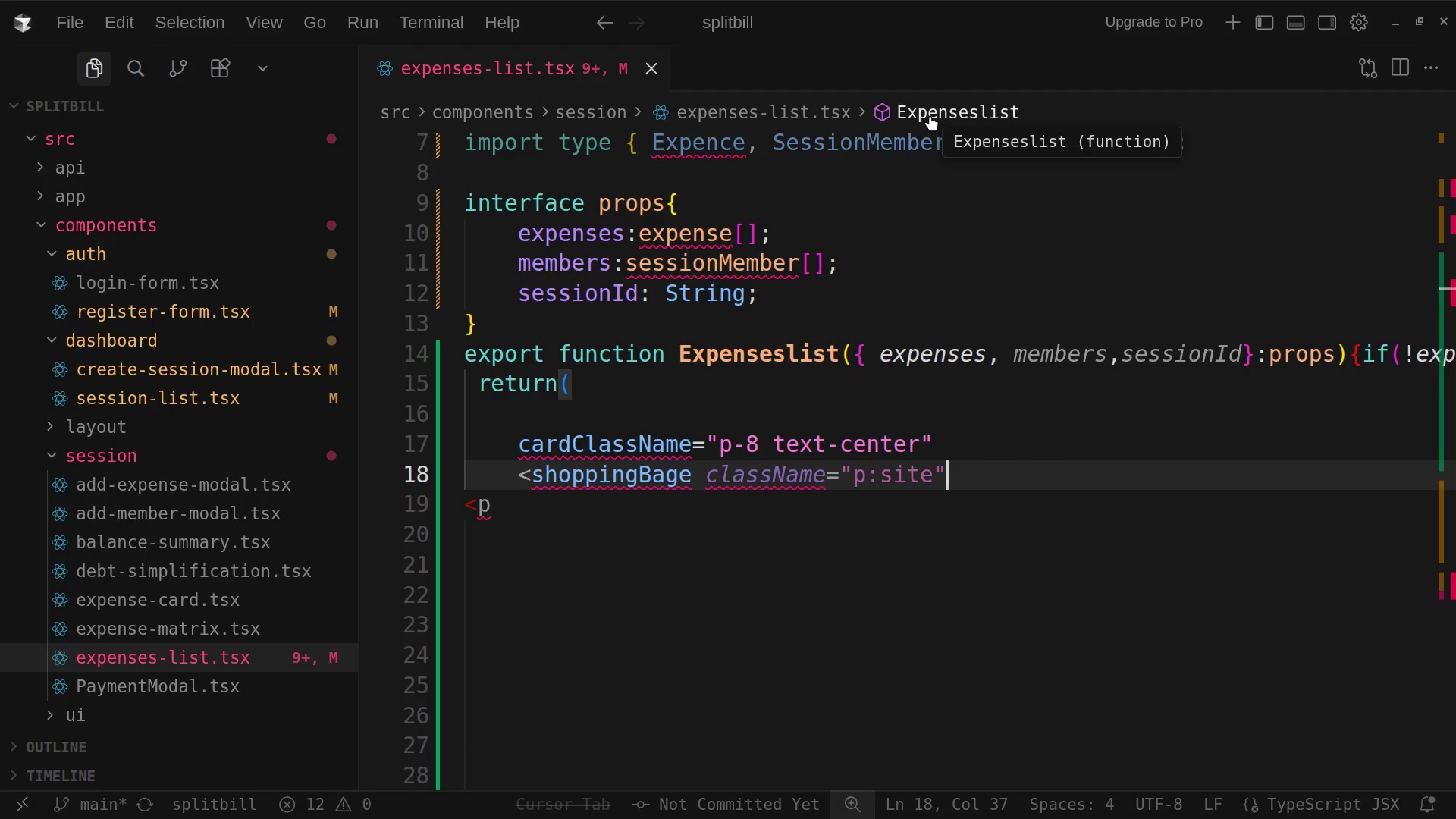 
wait(6.75)
 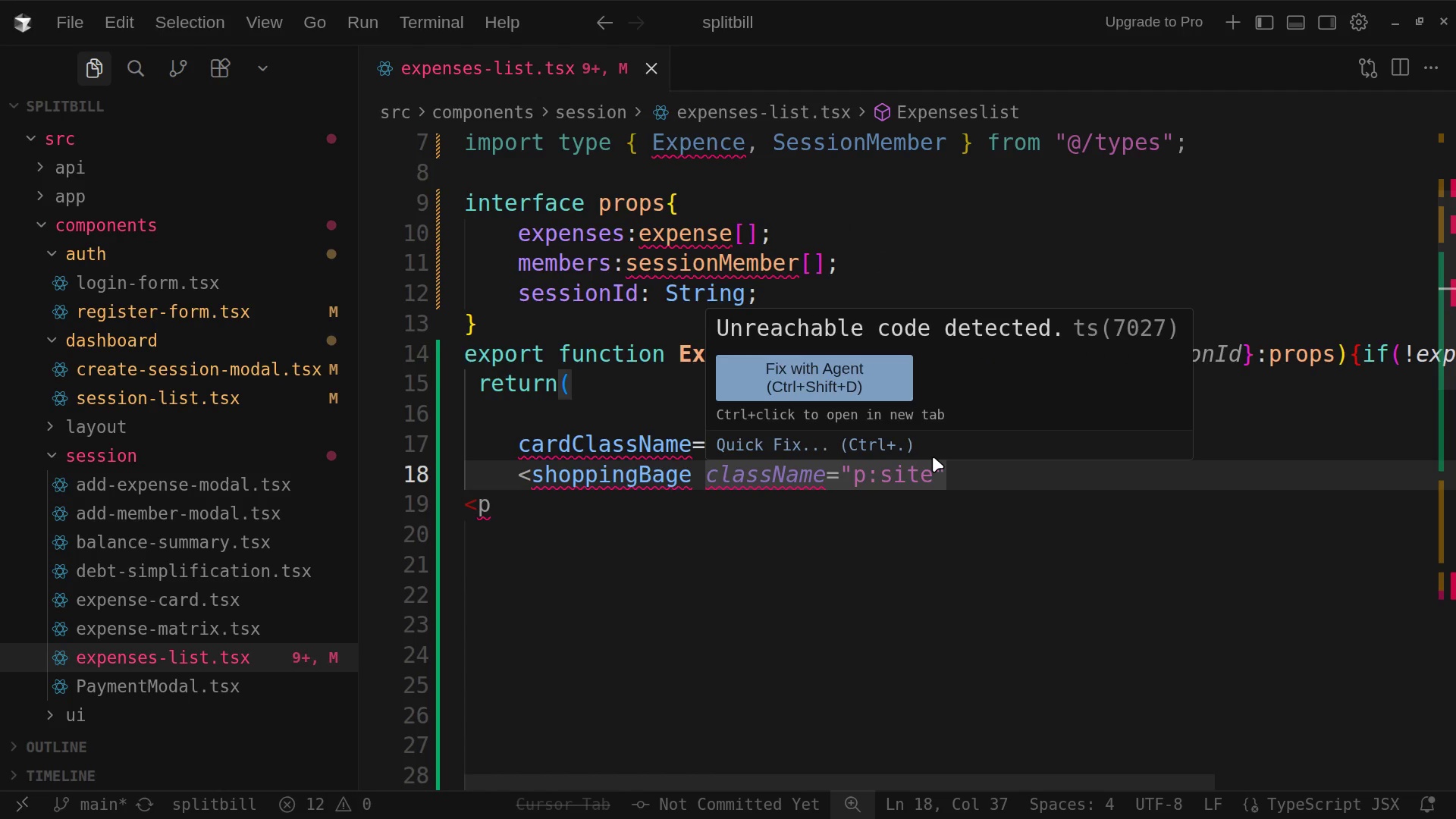 
key(Backspace)
 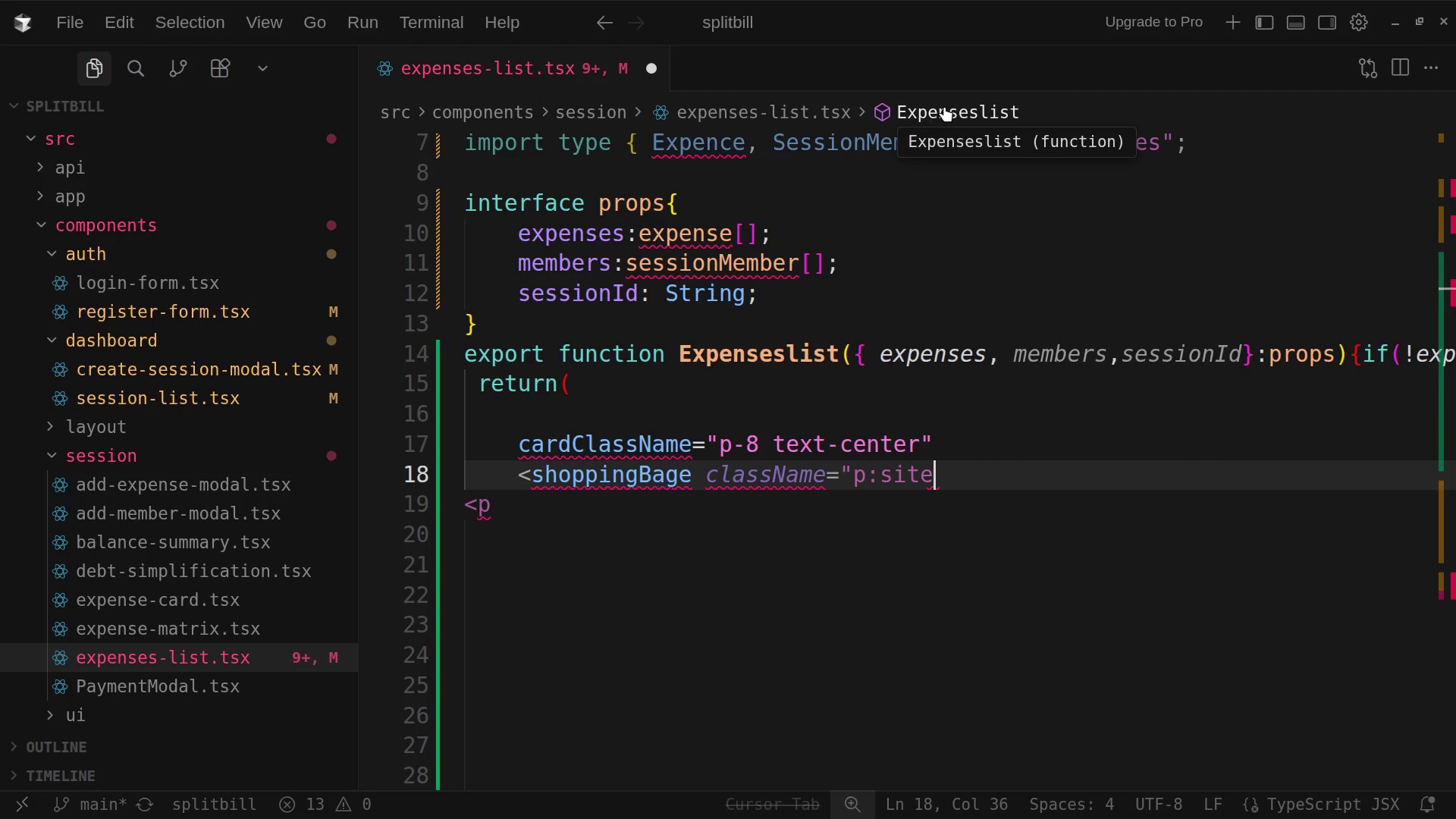 
left_click([946, 104])
 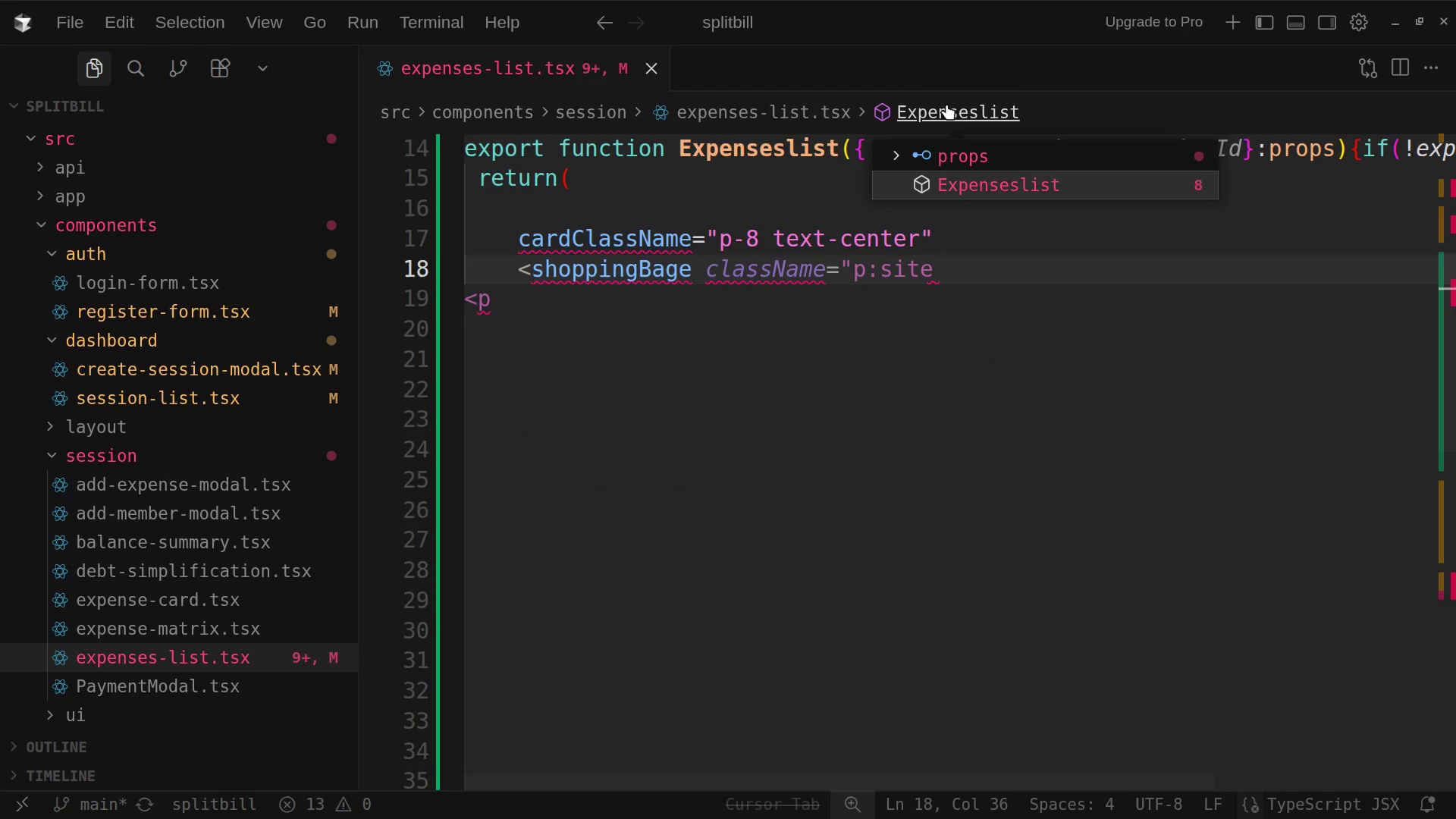 
left_click([946, 104])
 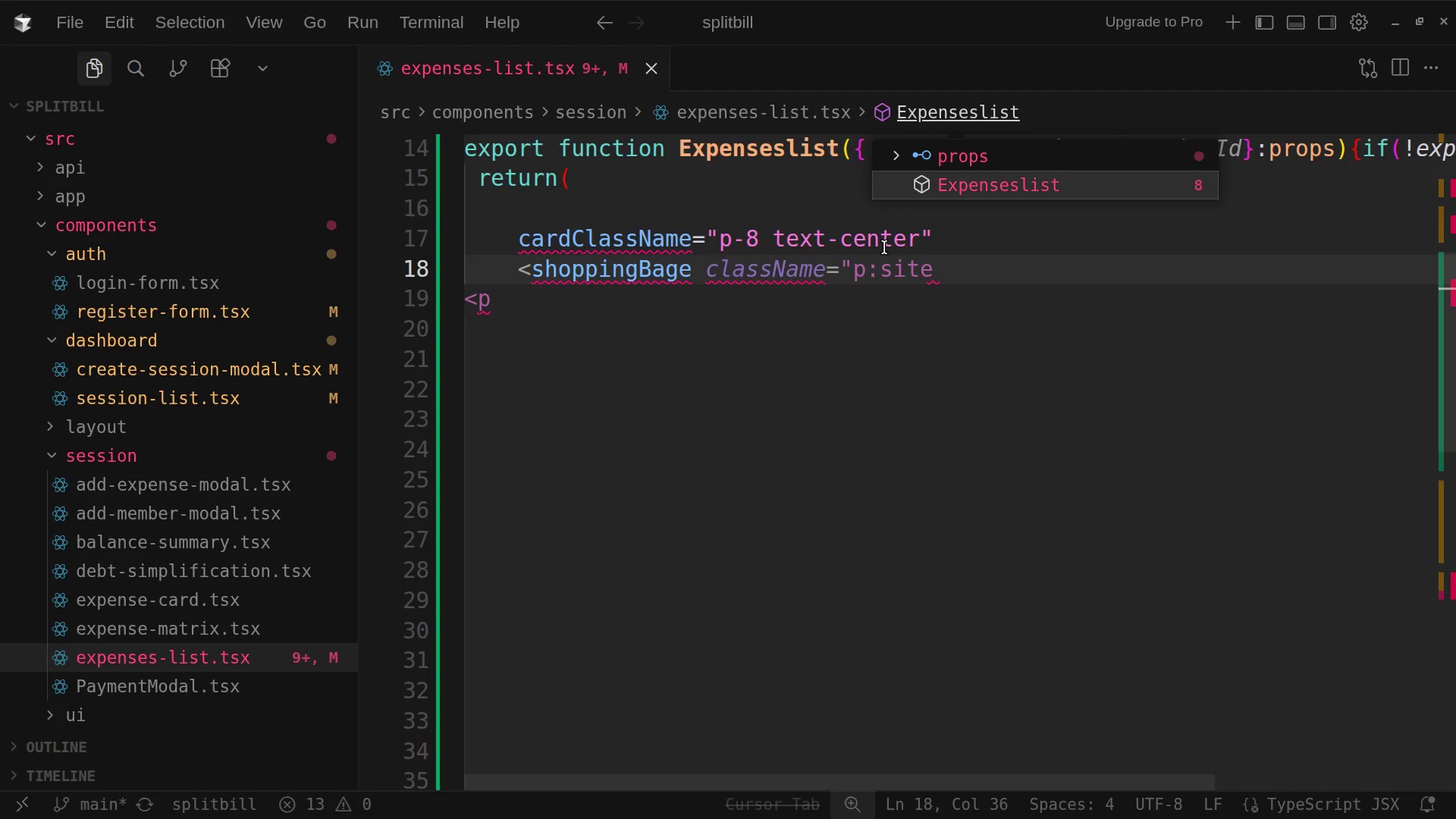 
scroll: coordinate [884, 247], scroll_direction: up, amount: 21.0
 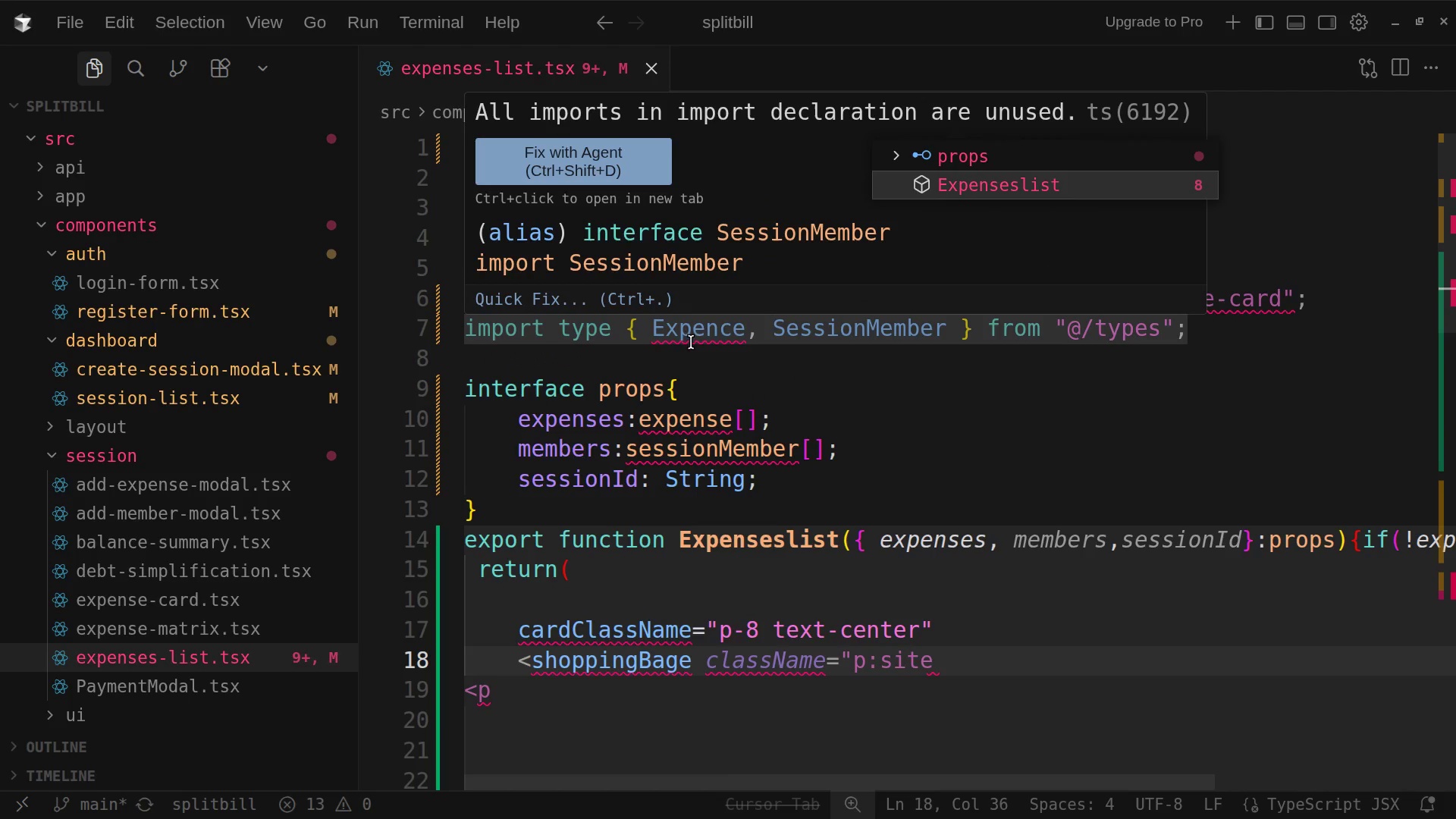 
wait(9.46)
 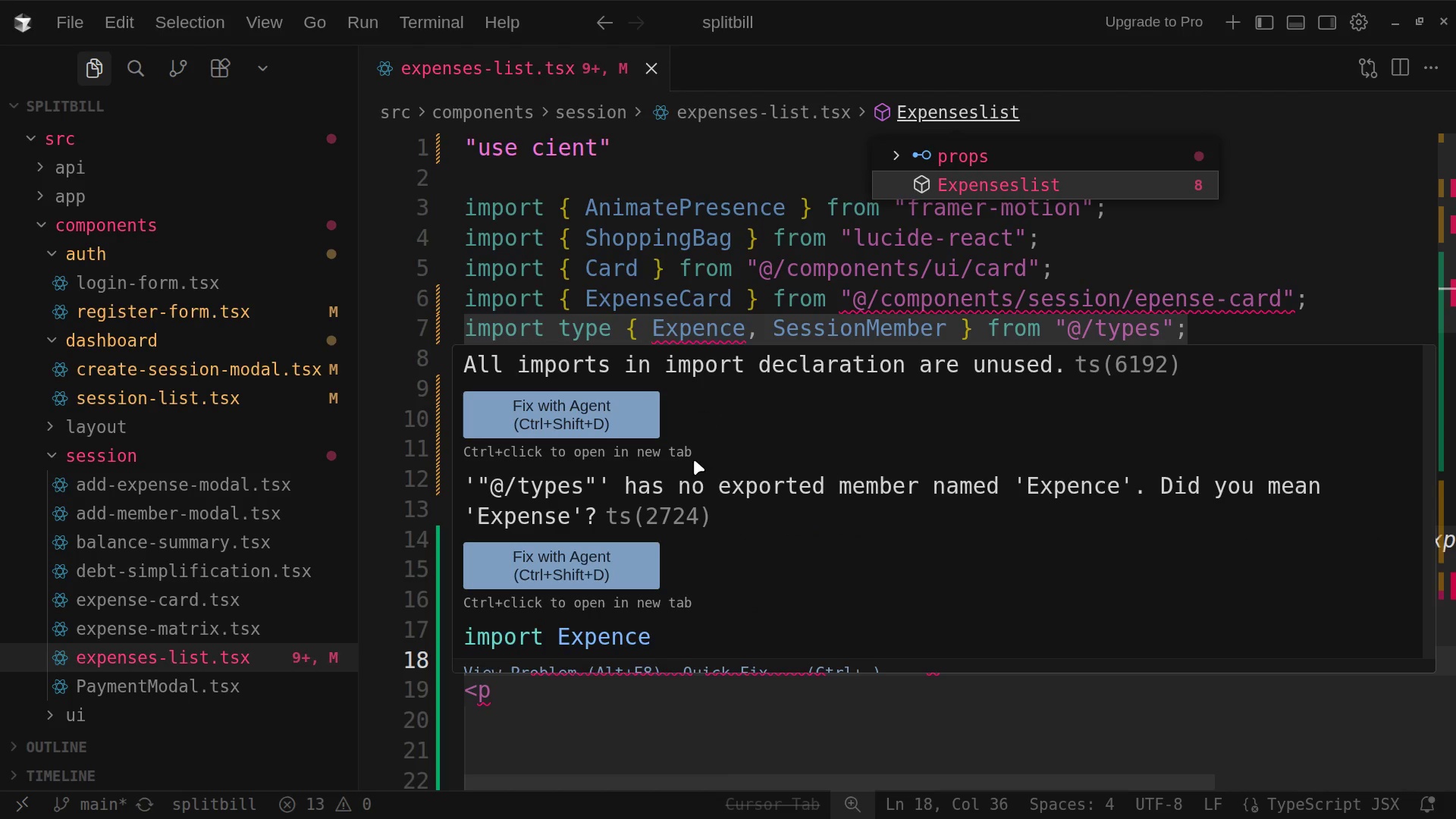 
key(Control+Z)
 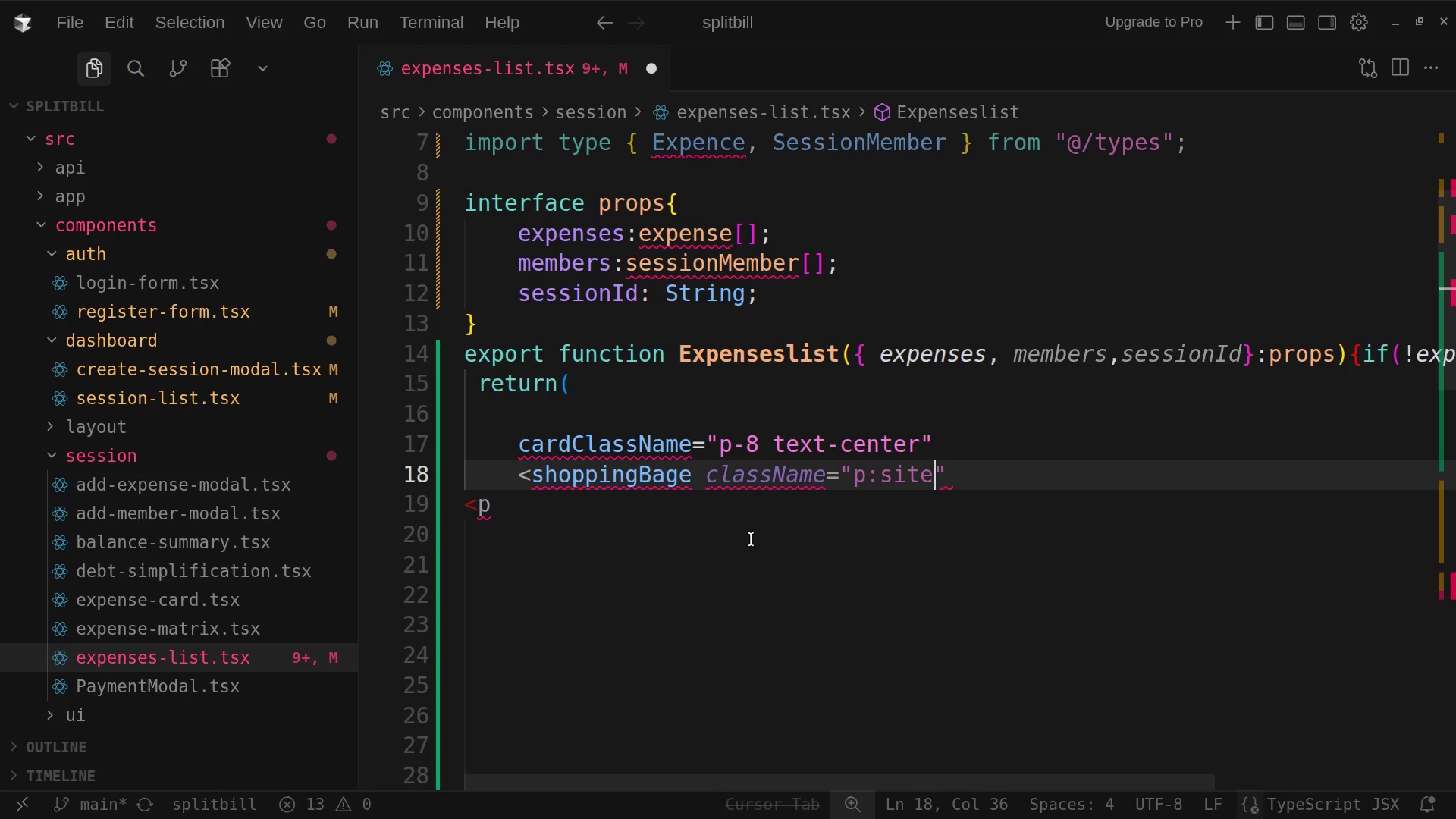 
key(Control+Z)
 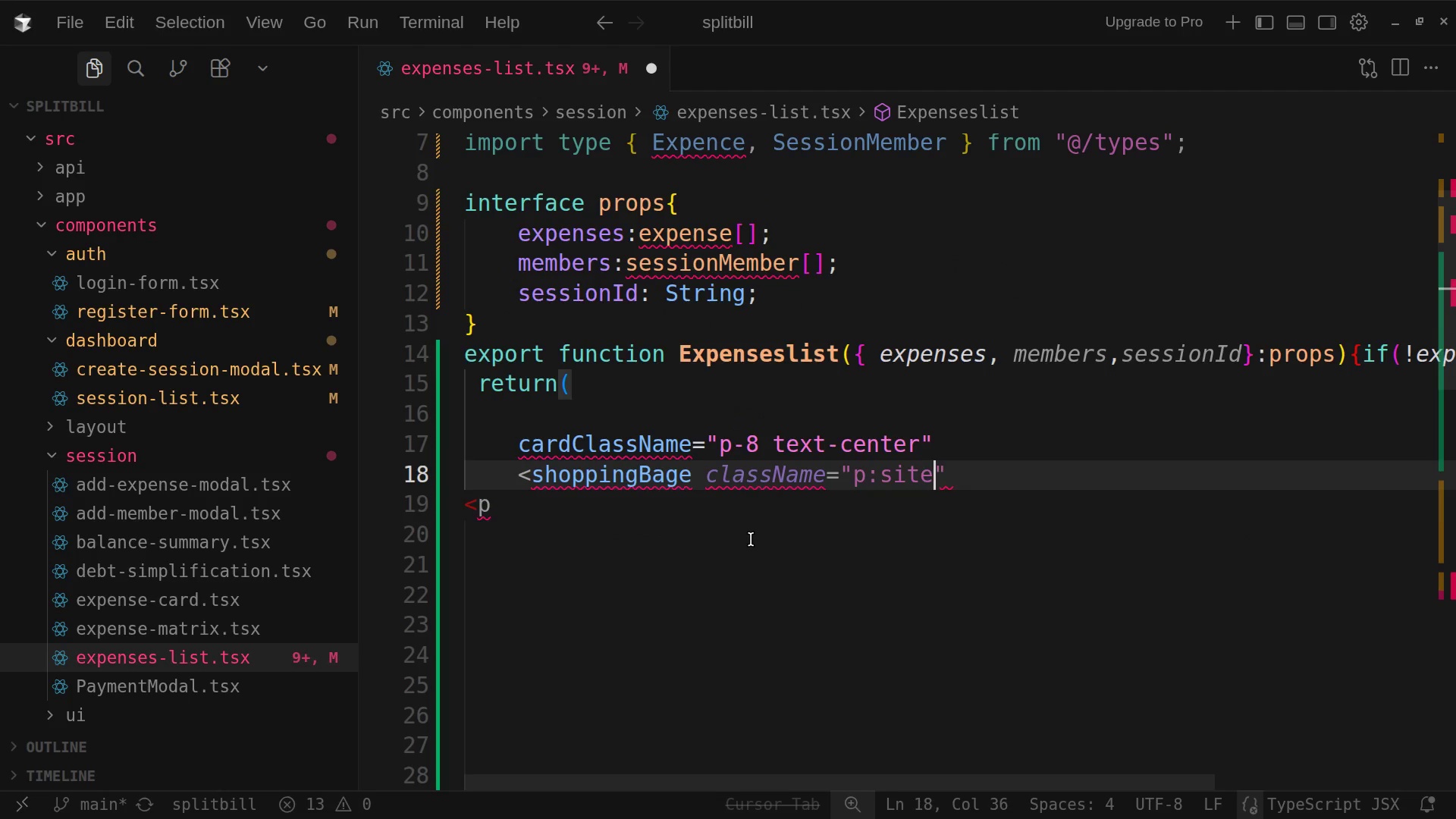 
key(Control+Z)
 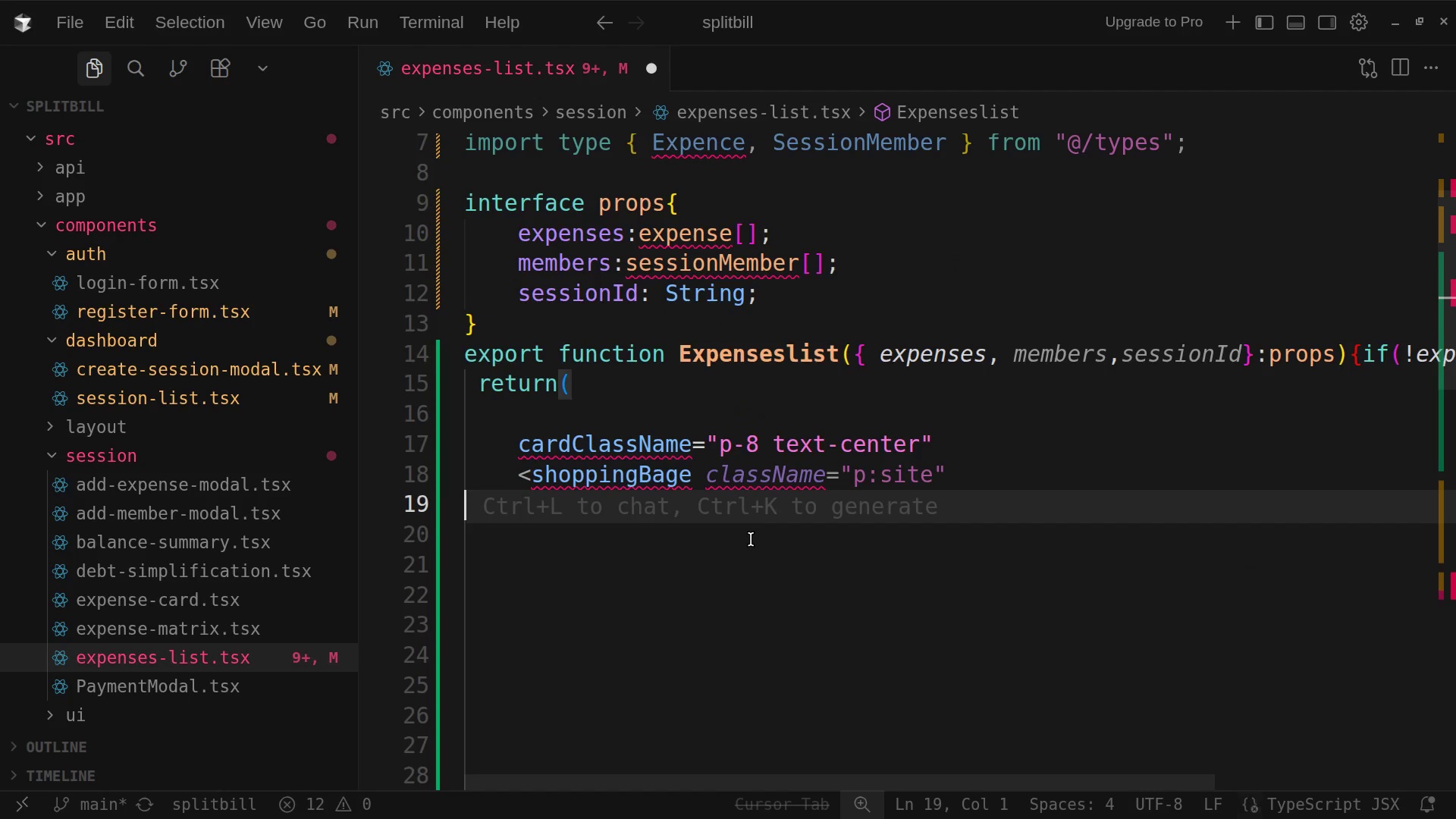 
key(Control+Z)
 